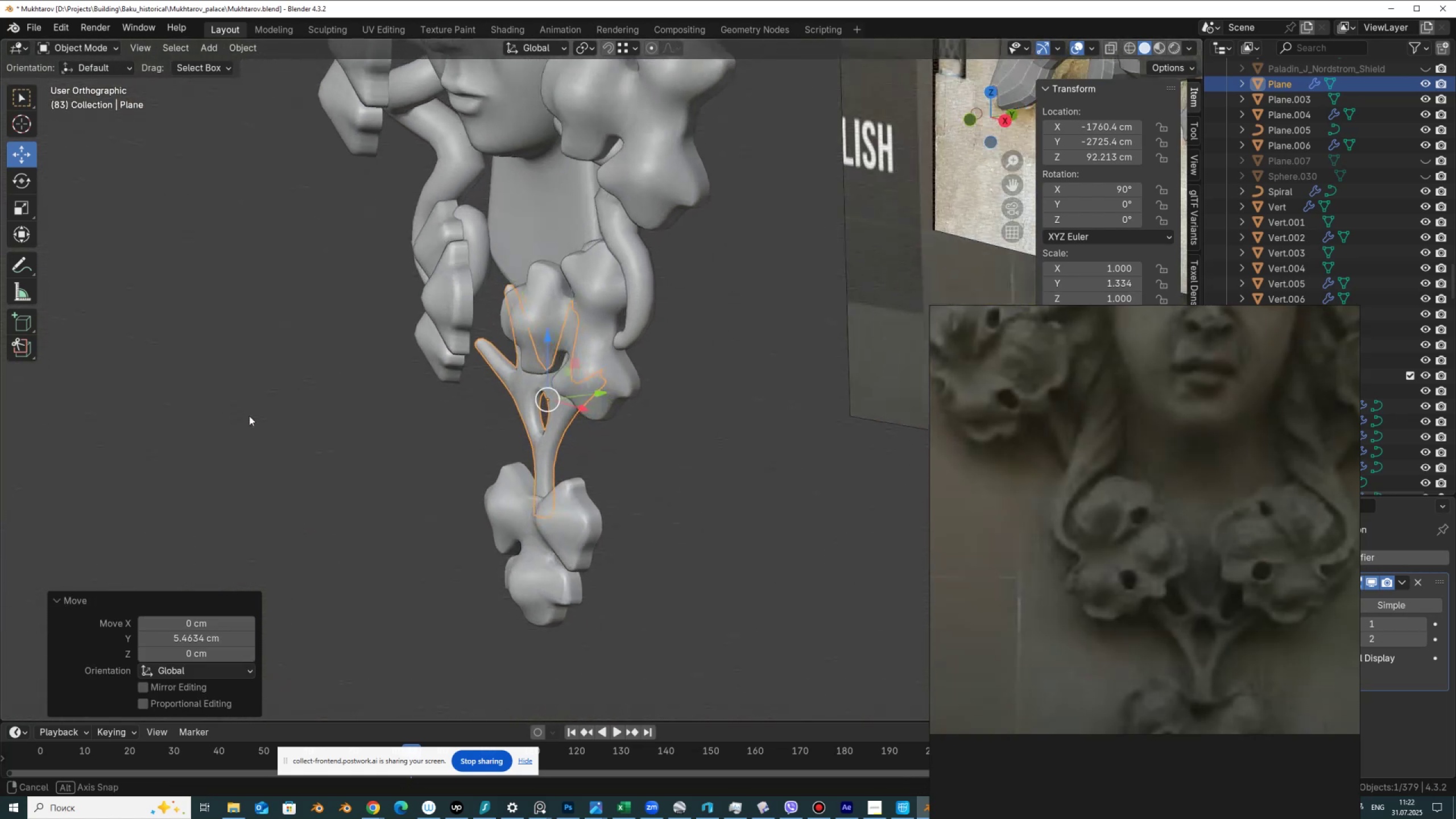 
hold_key(key=AltLeft, duration=0.48)
 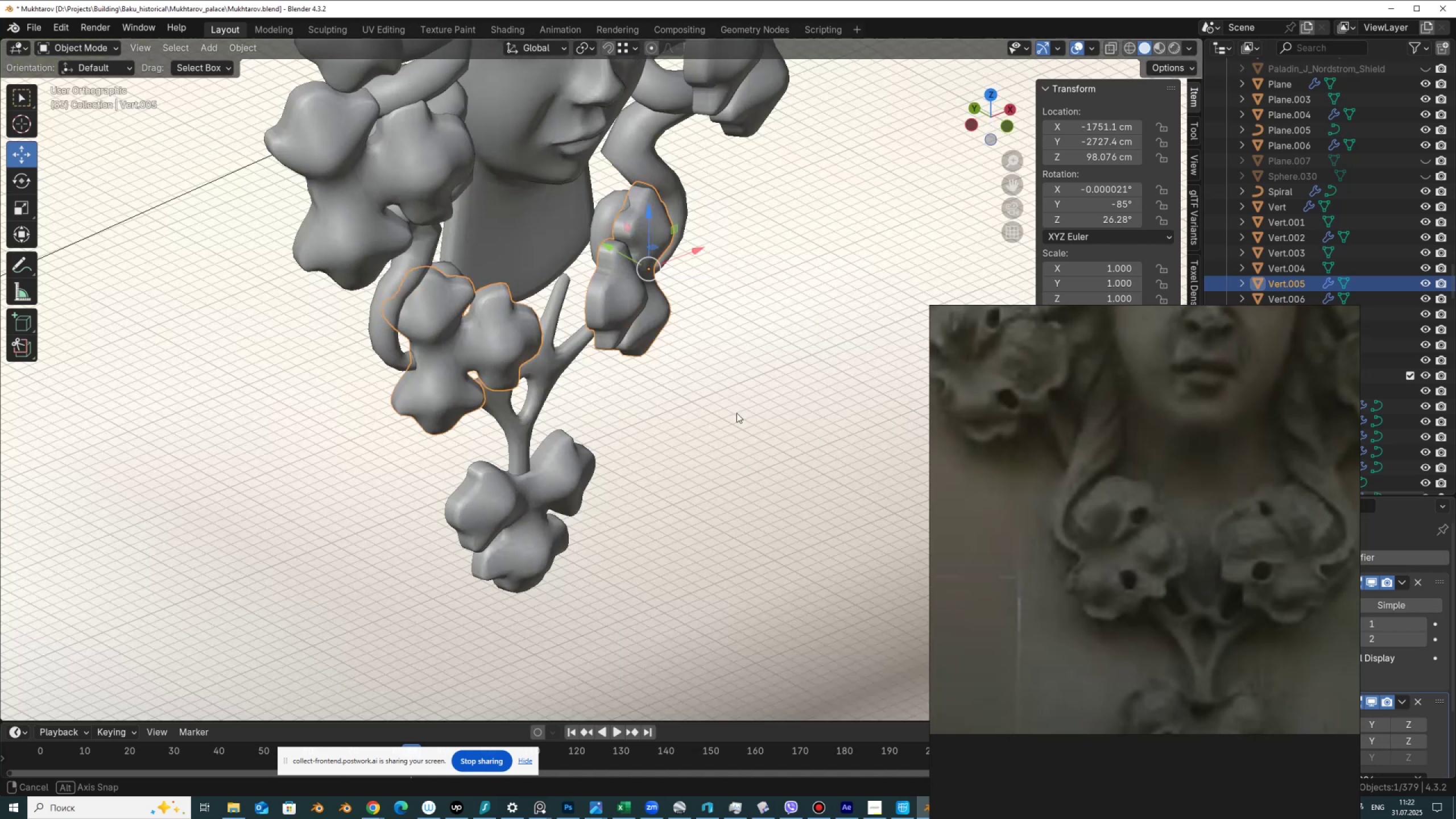 
hold_key(key=AltLeft, duration=0.7)
 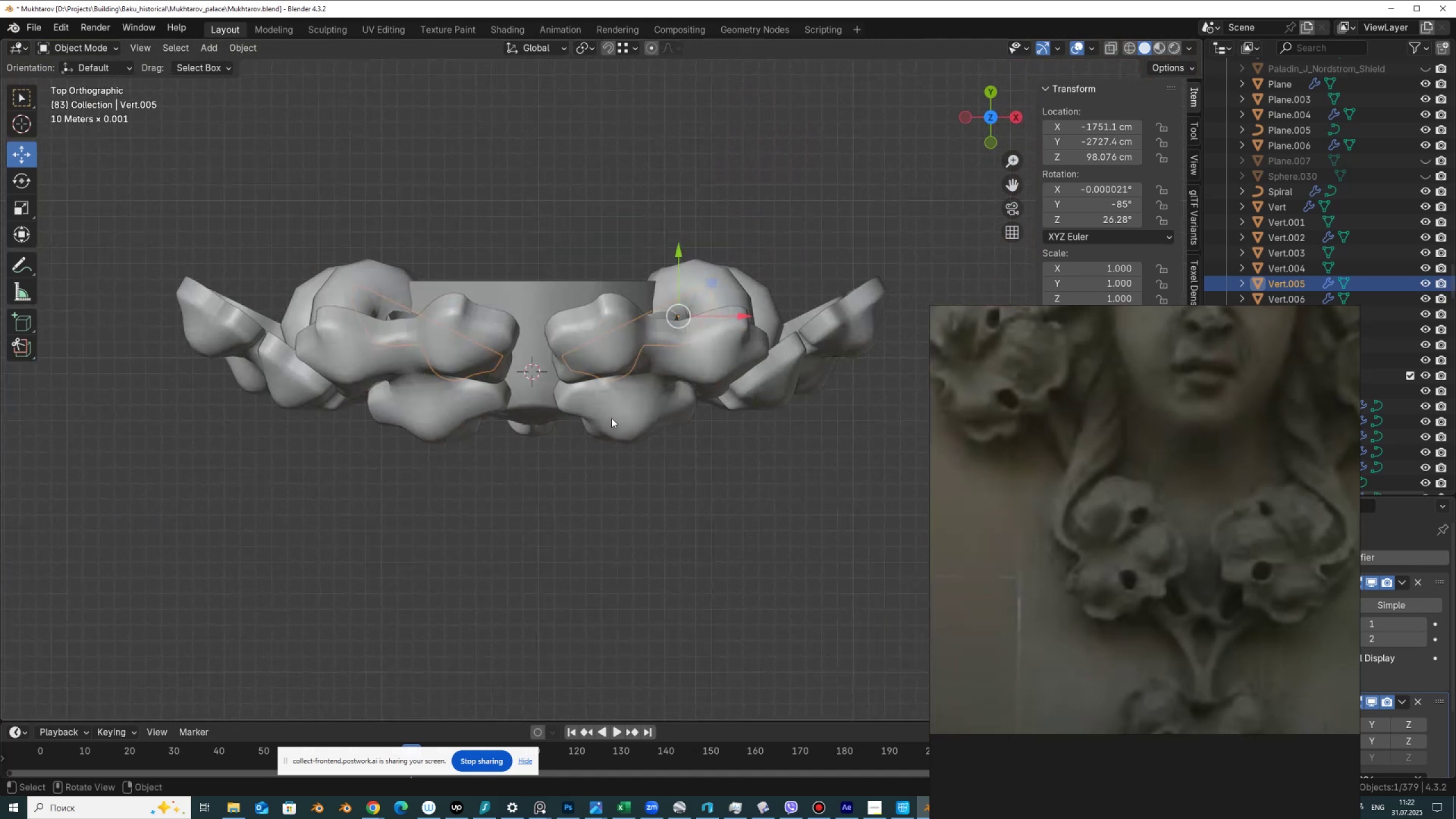 
key(R)
 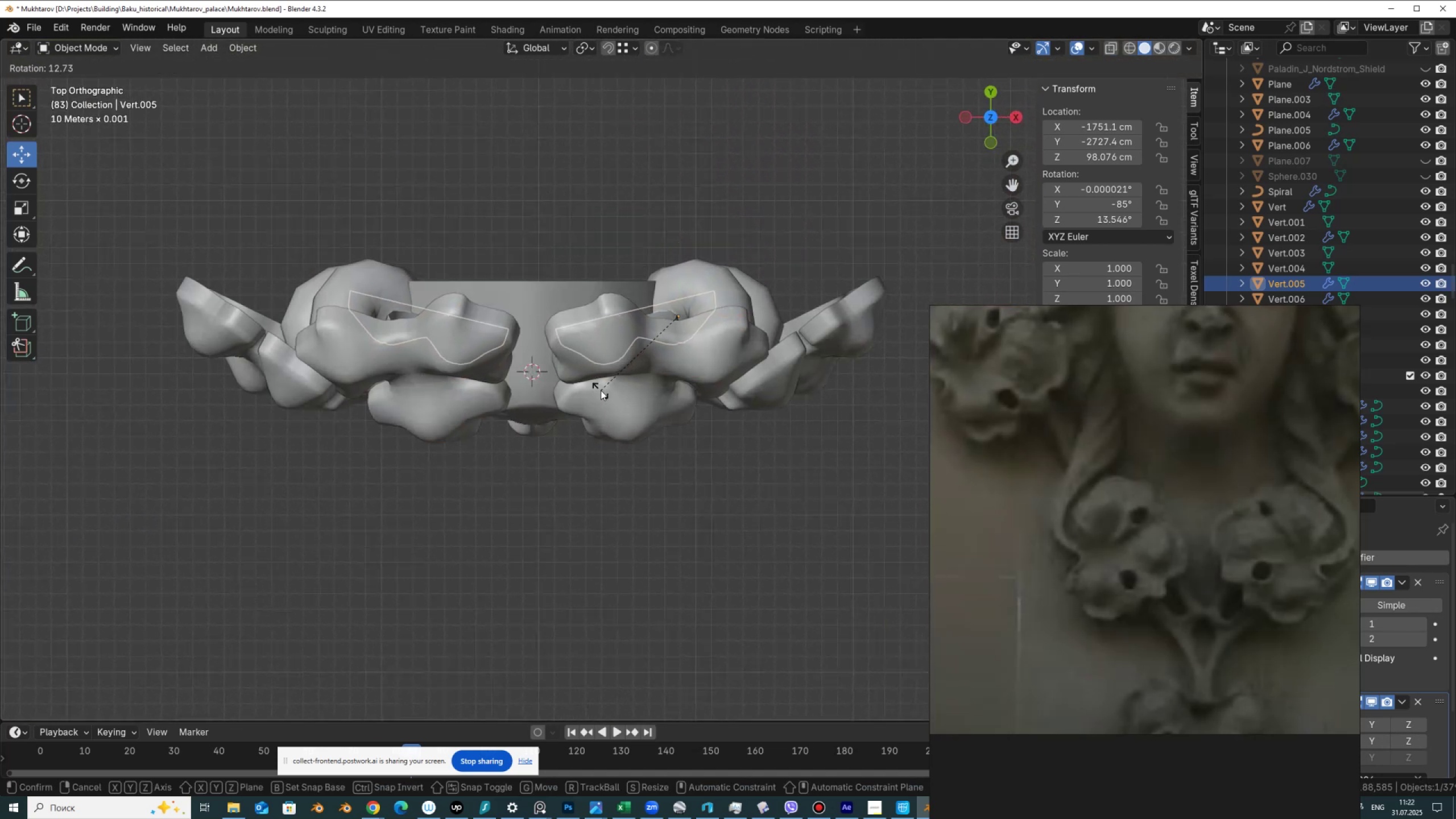 
left_click([601, 390])
 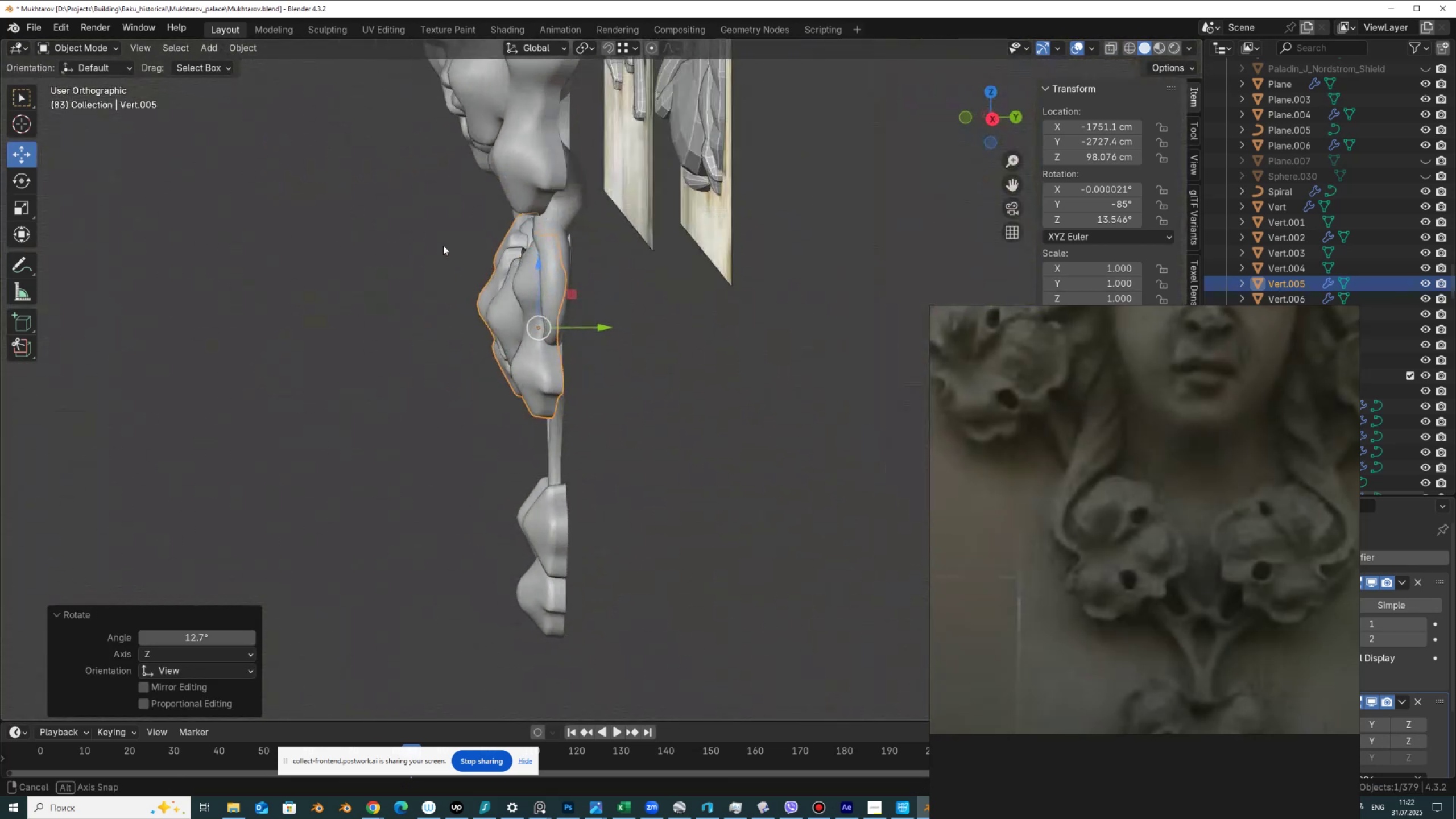 
hold_key(key=AltLeft, duration=0.38)
 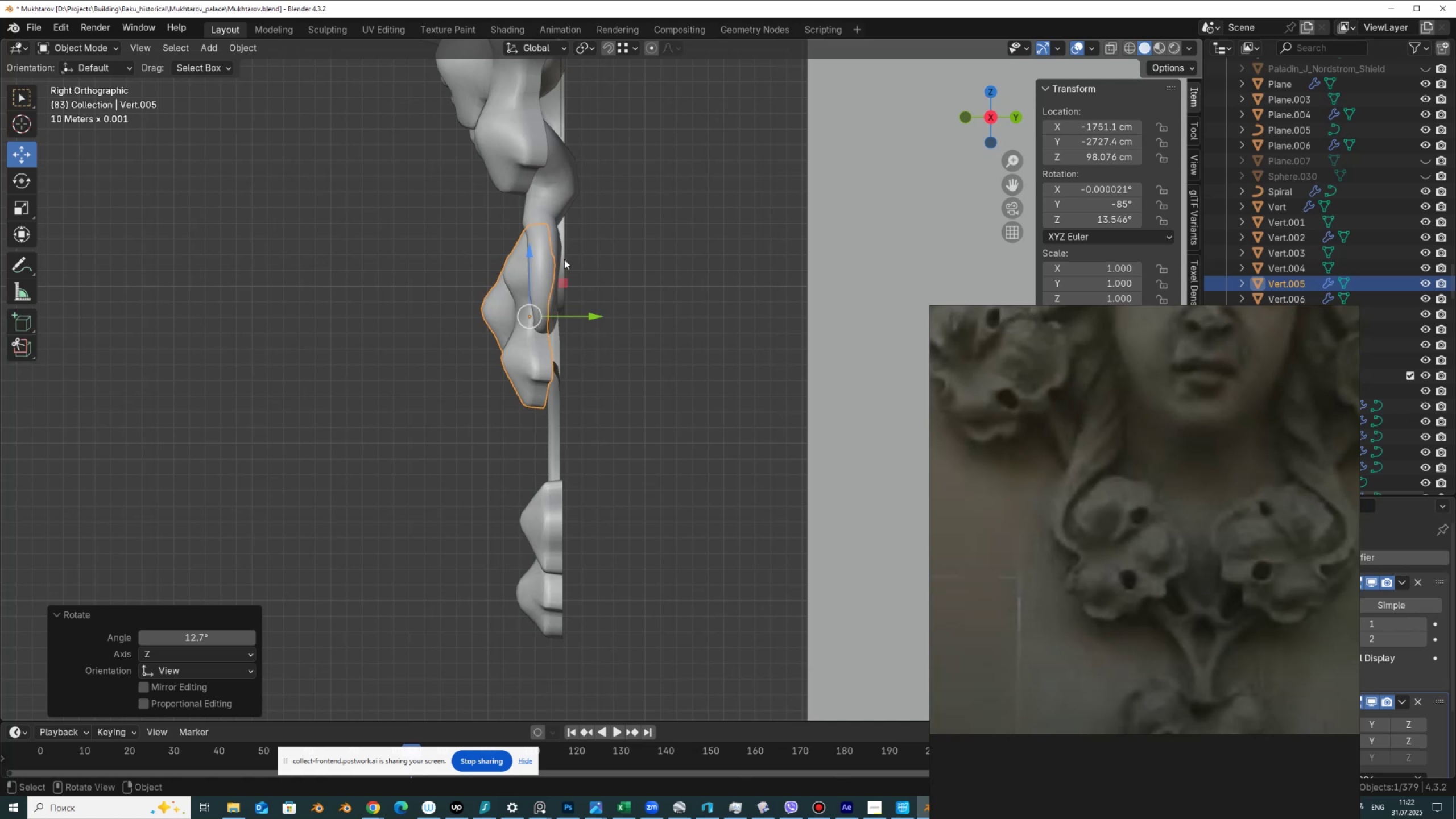 
key(R)
 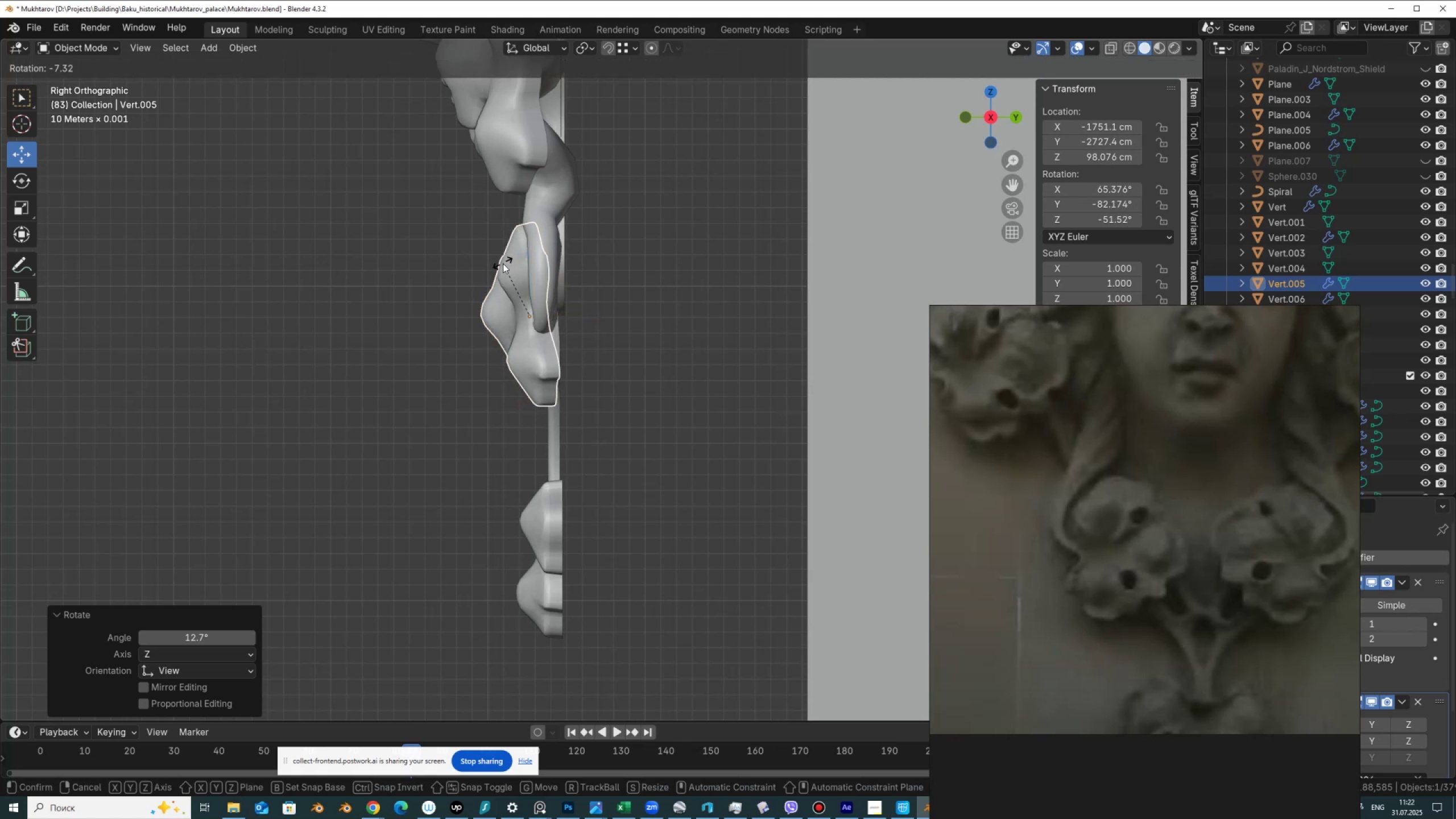 
left_click([503, 263])
 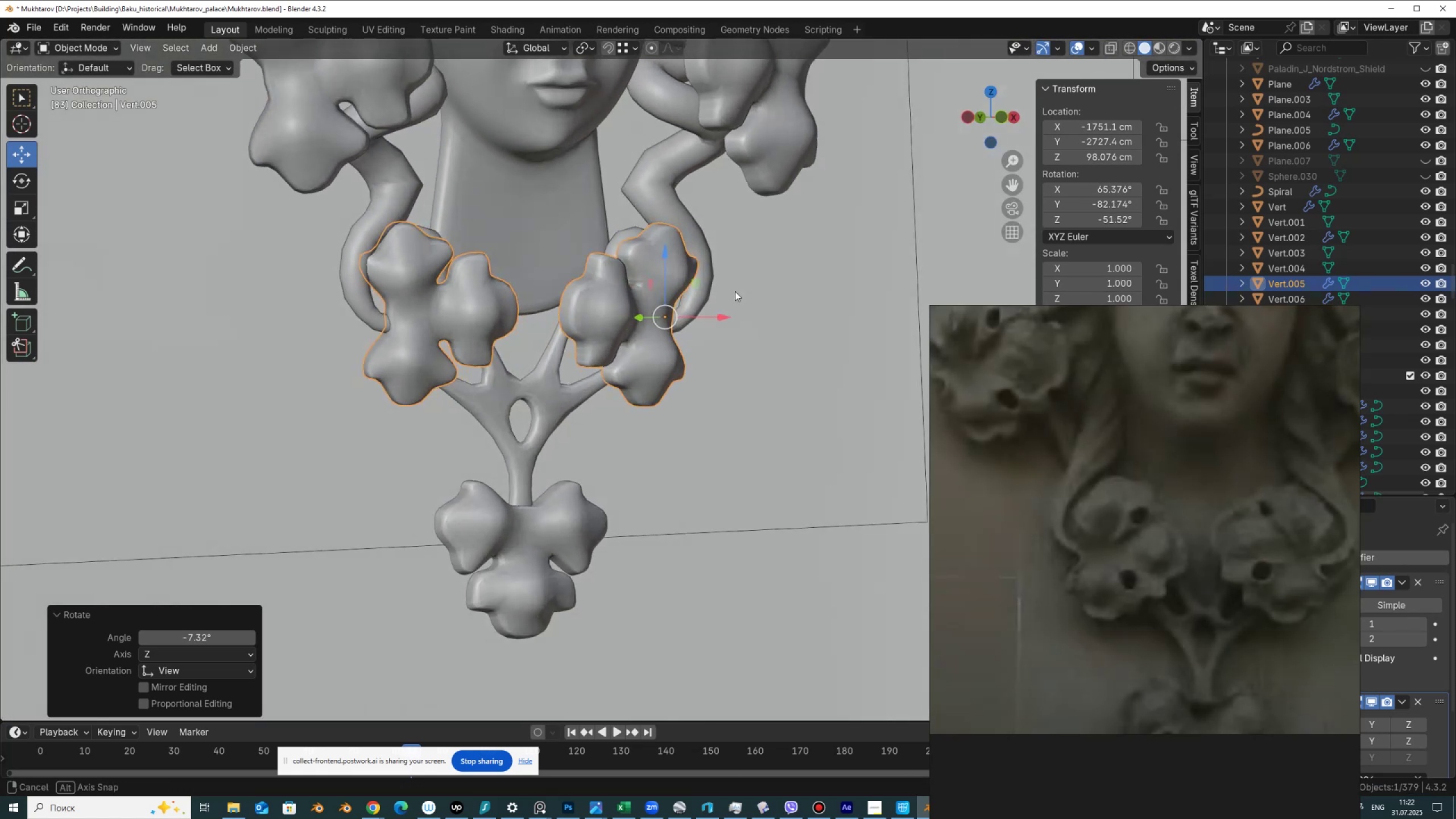 
left_click([532, 377])
 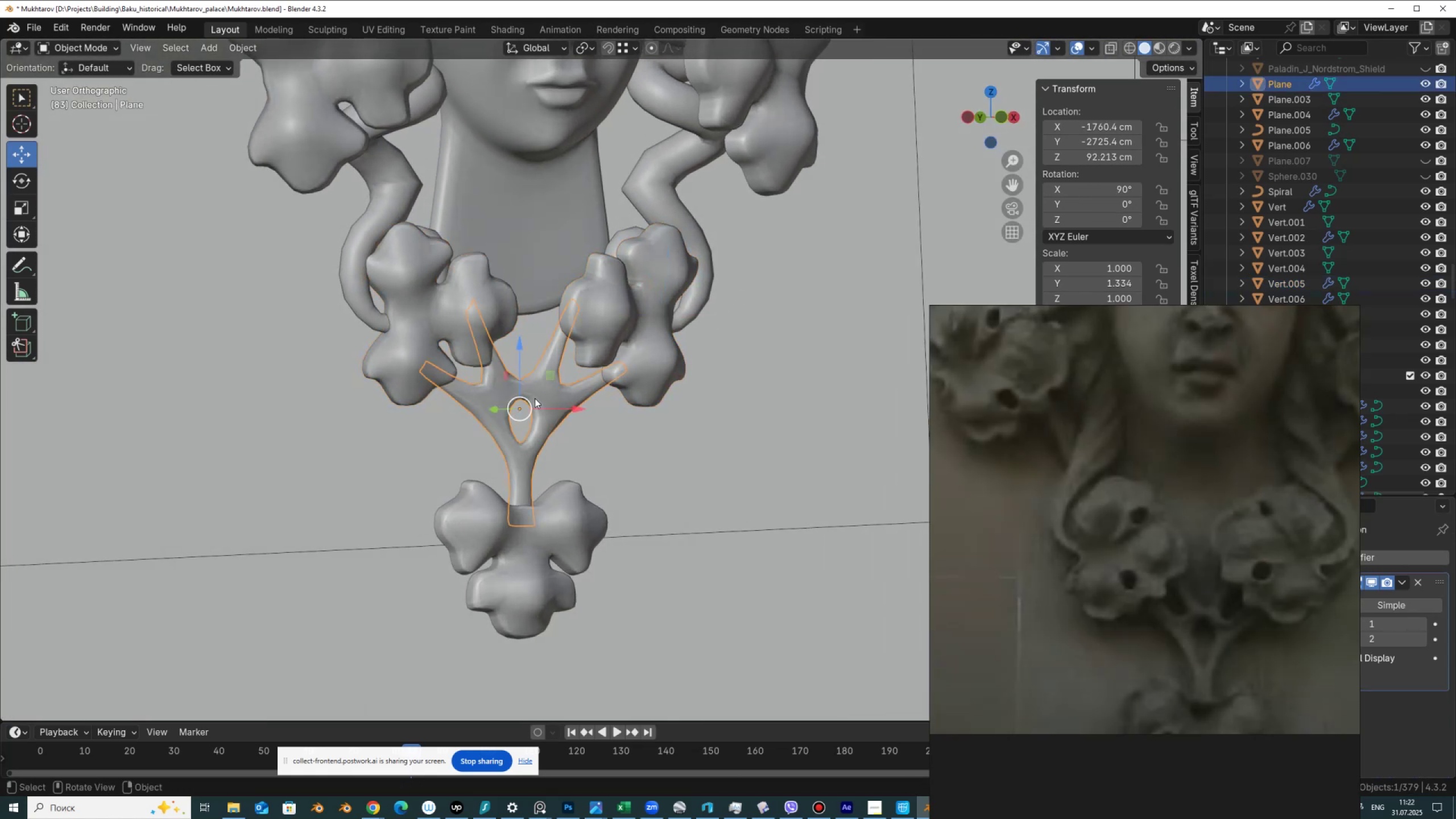 
key(Tab)
 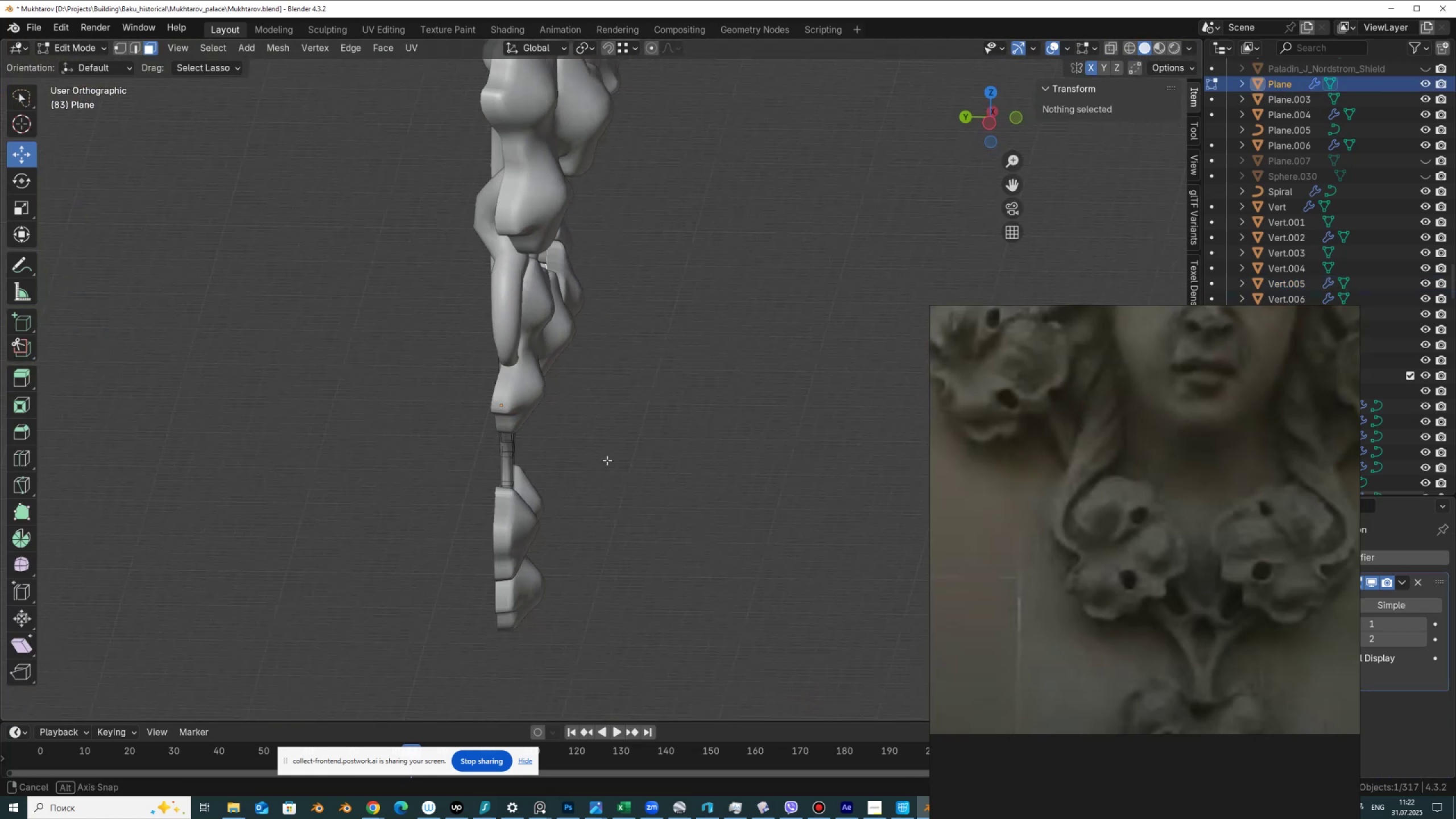 
hold_key(key=AltLeft, duration=0.53)
 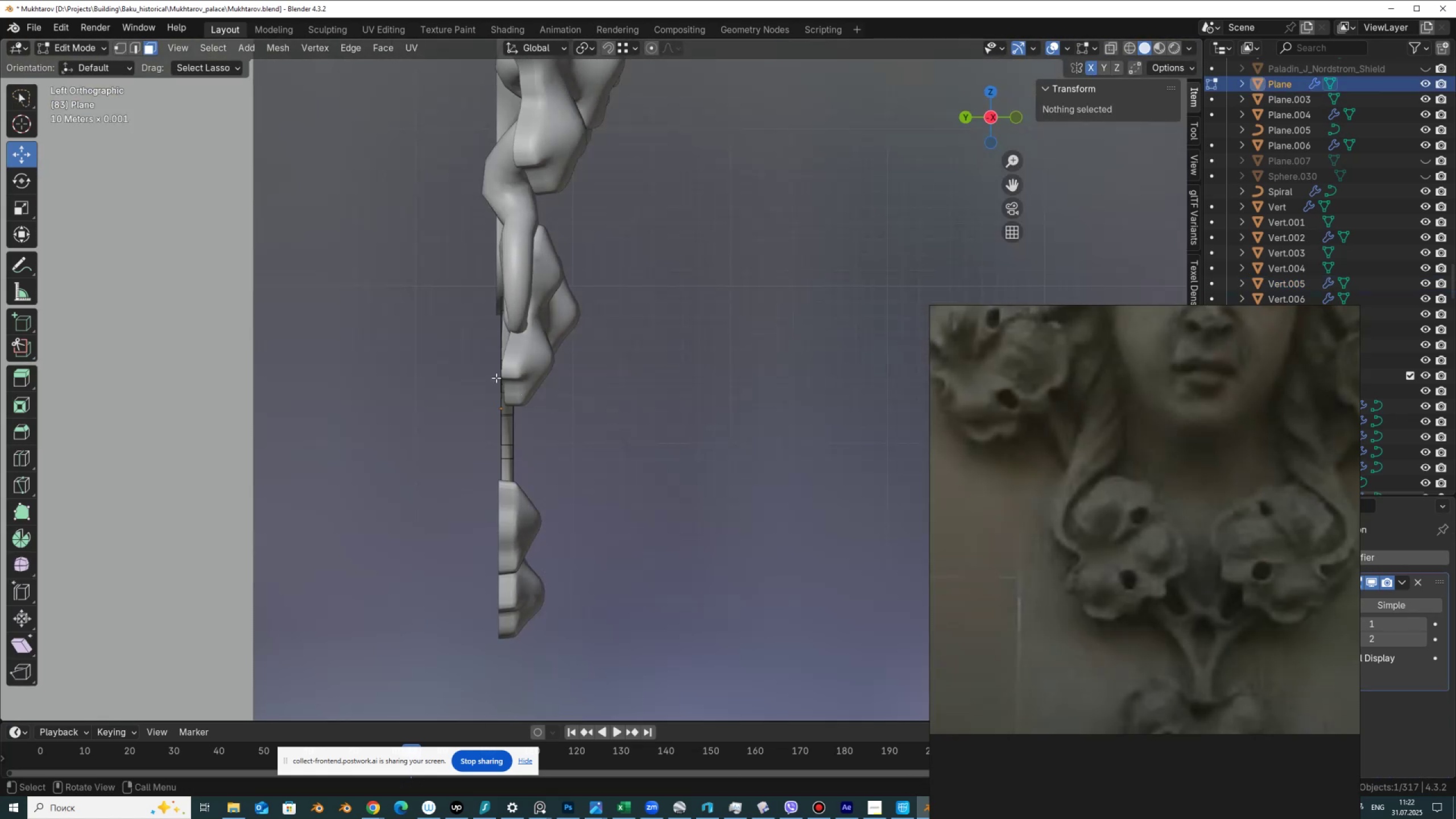 
key(Alt+AltLeft)
 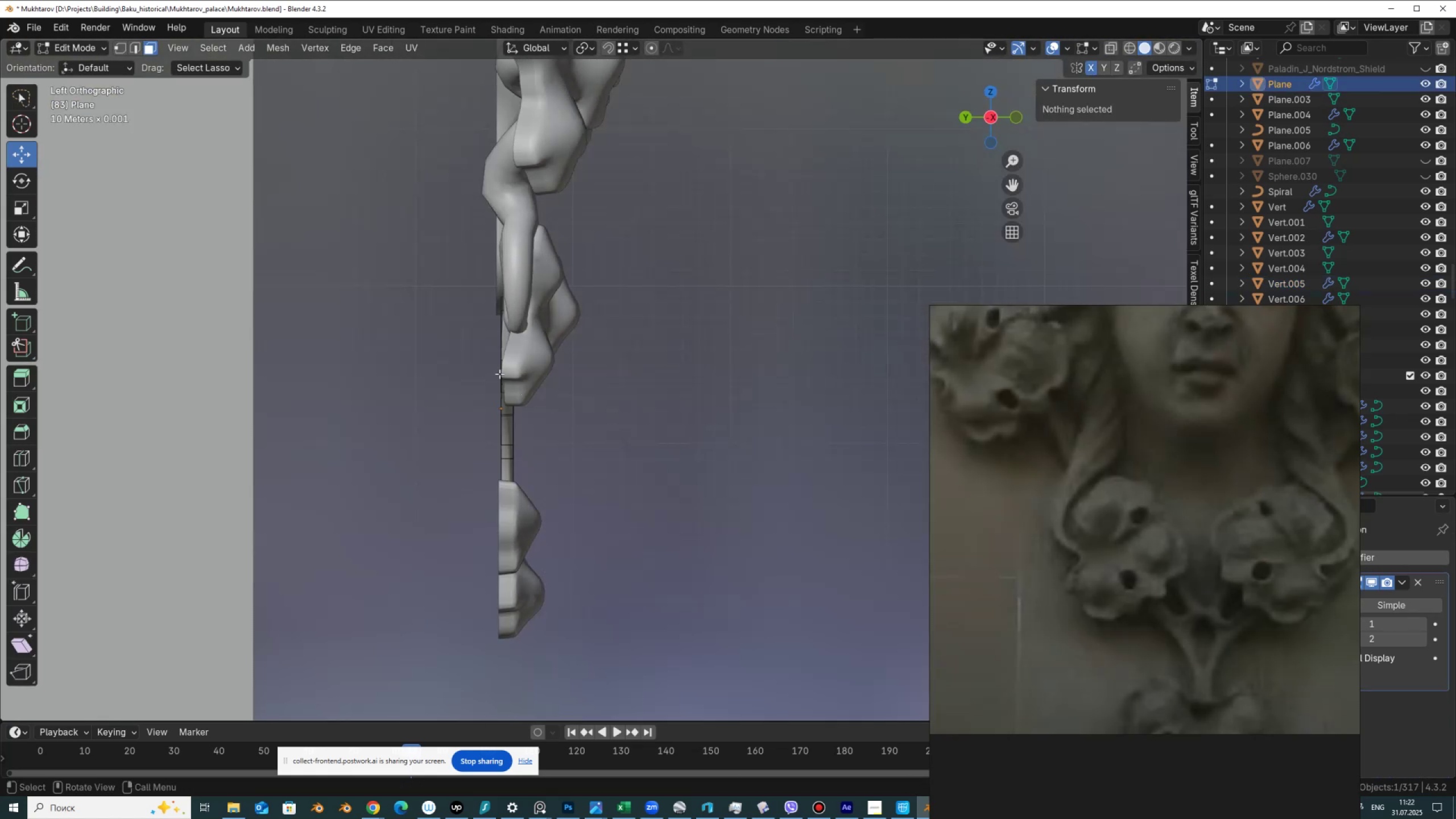 
key(Alt+Z)
 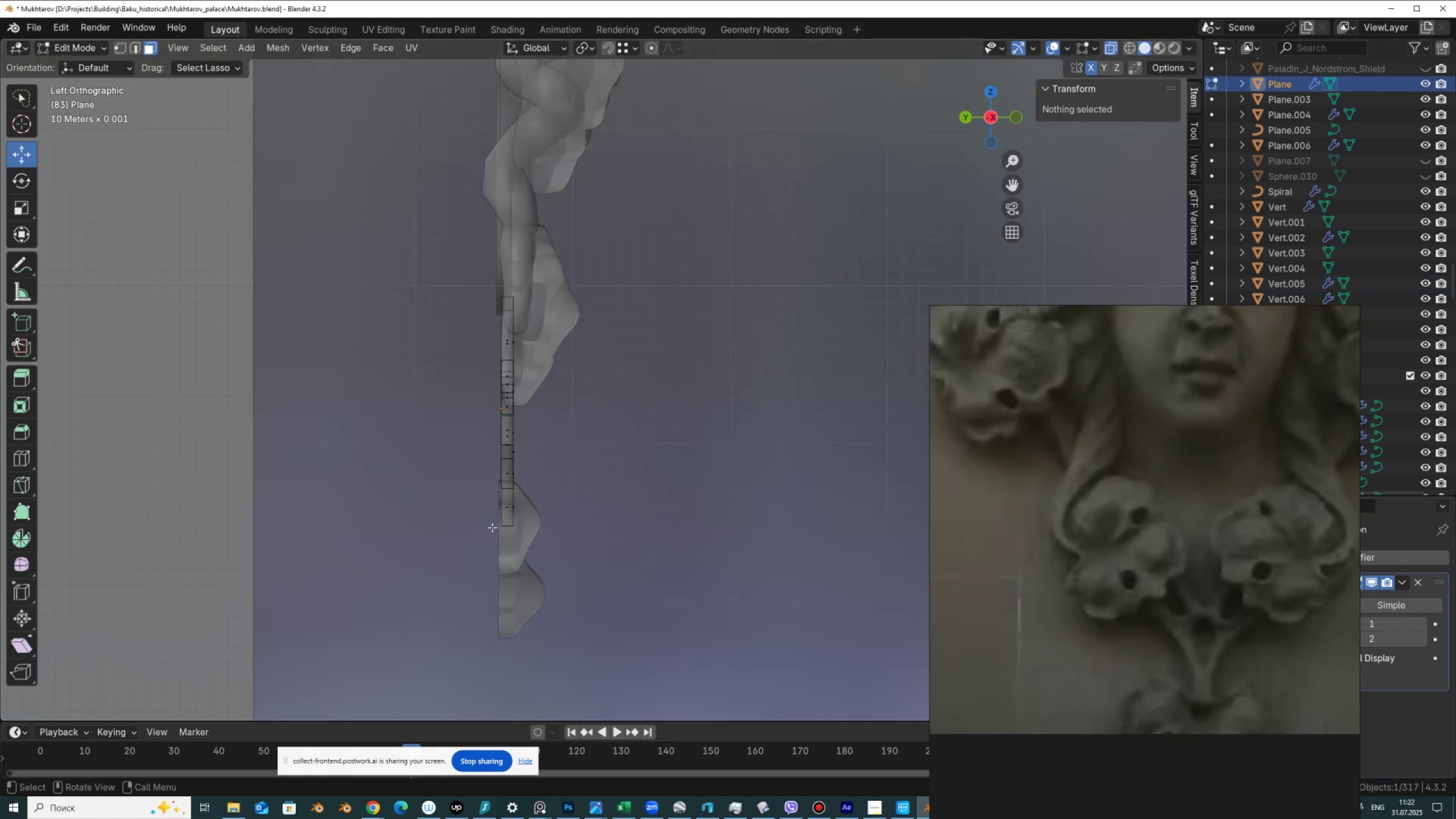 
left_click_drag(start_coordinate=[504, 540], to_coordinate=[651, 416])
 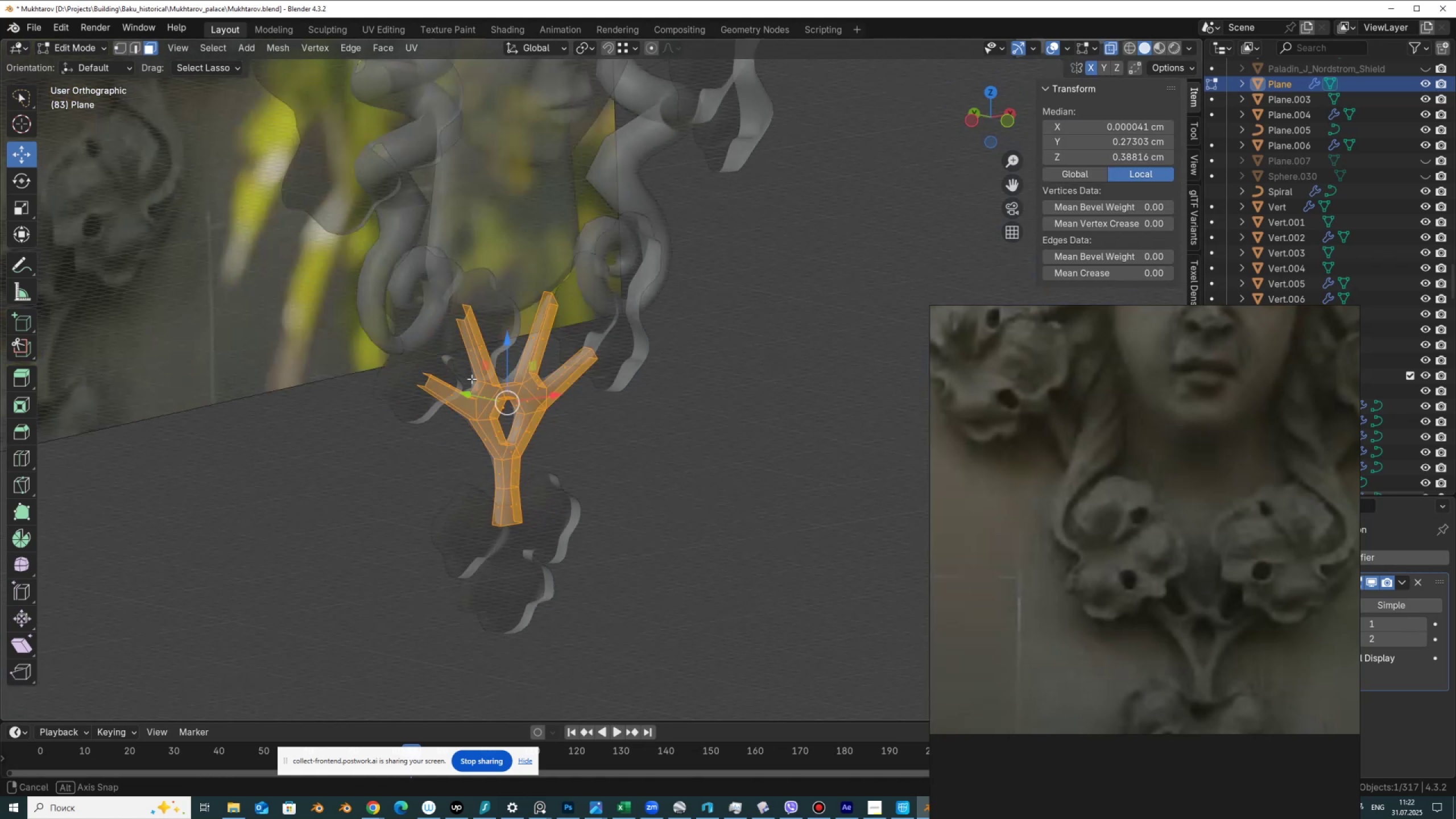 
key(Alt+AltLeft)
 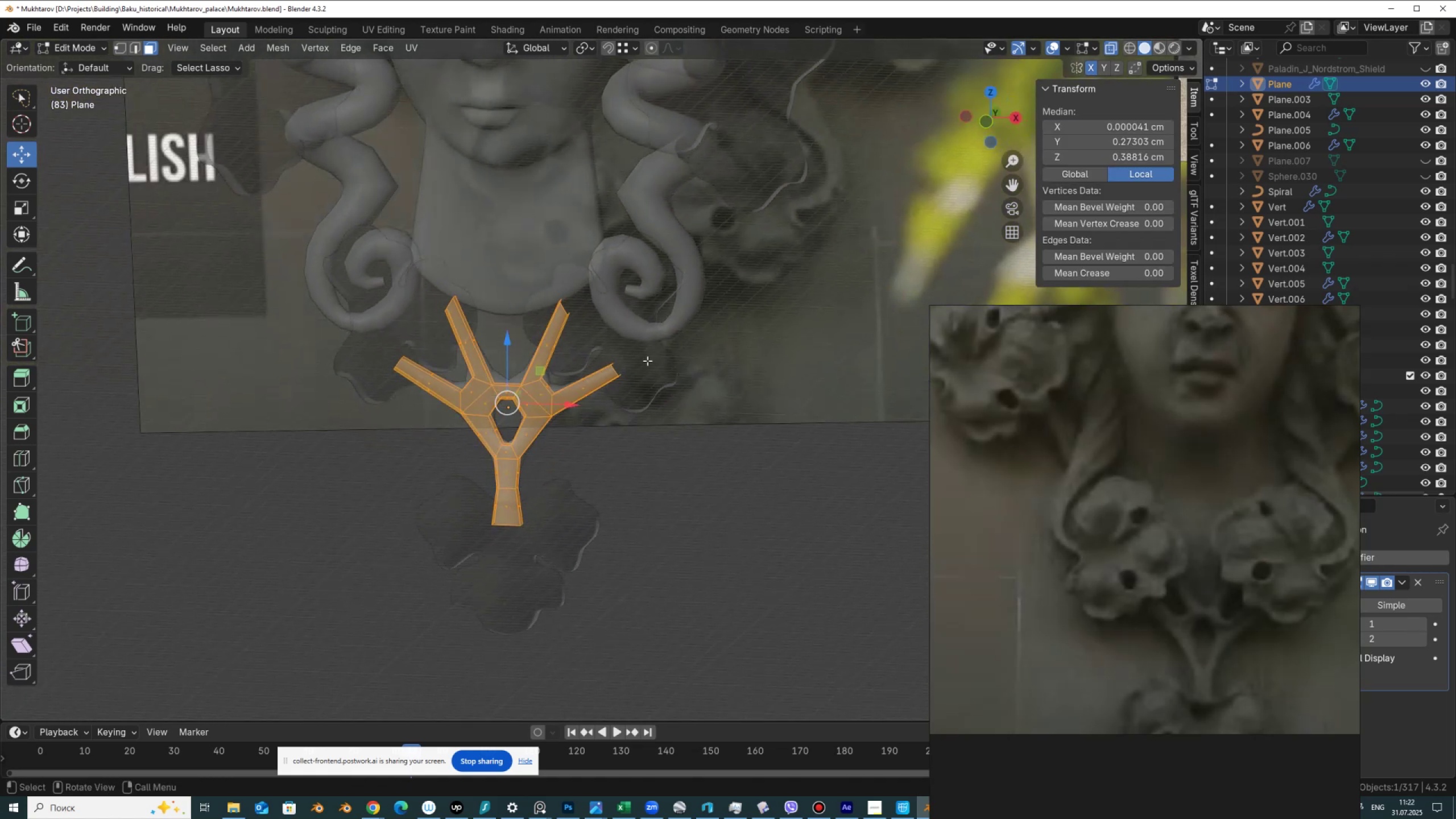 
key(Alt+Z)
 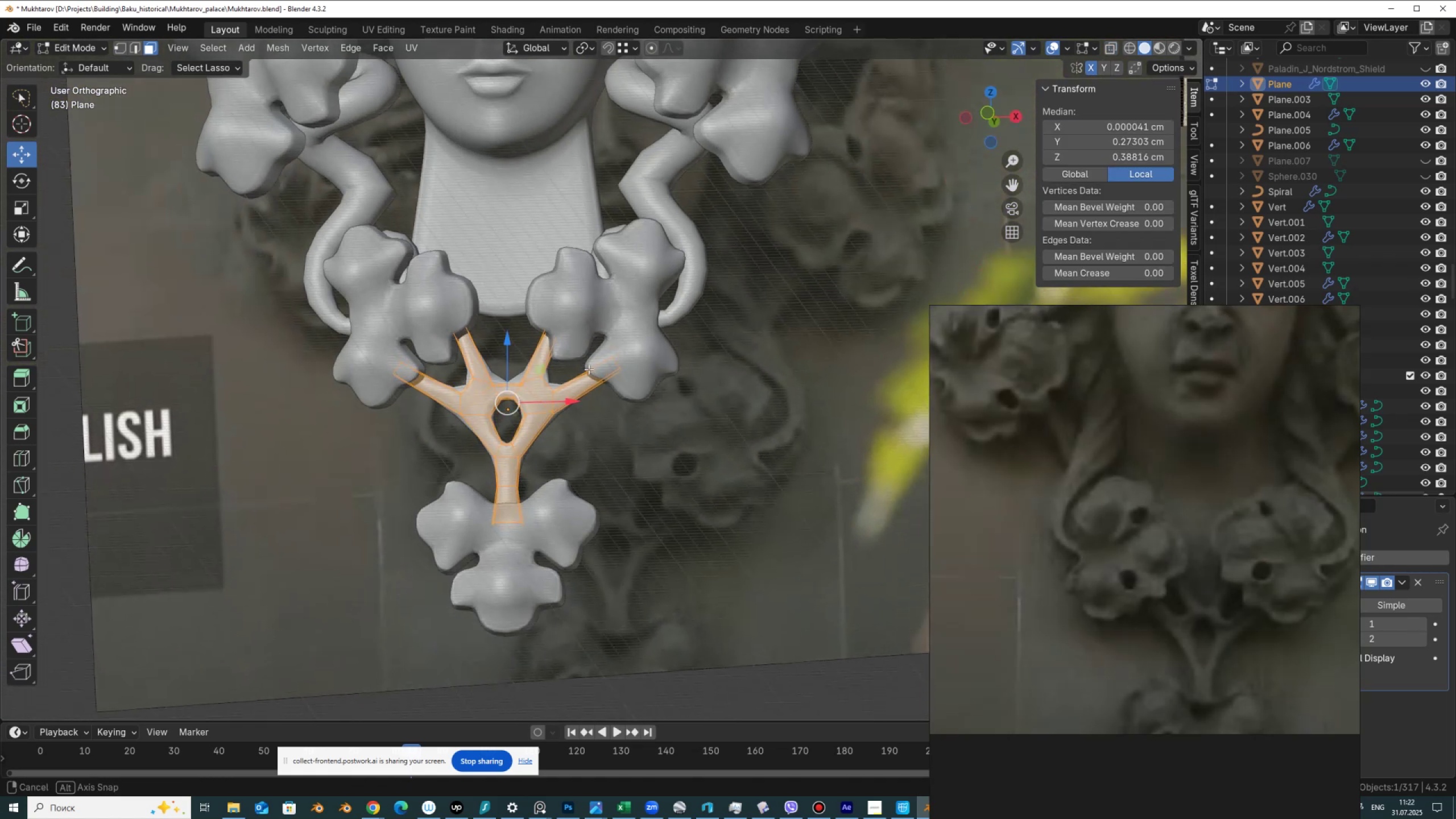 
key(Tab)
 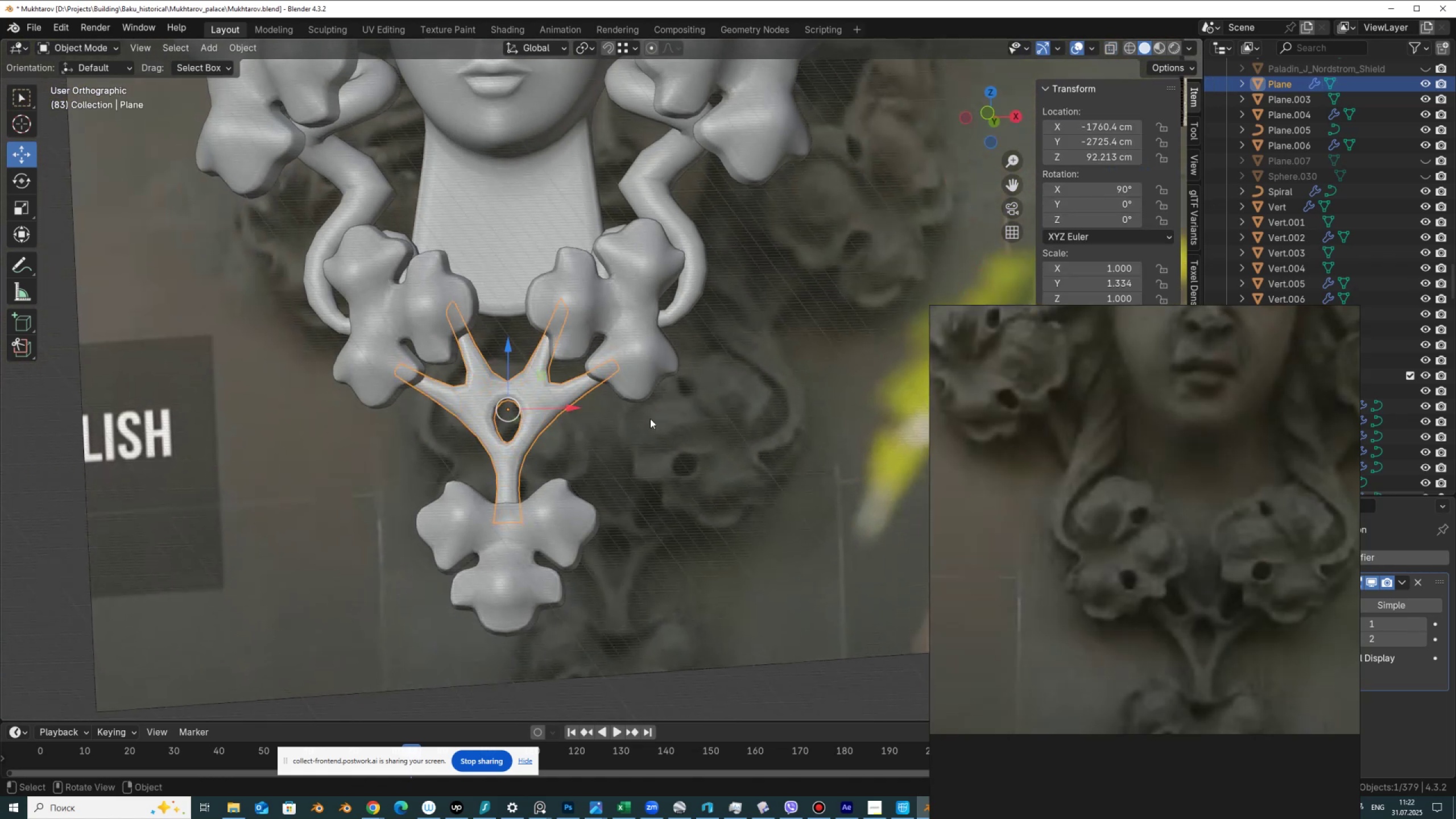 
scroll: coordinate [657, 423], scroll_direction: down, amount: 5.0
 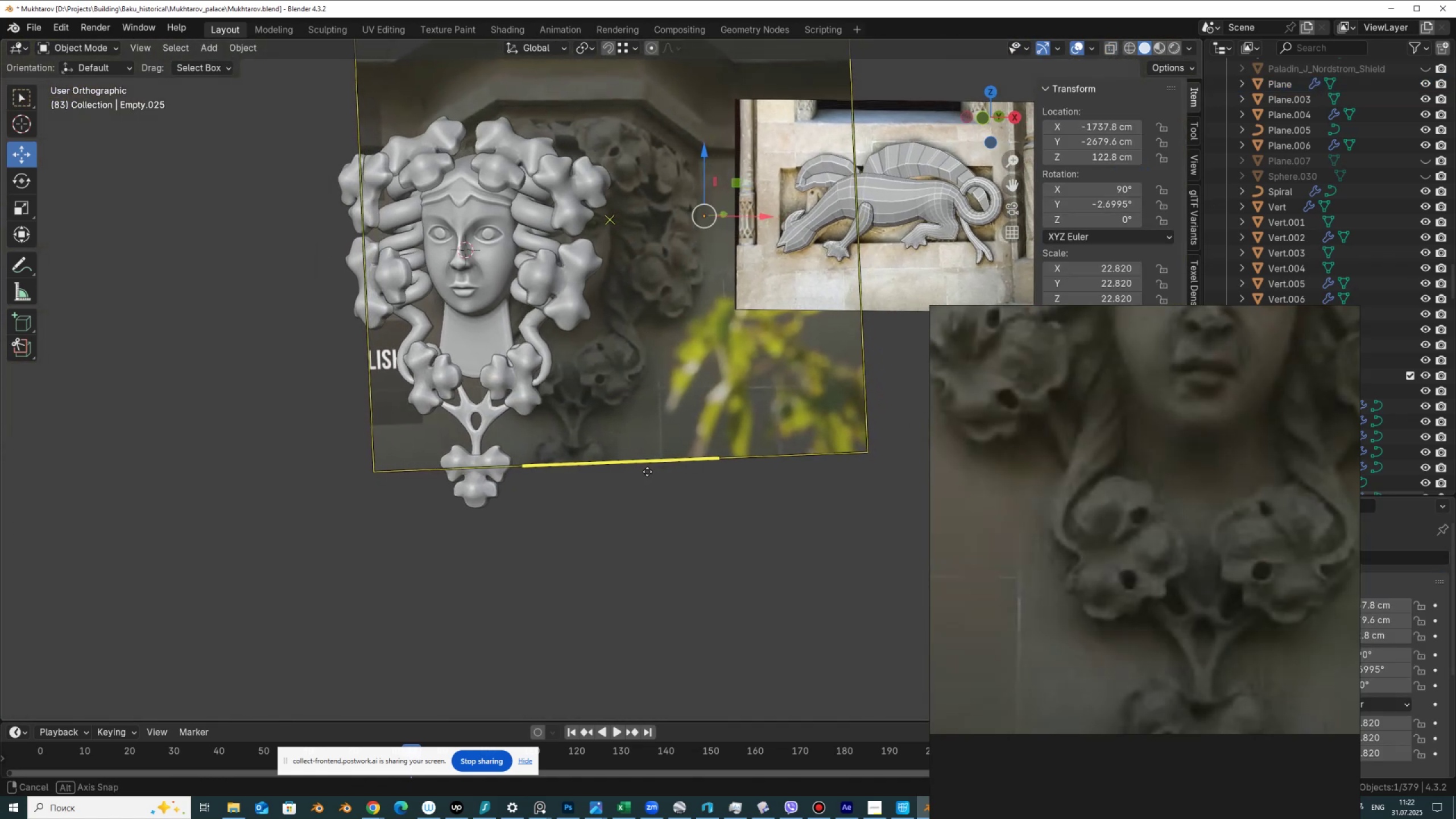 
scroll: coordinate [462, 456], scroll_direction: up, amount: 5.0
 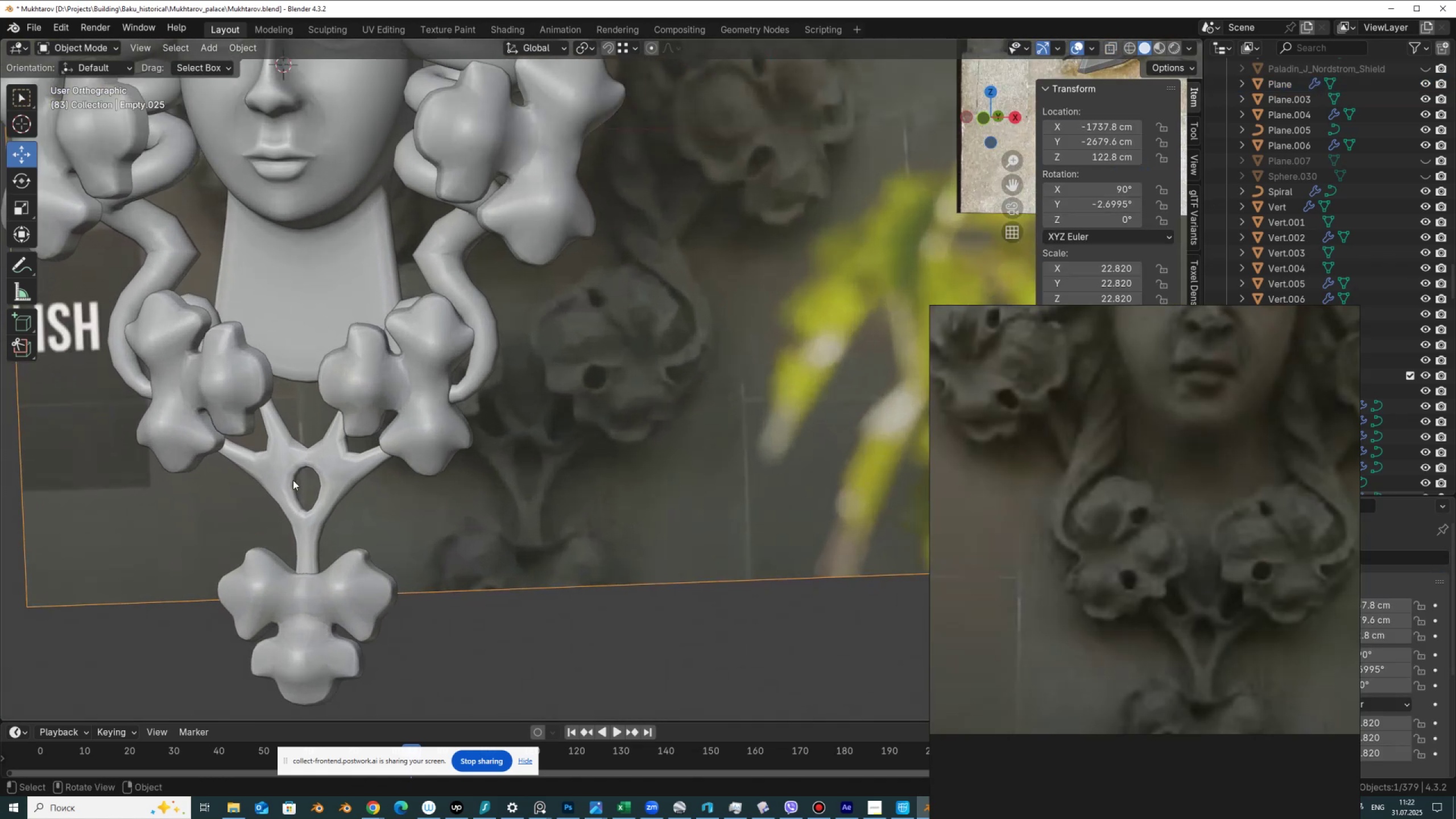 
hold_key(key=ShiftLeft, duration=0.35)
 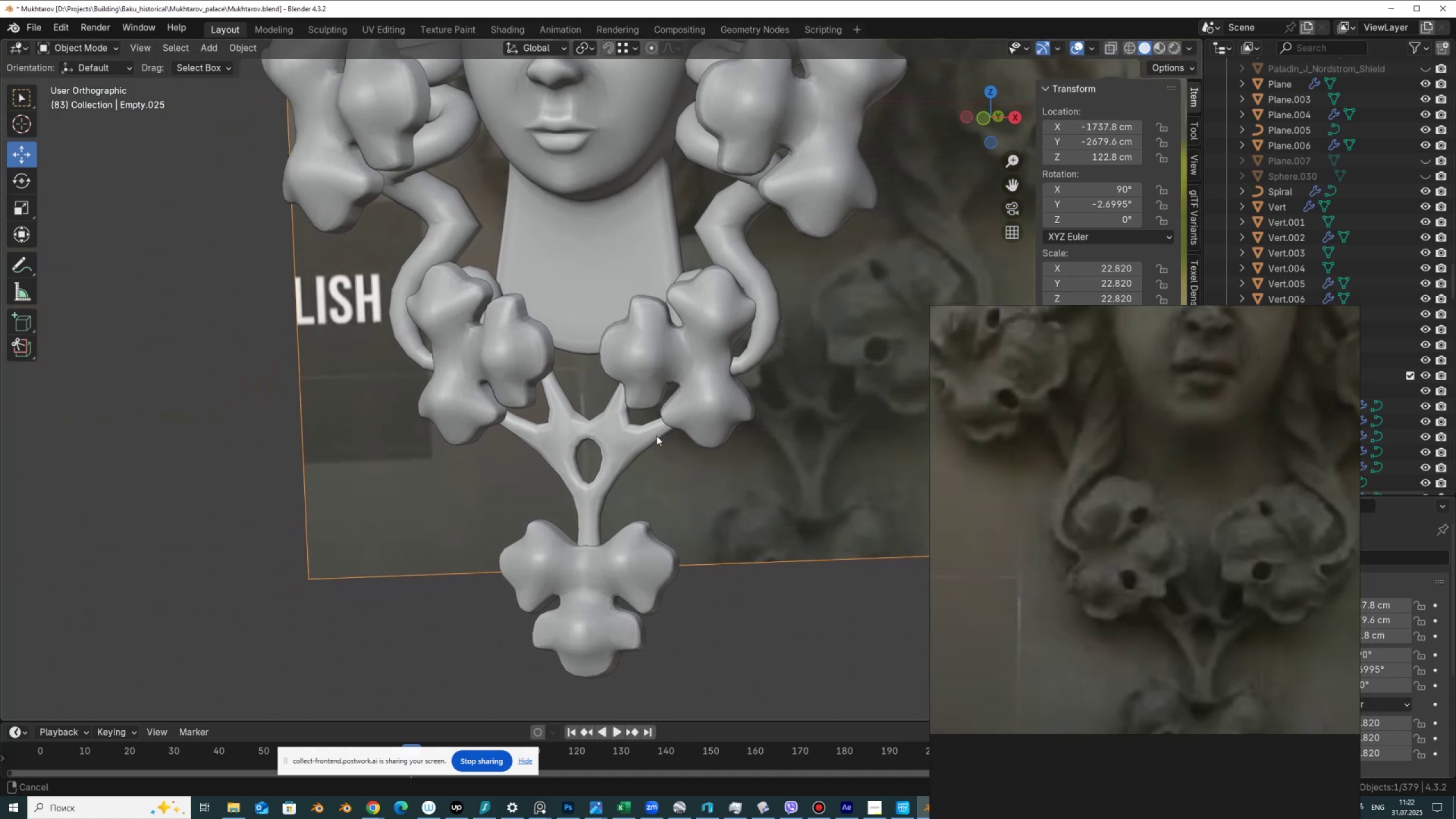 
scroll: coordinate [664, 452], scroll_direction: up, amount: 4.0
 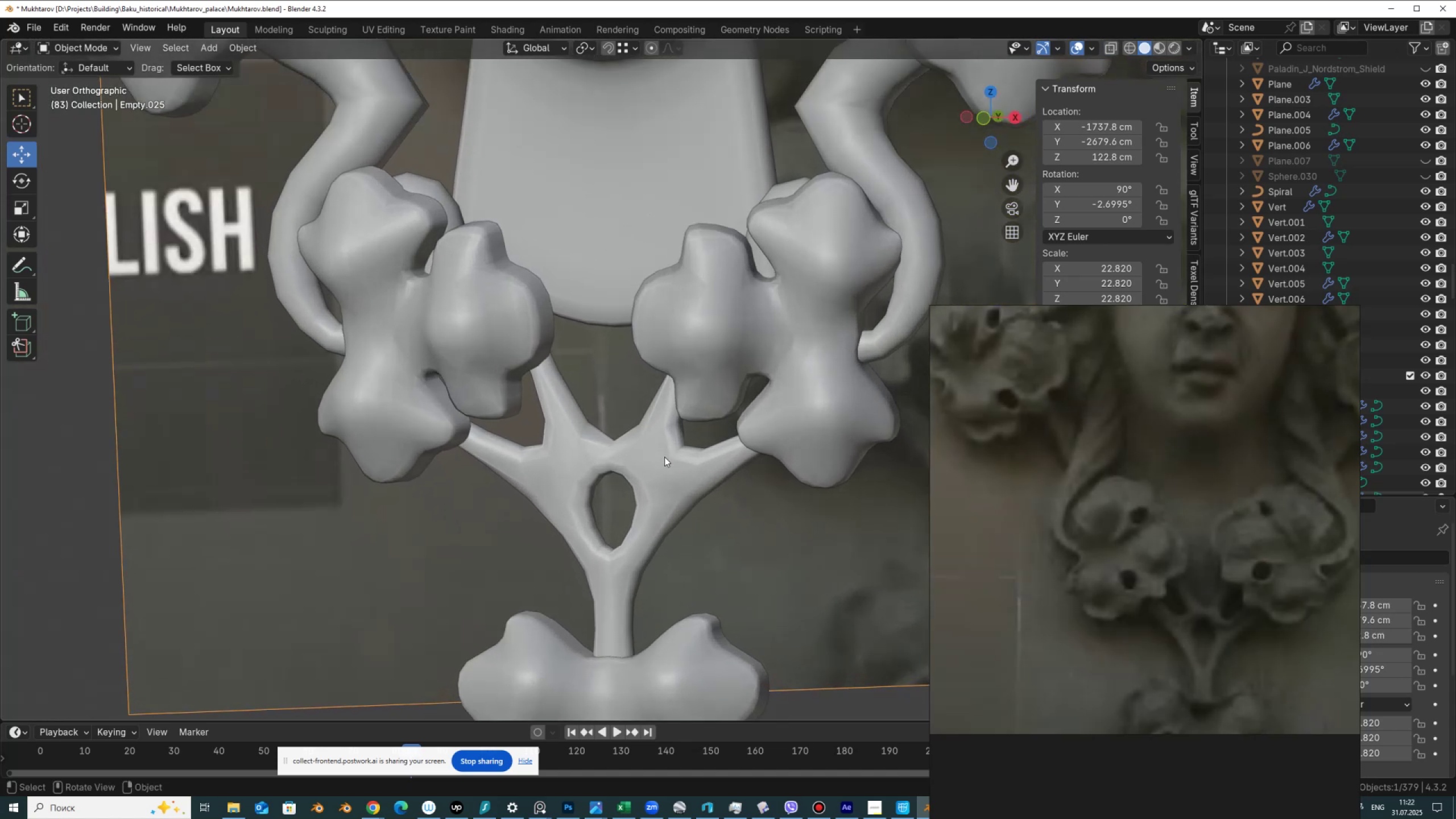 
key(Tab)
 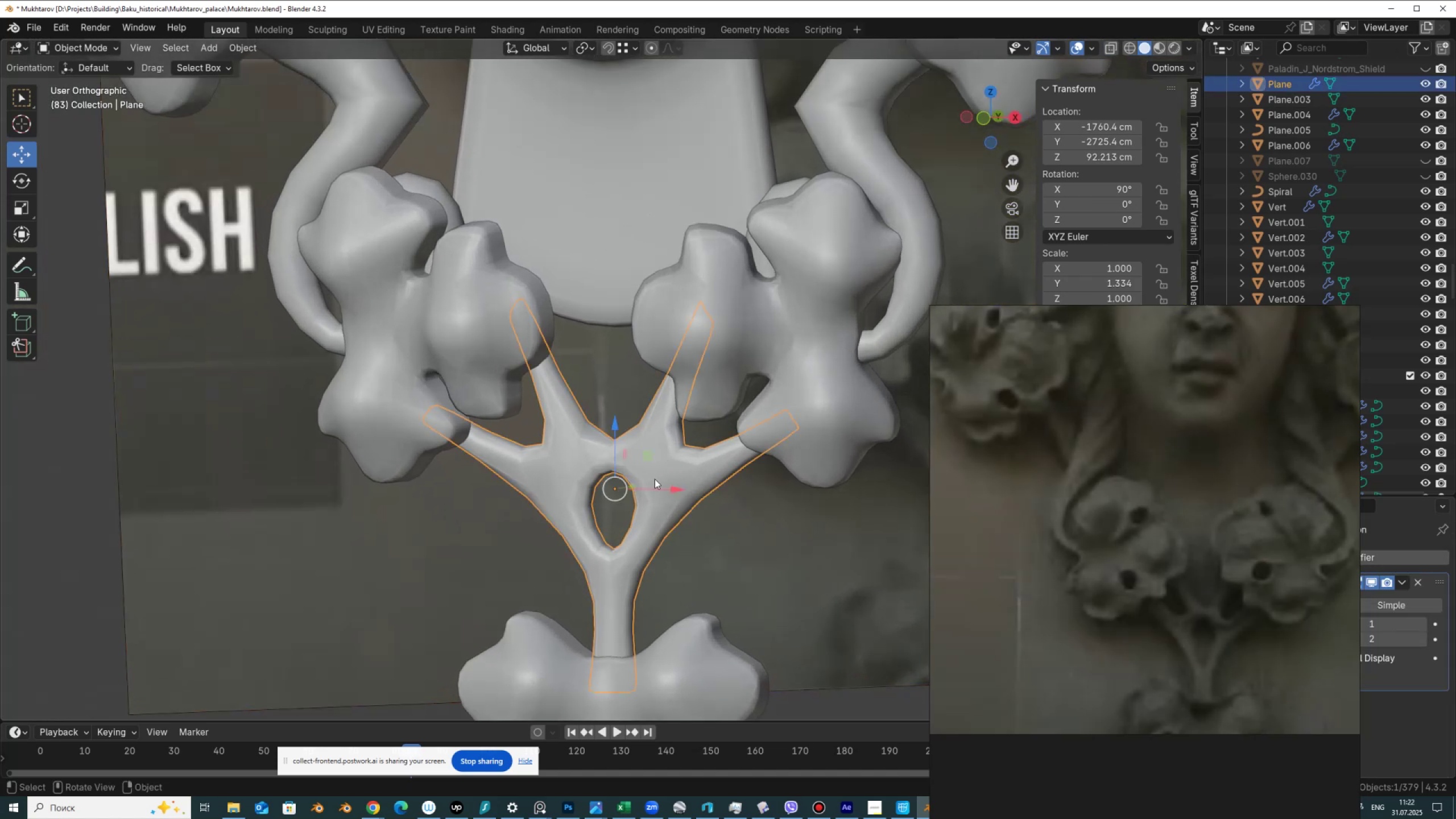 
key(Tab)
 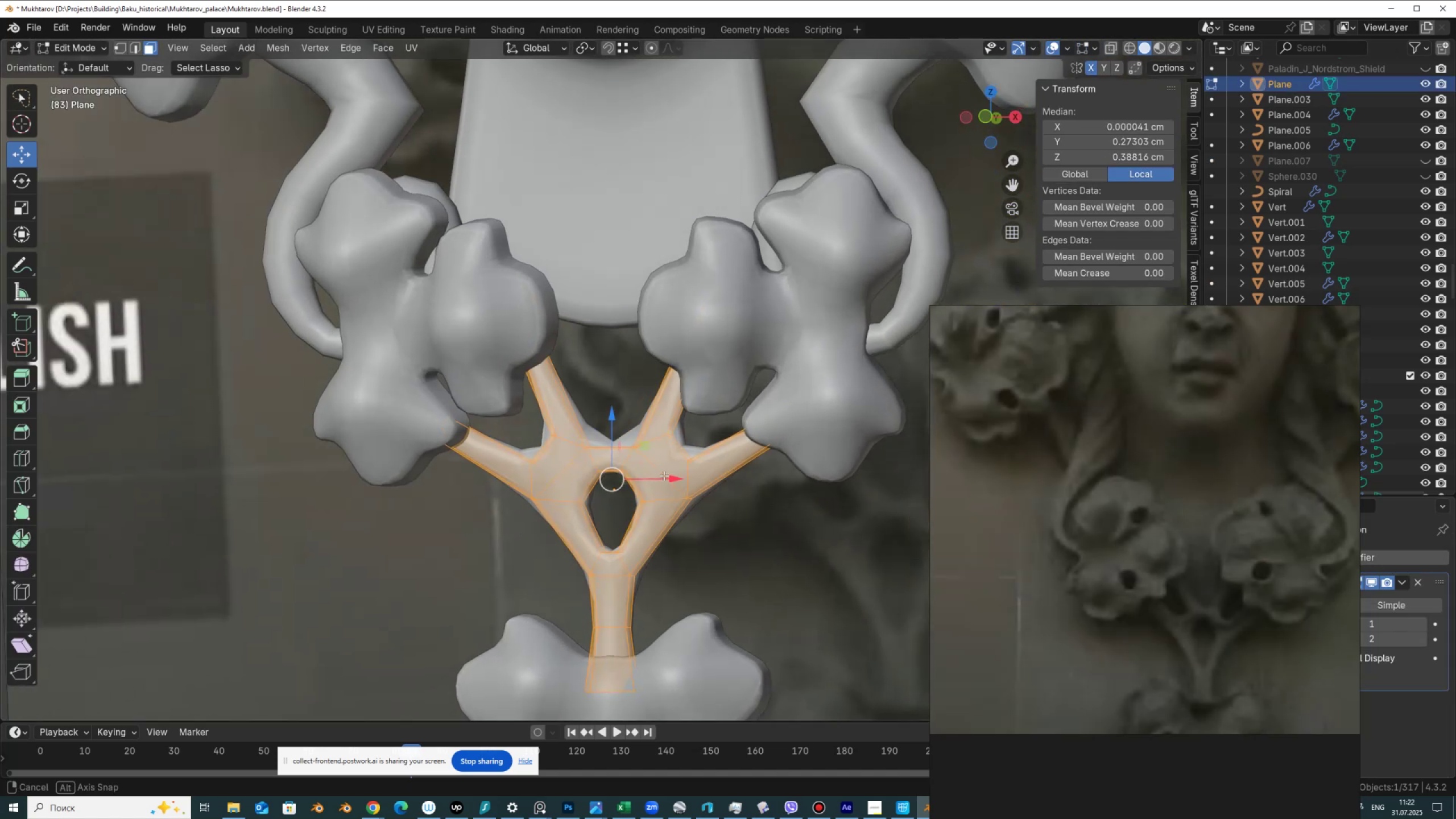 
hold_key(key=AltLeft, duration=0.58)
 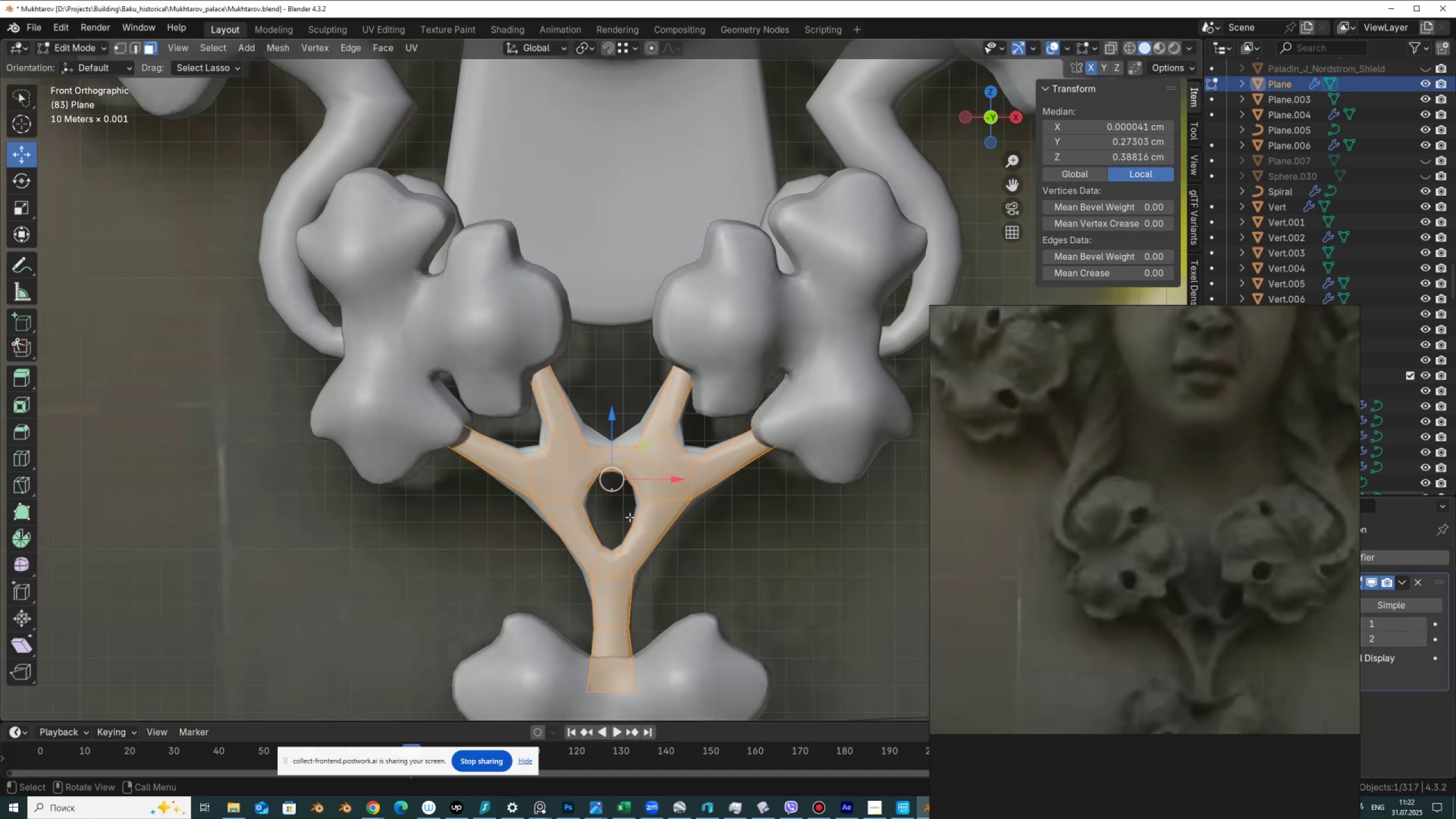 
key(Alt+AltLeft)
 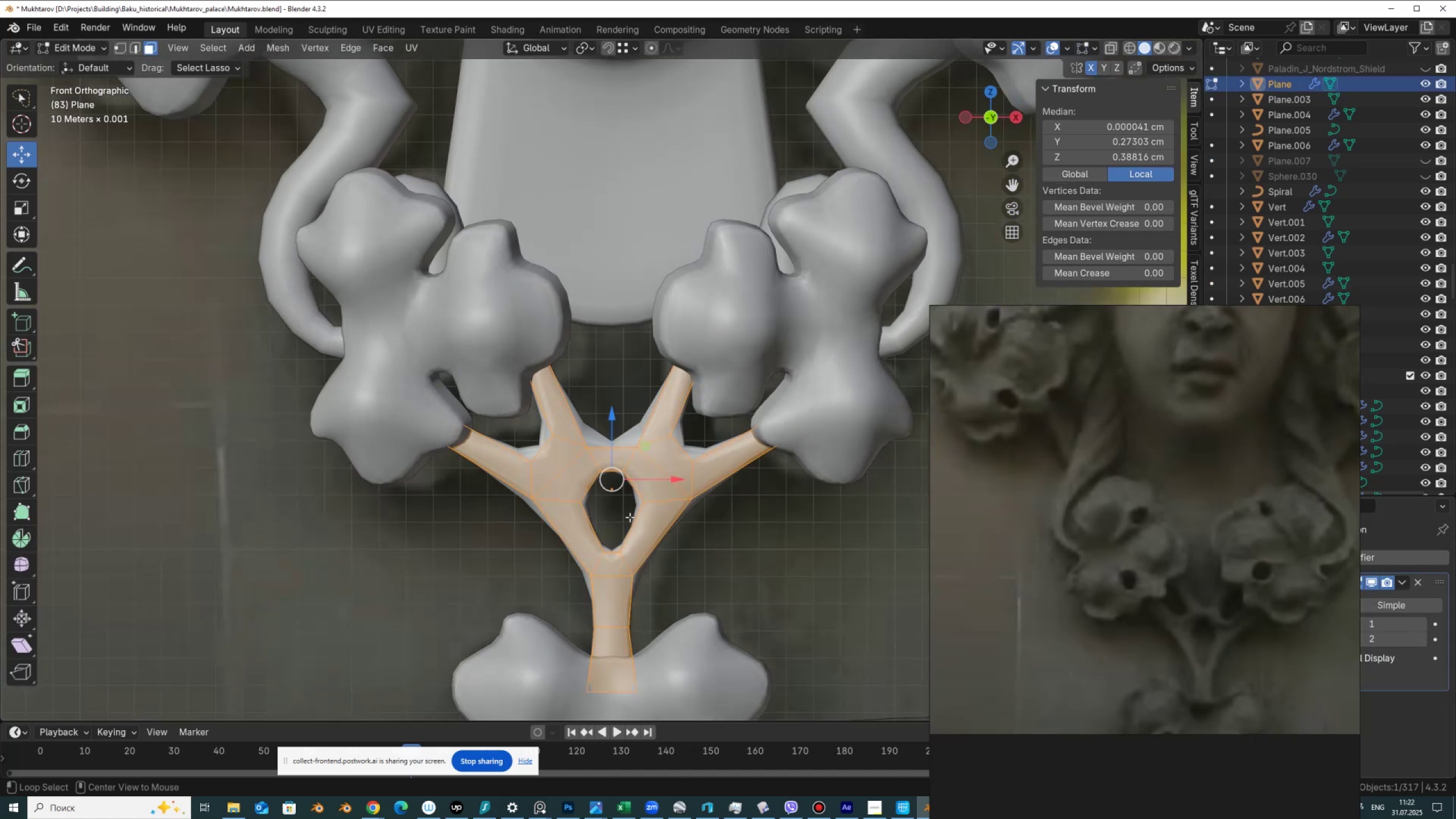 
key(Alt+Z)
 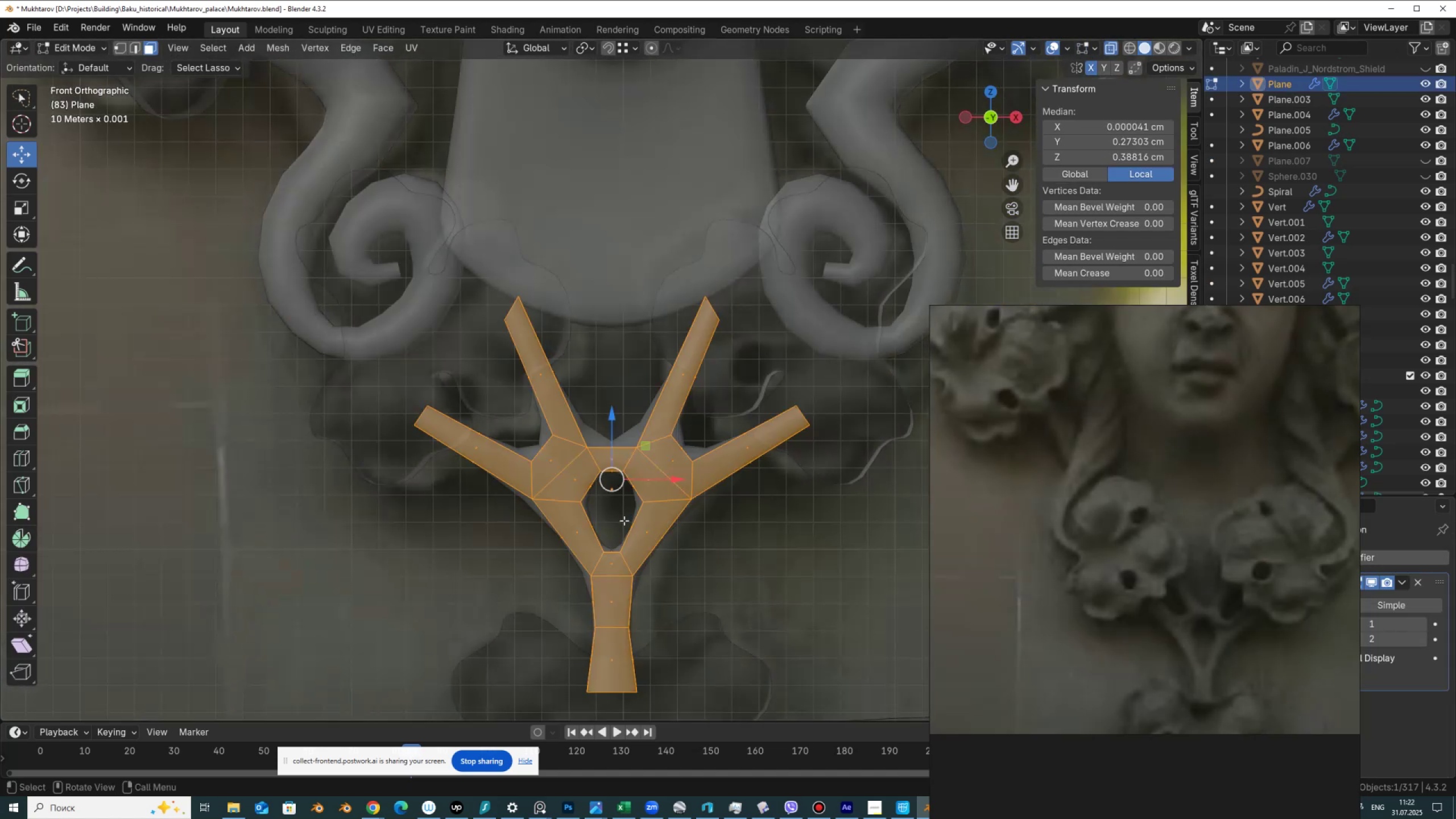 
left_click_drag(start_coordinate=[624, 521], to_coordinate=[624, 504])
 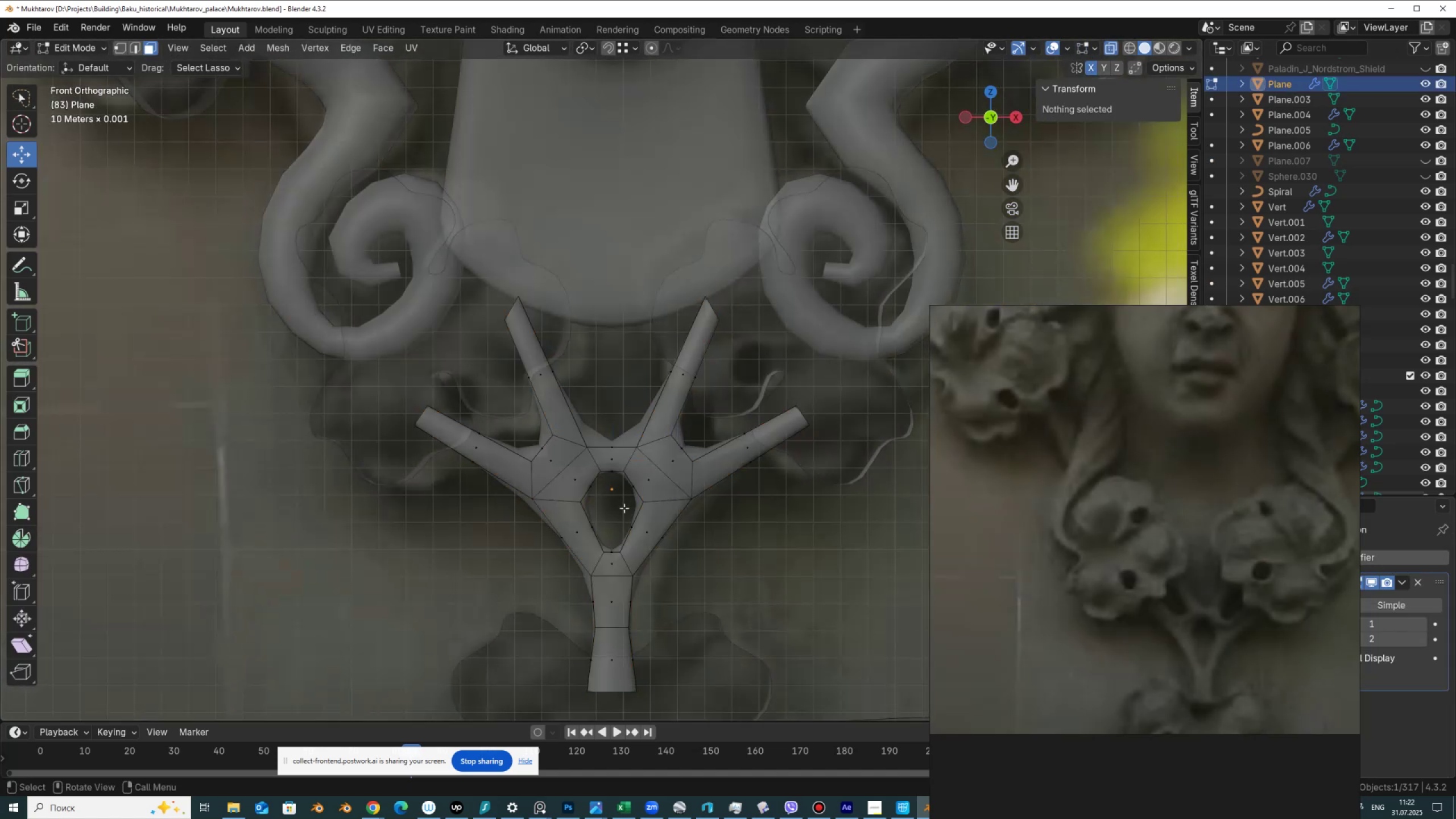 
key(1)
 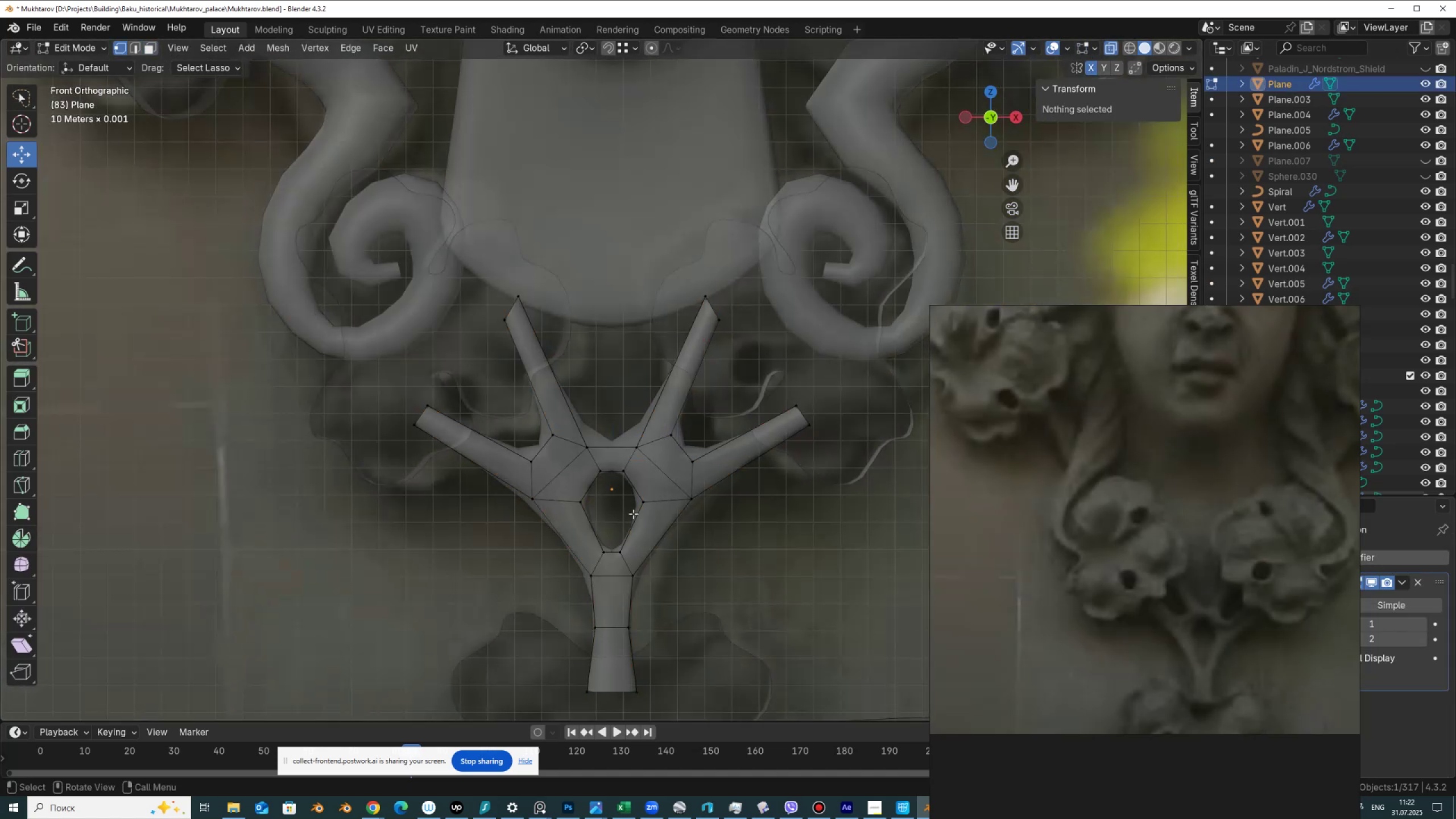 
left_click_drag(start_coordinate=[633, 513], to_coordinate=[665, 516])
 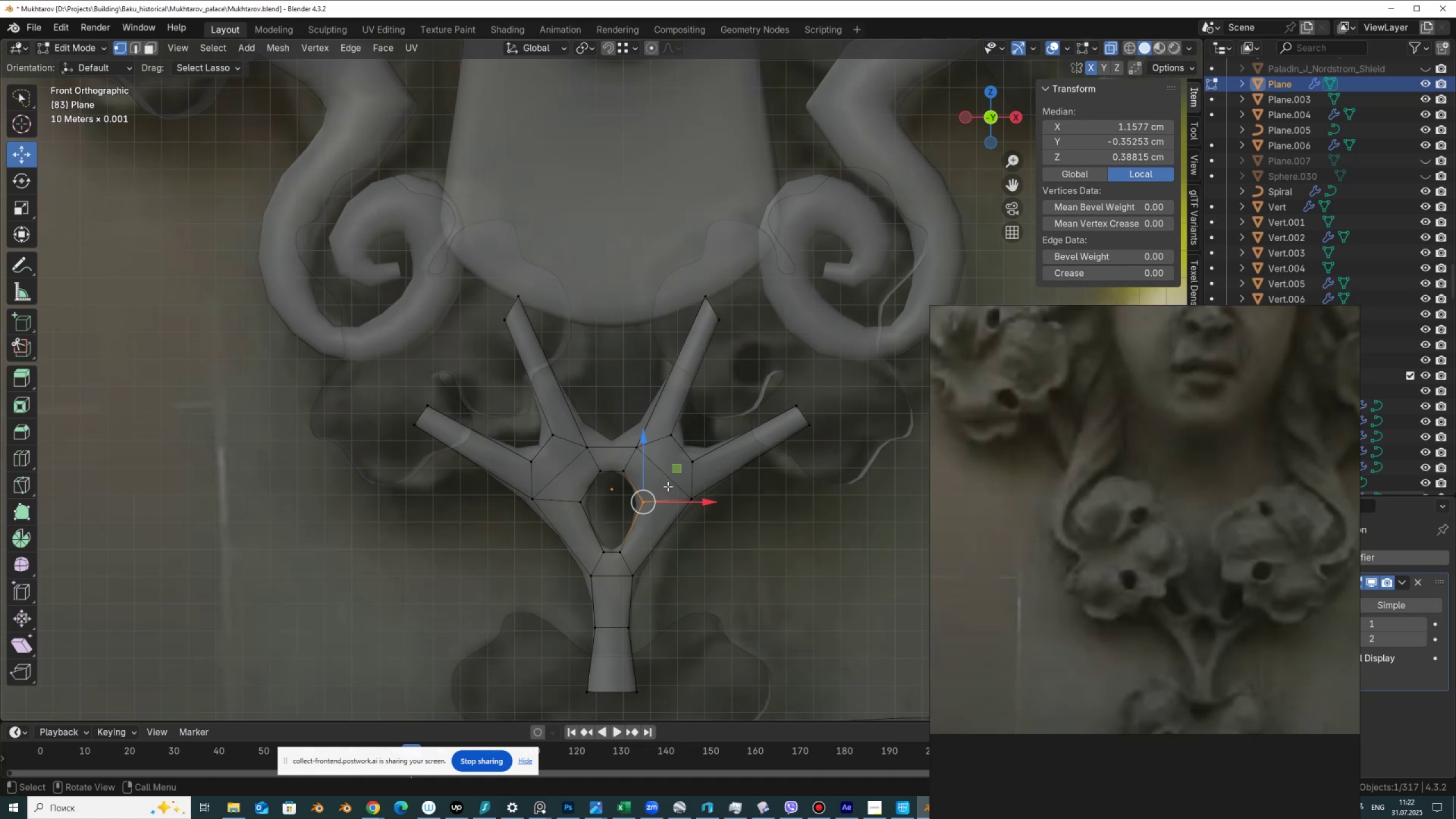 
left_click_drag(start_coordinate=[674, 473], to_coordinate=[688, 461])
 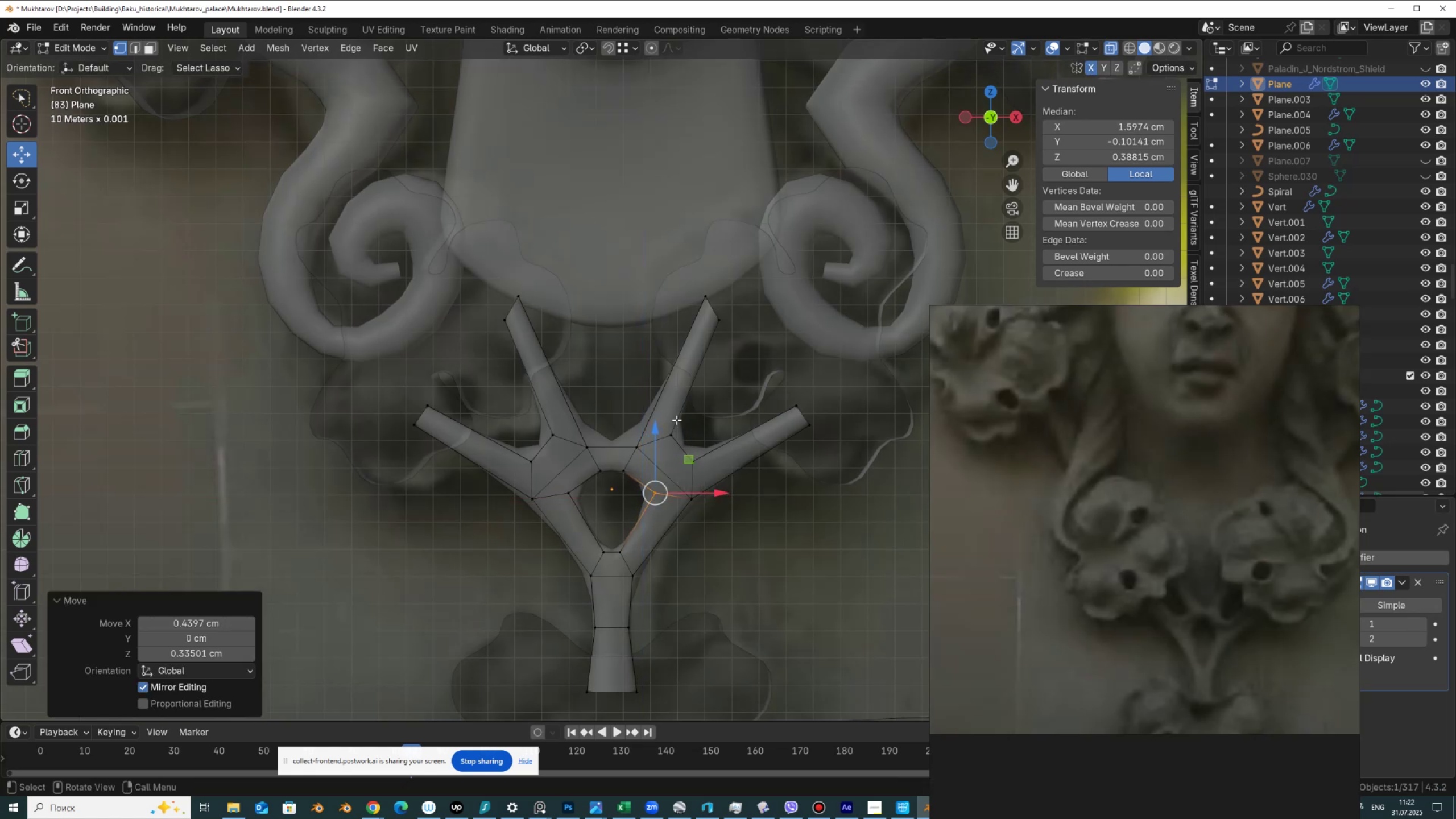 
left_click_drag(start_coordinate=[693, 427], to_coordinate=[678, 458])
 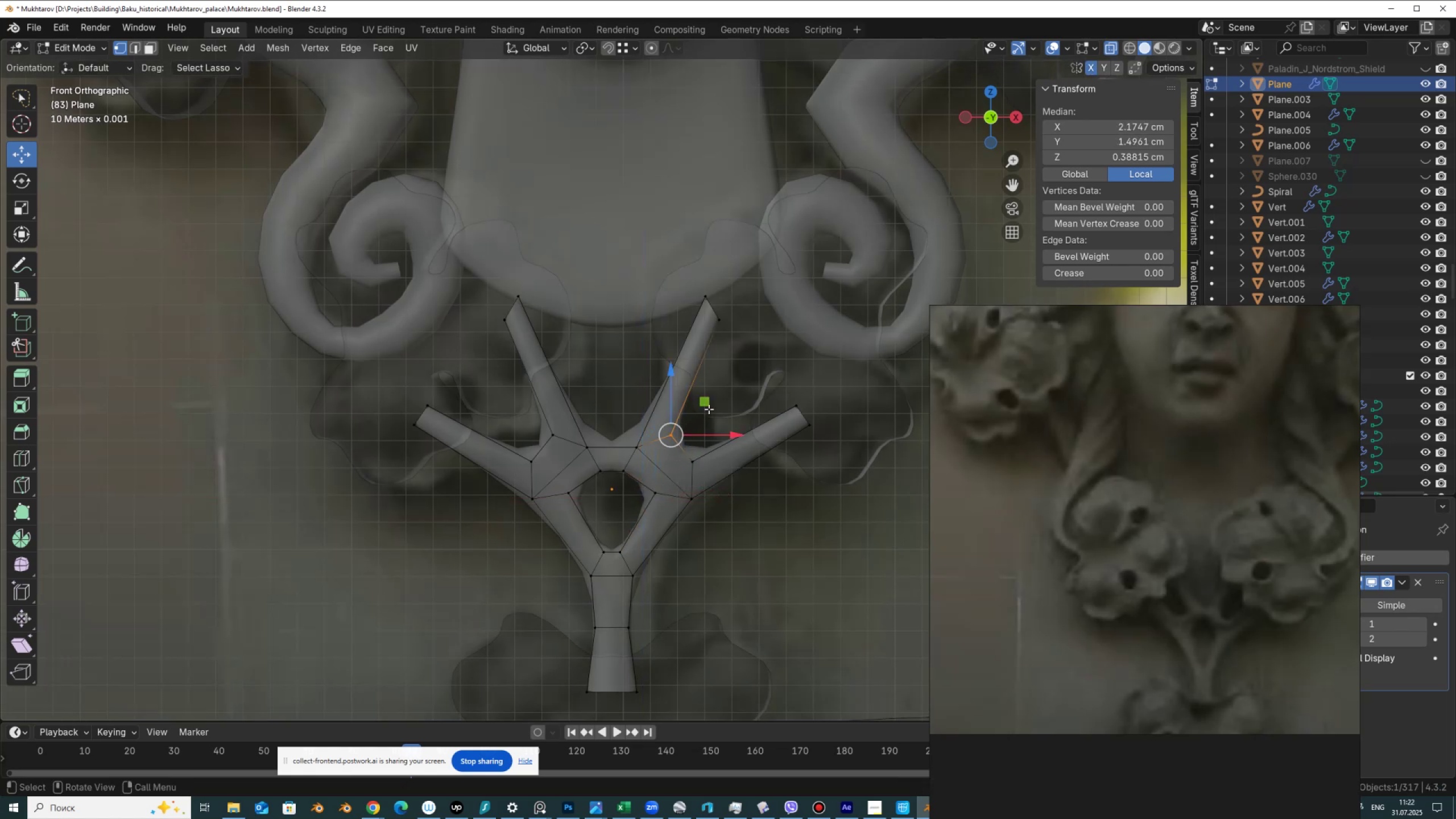 
left_click_drag(start_coordinate=[711, 405], to_coordinate=[689, 420])
 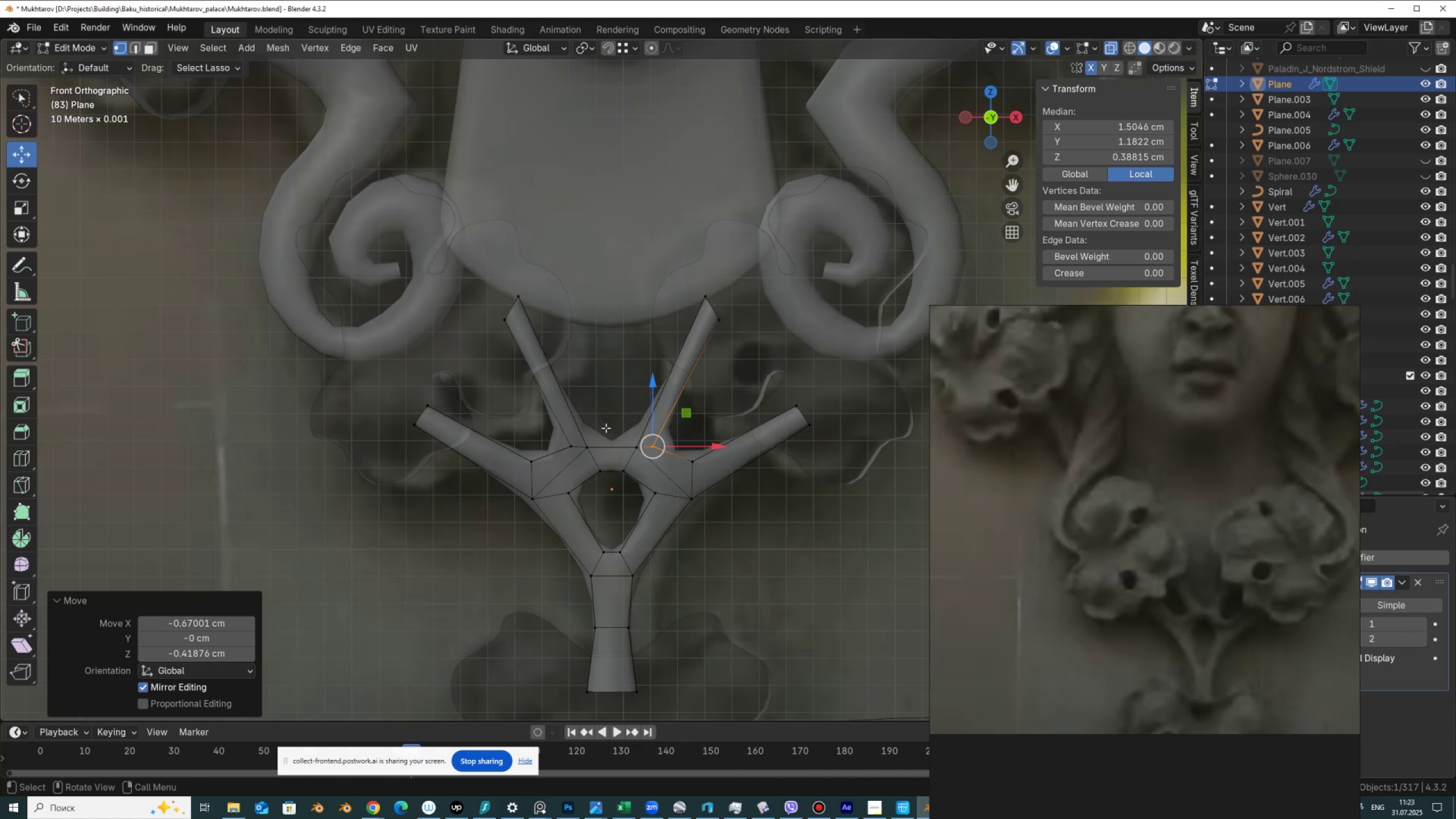 
wait(5.44)
 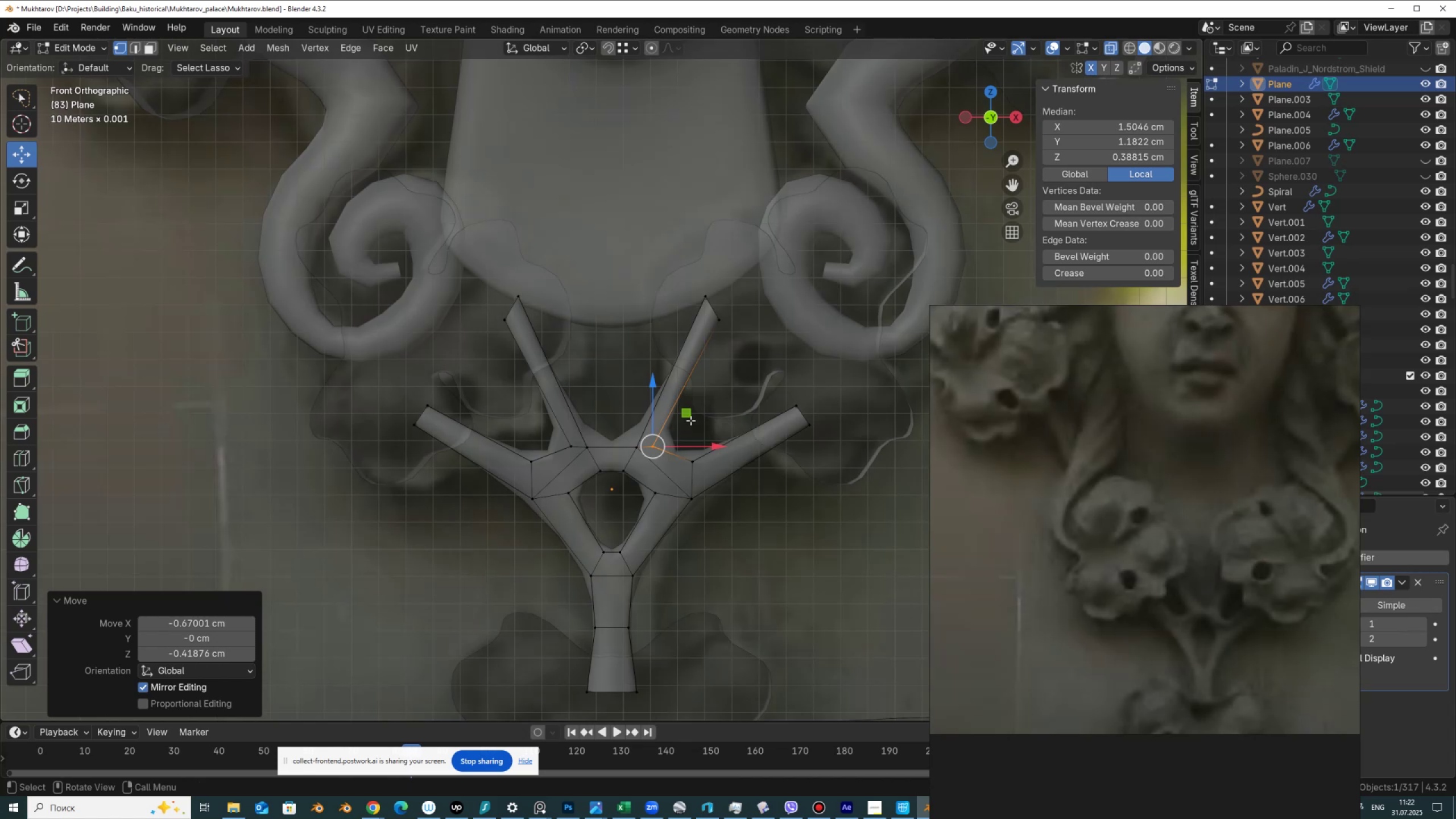 
key(Control+R)
 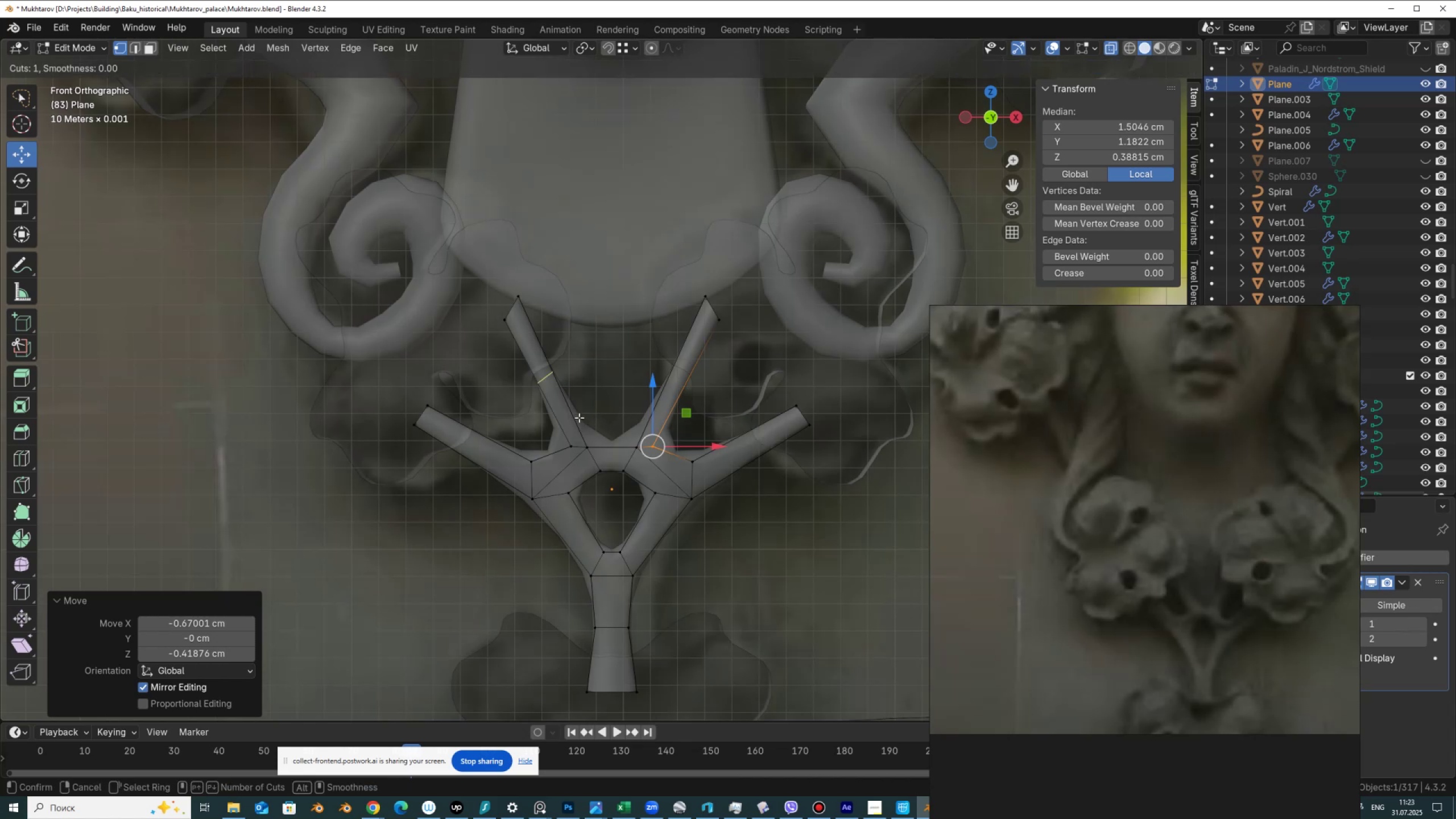 
left_click([579, 417])
 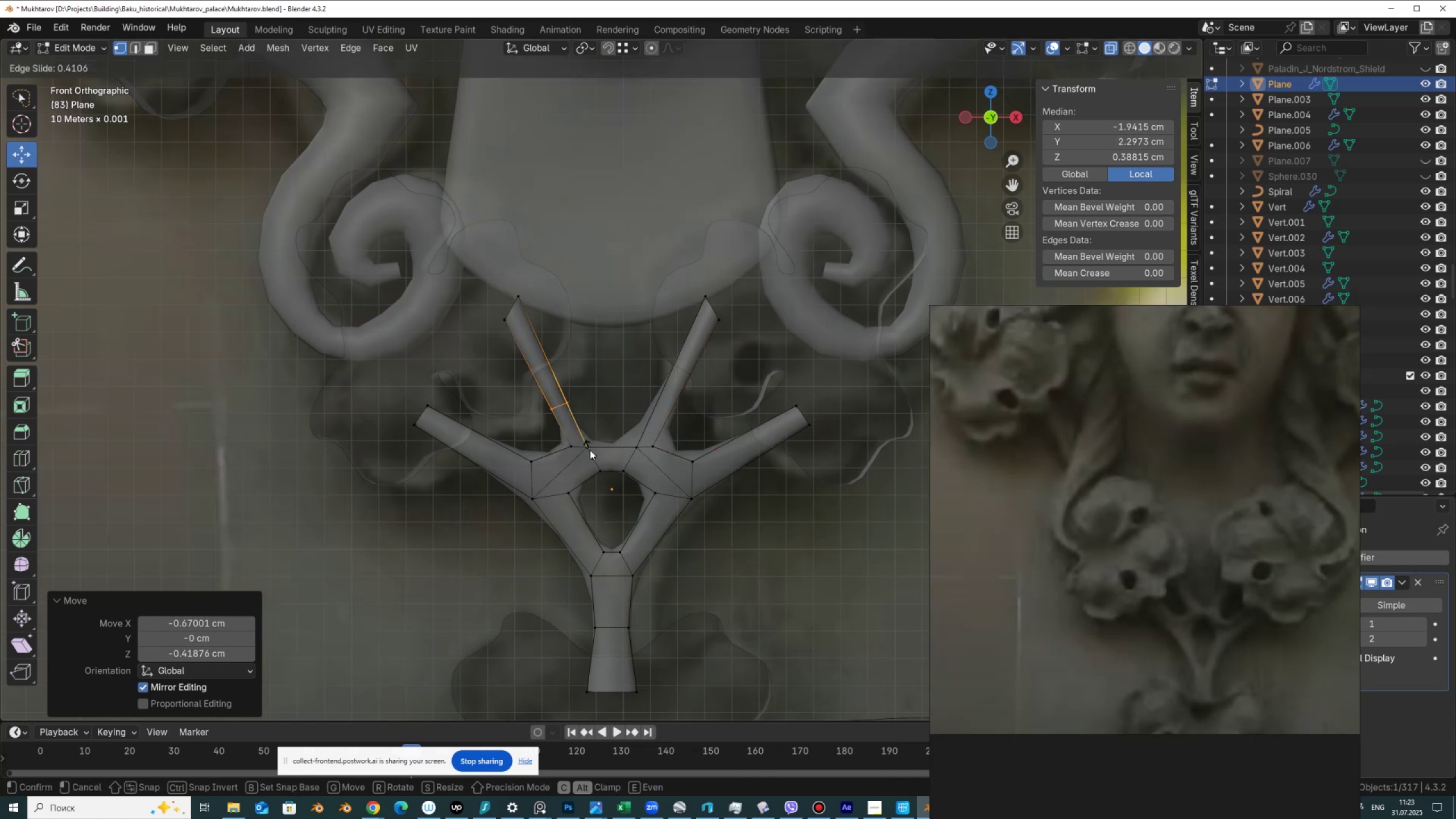 
left_click([590, 450])
 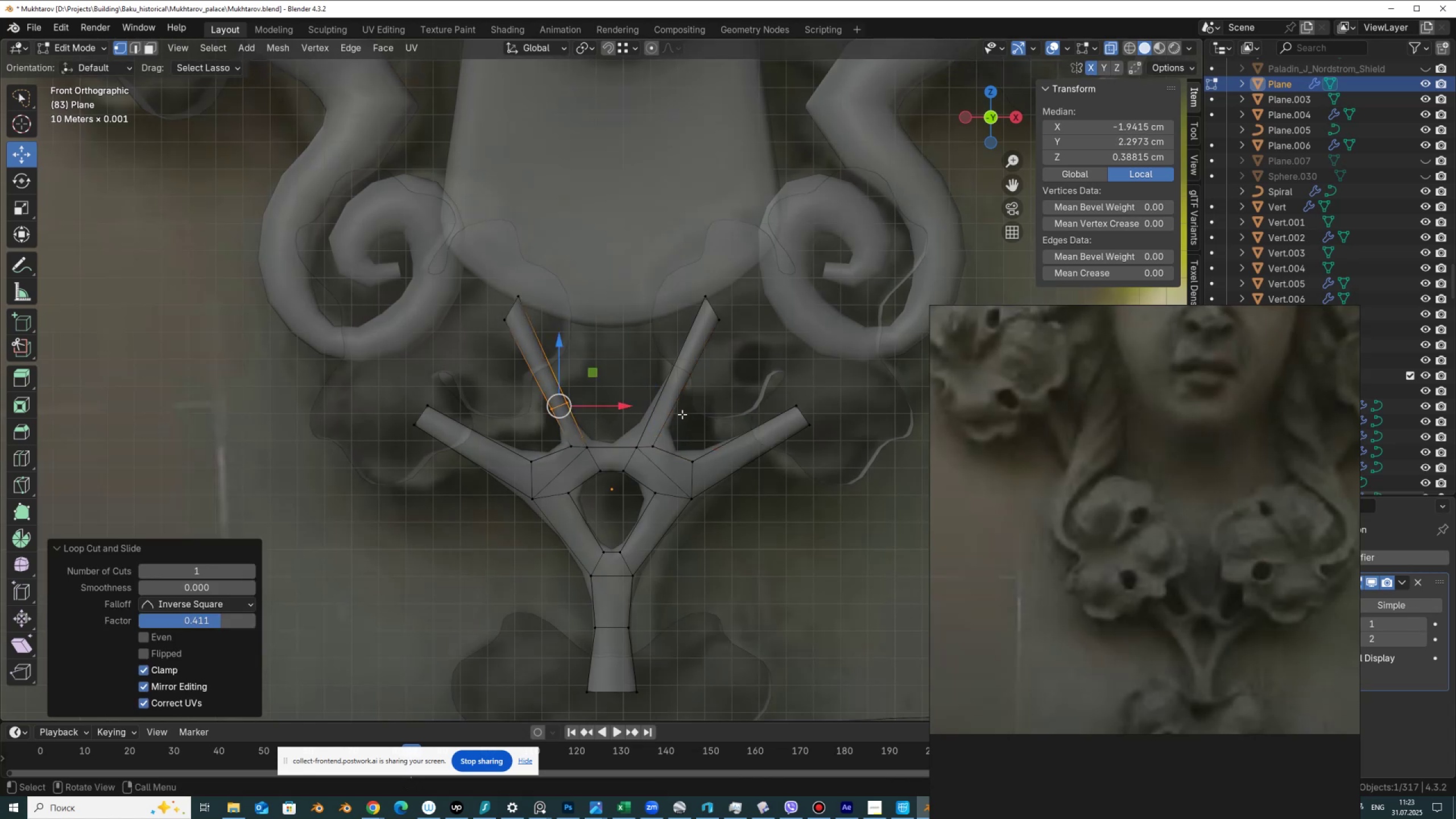 
hold_key(key=ControlLeft, duration=0.43)
 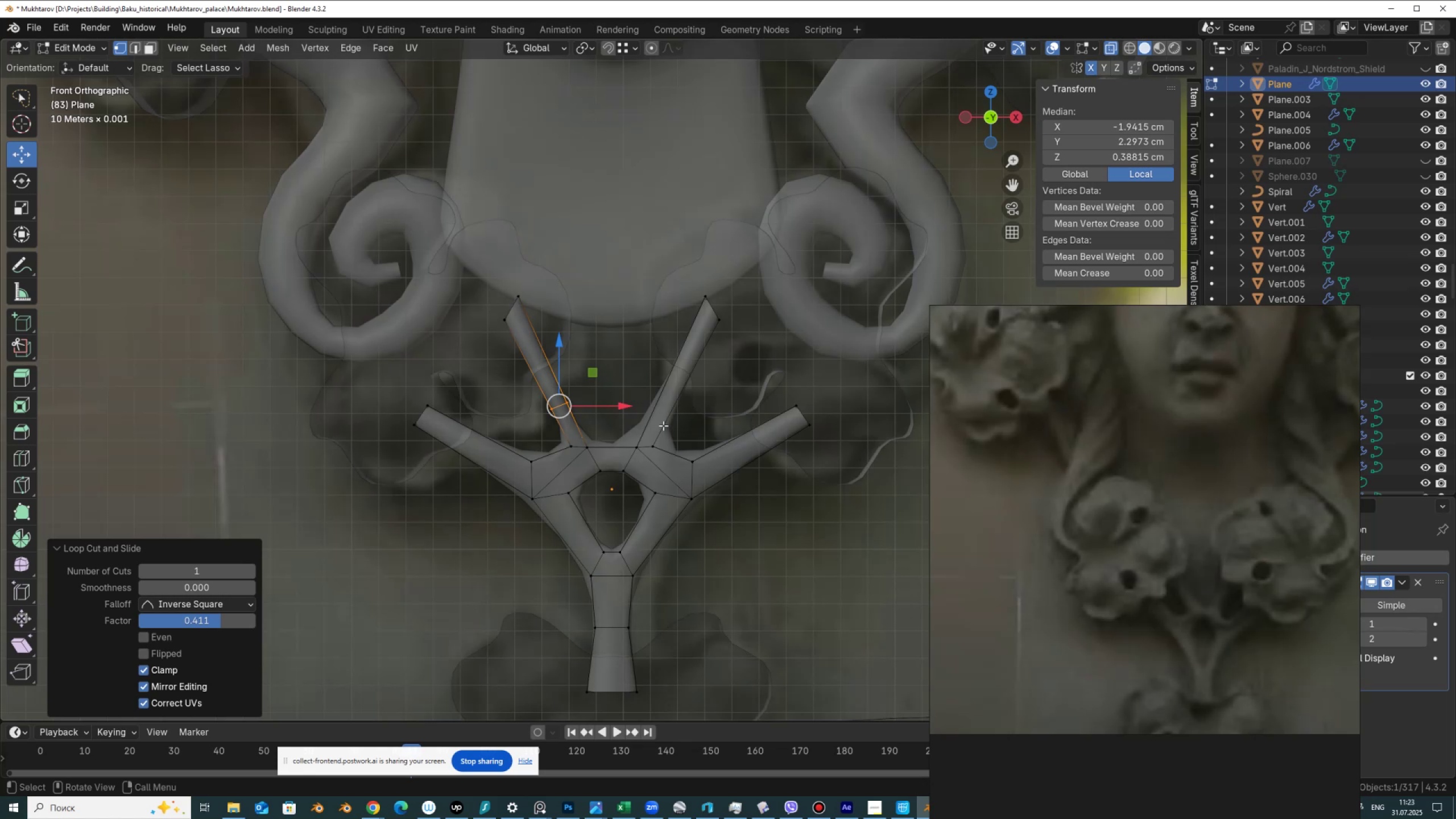 
key(Control+ControlLeft)
 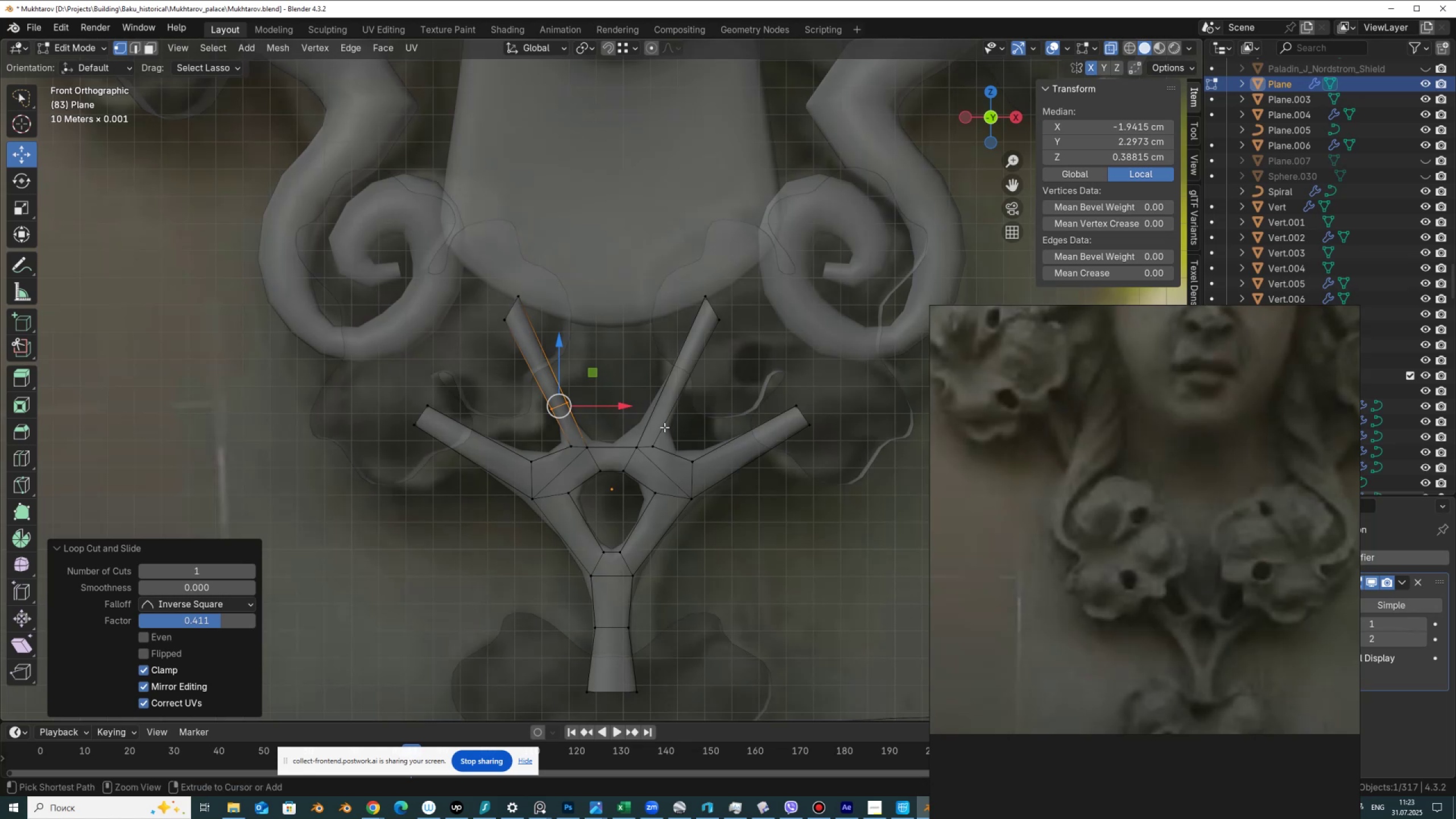 
key(Control+Z)
 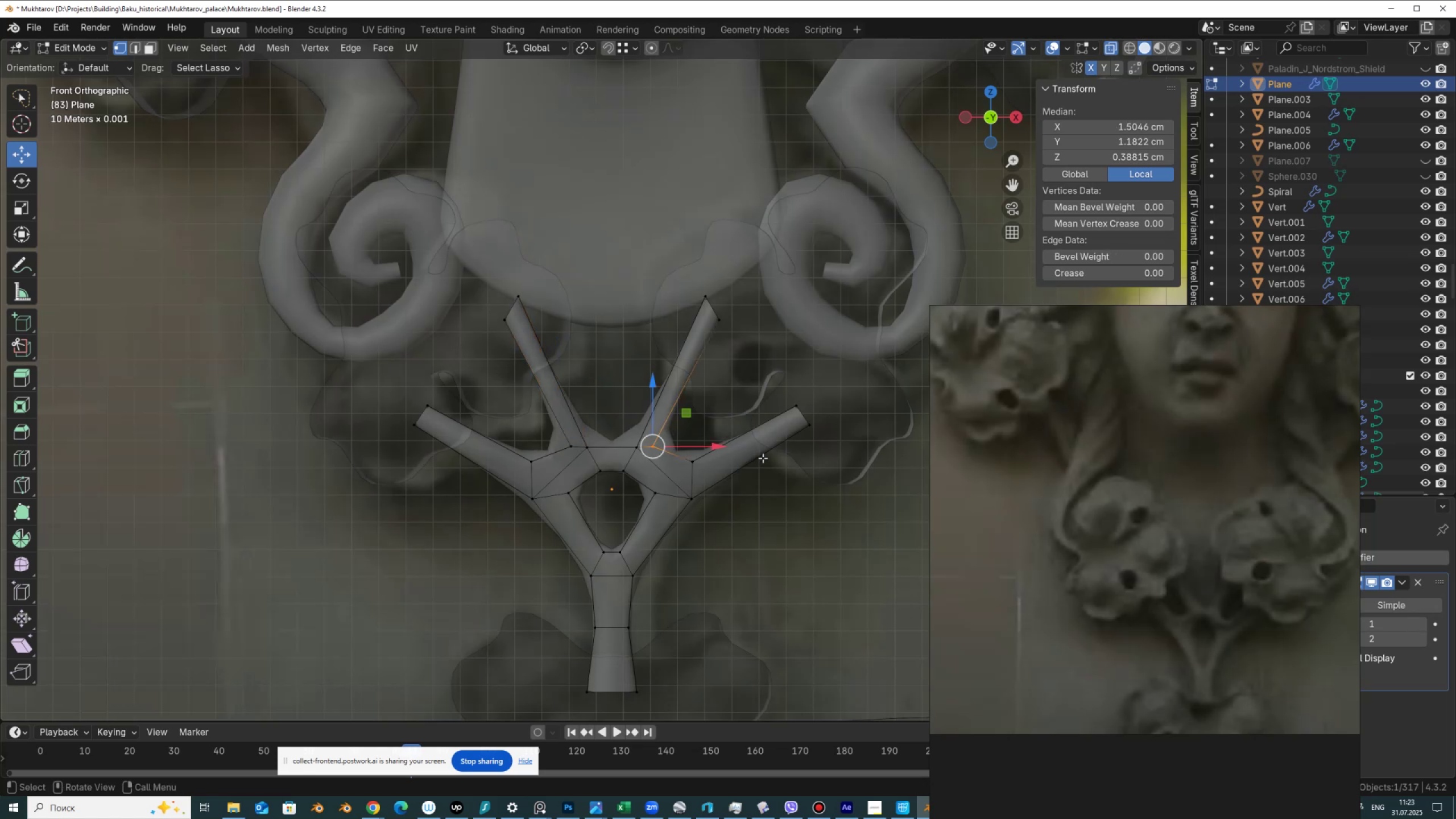 
key(A)
 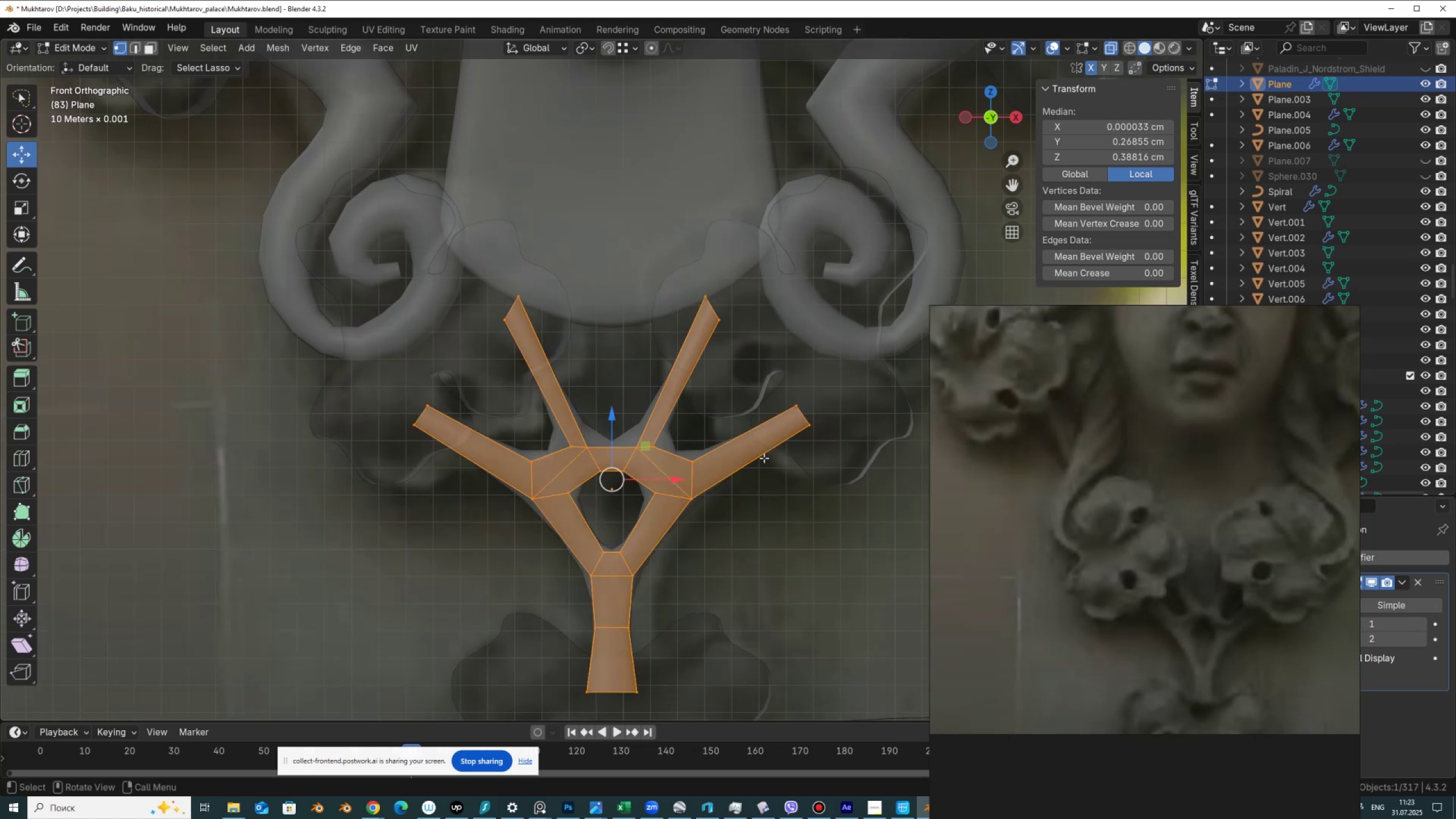 
right_click([764, 457])
 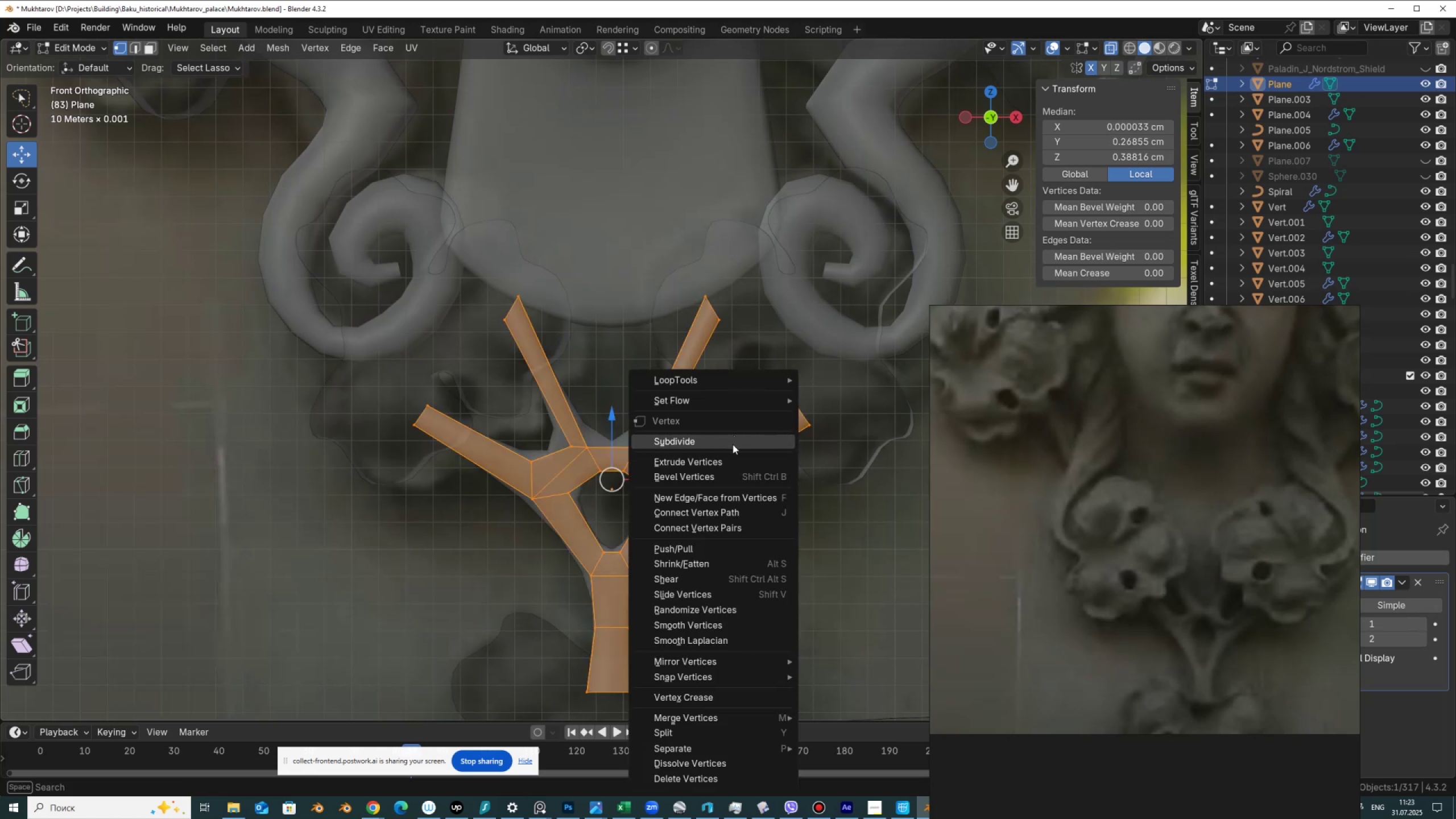 
left_click([732, 446])
 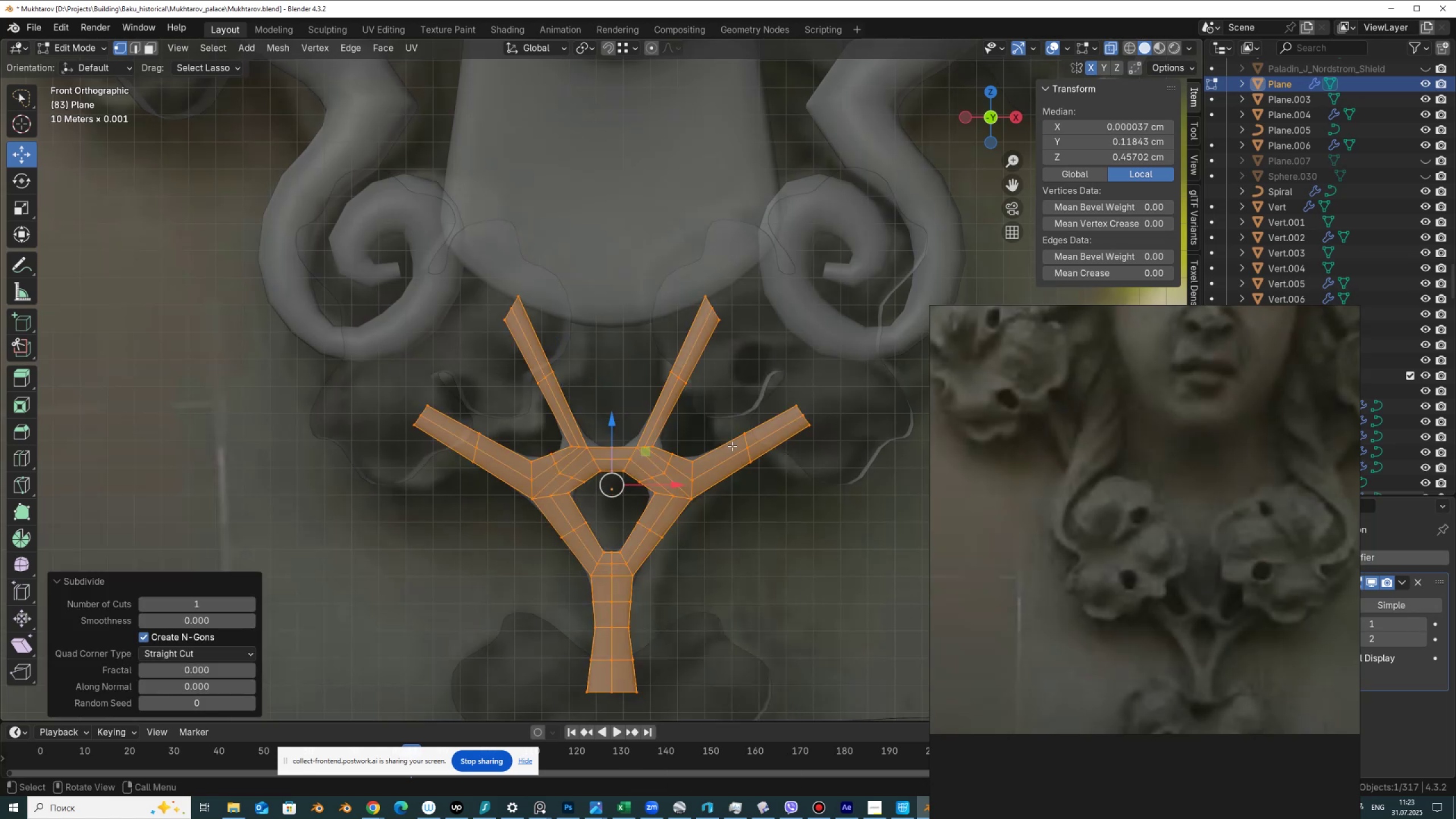 
key(Tab)
 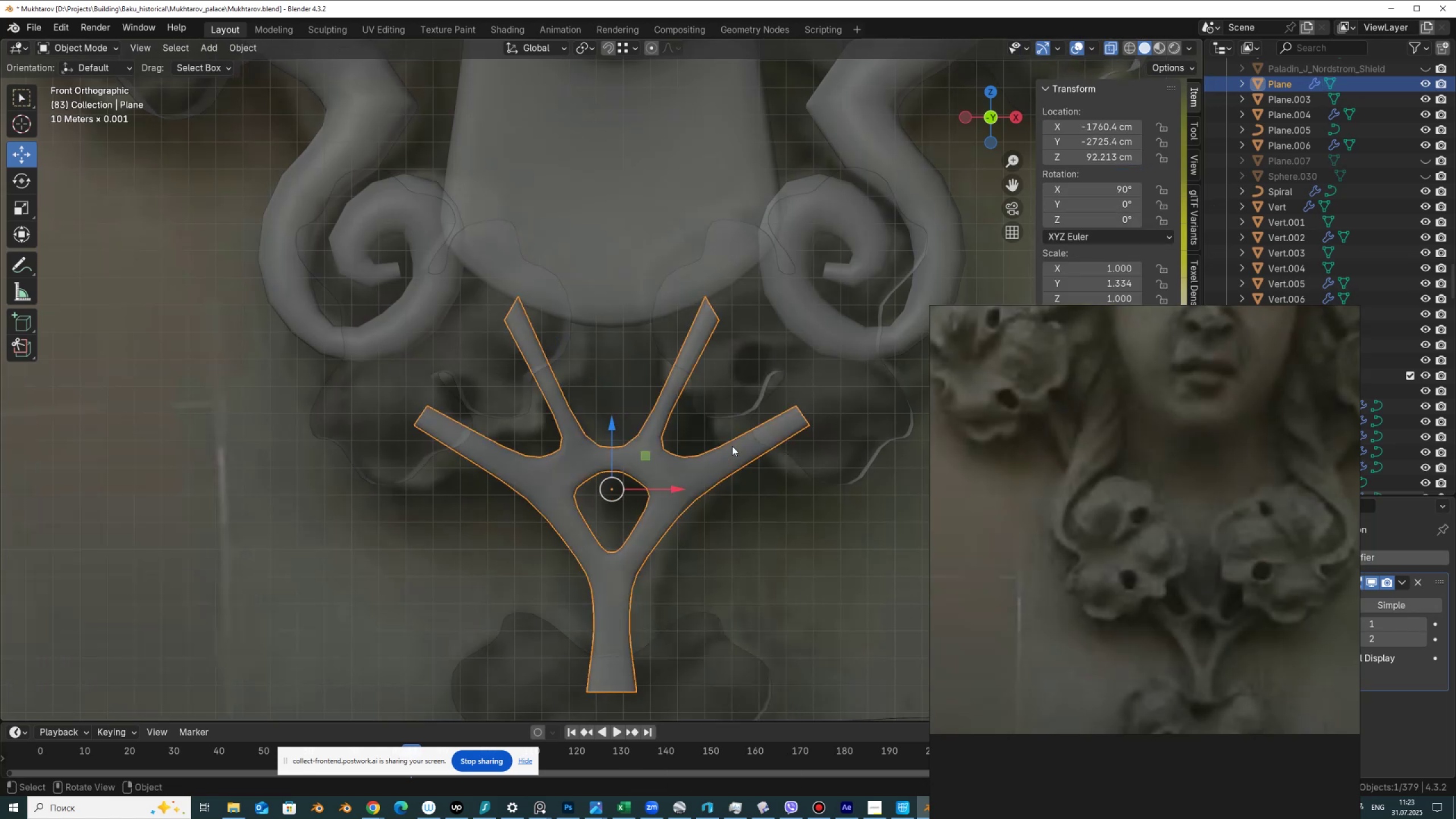 
scroll: coordinate [738, 463], scroll_direction: up, amount: 1.0
 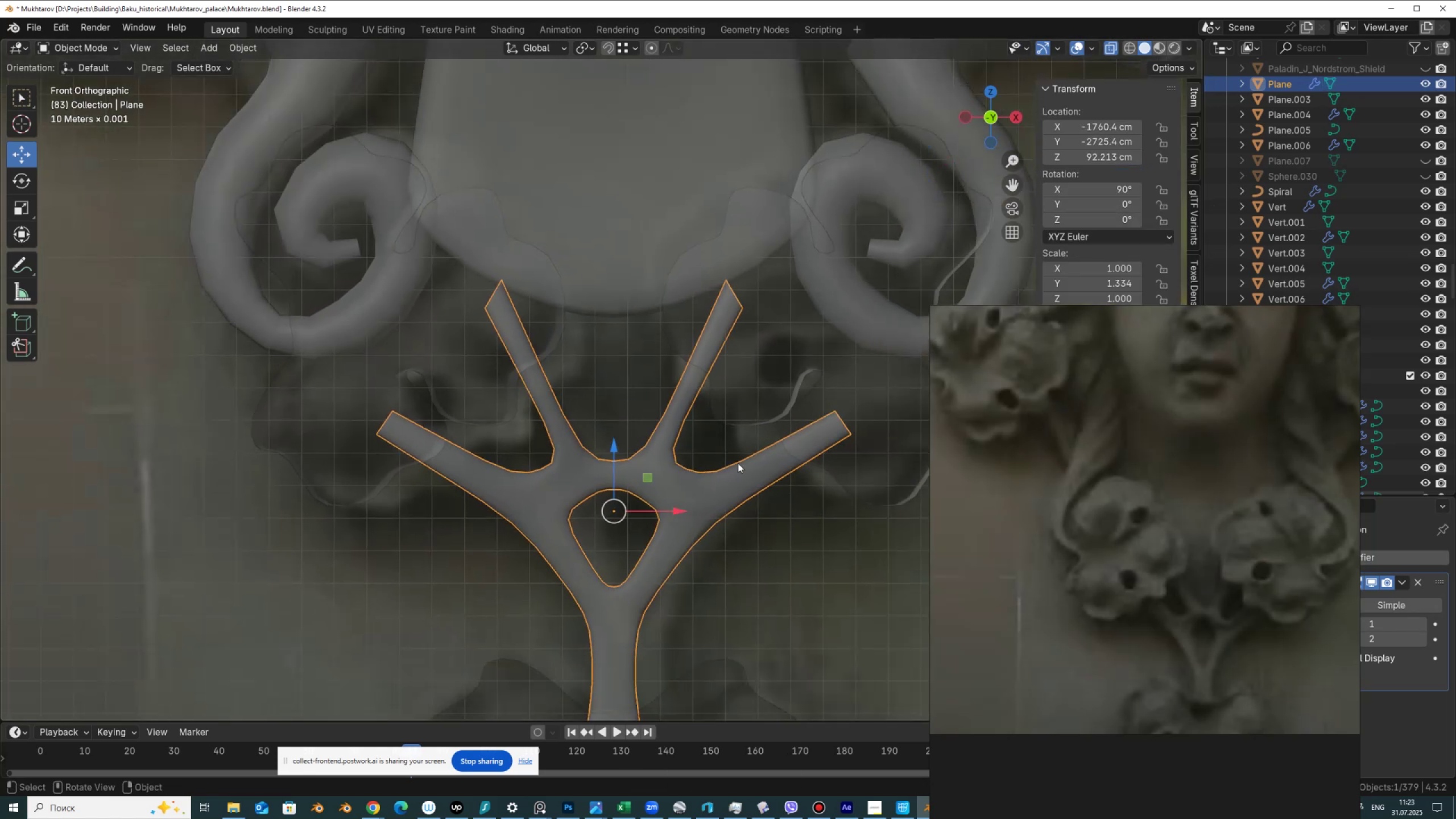 
key(Alt+Z)
 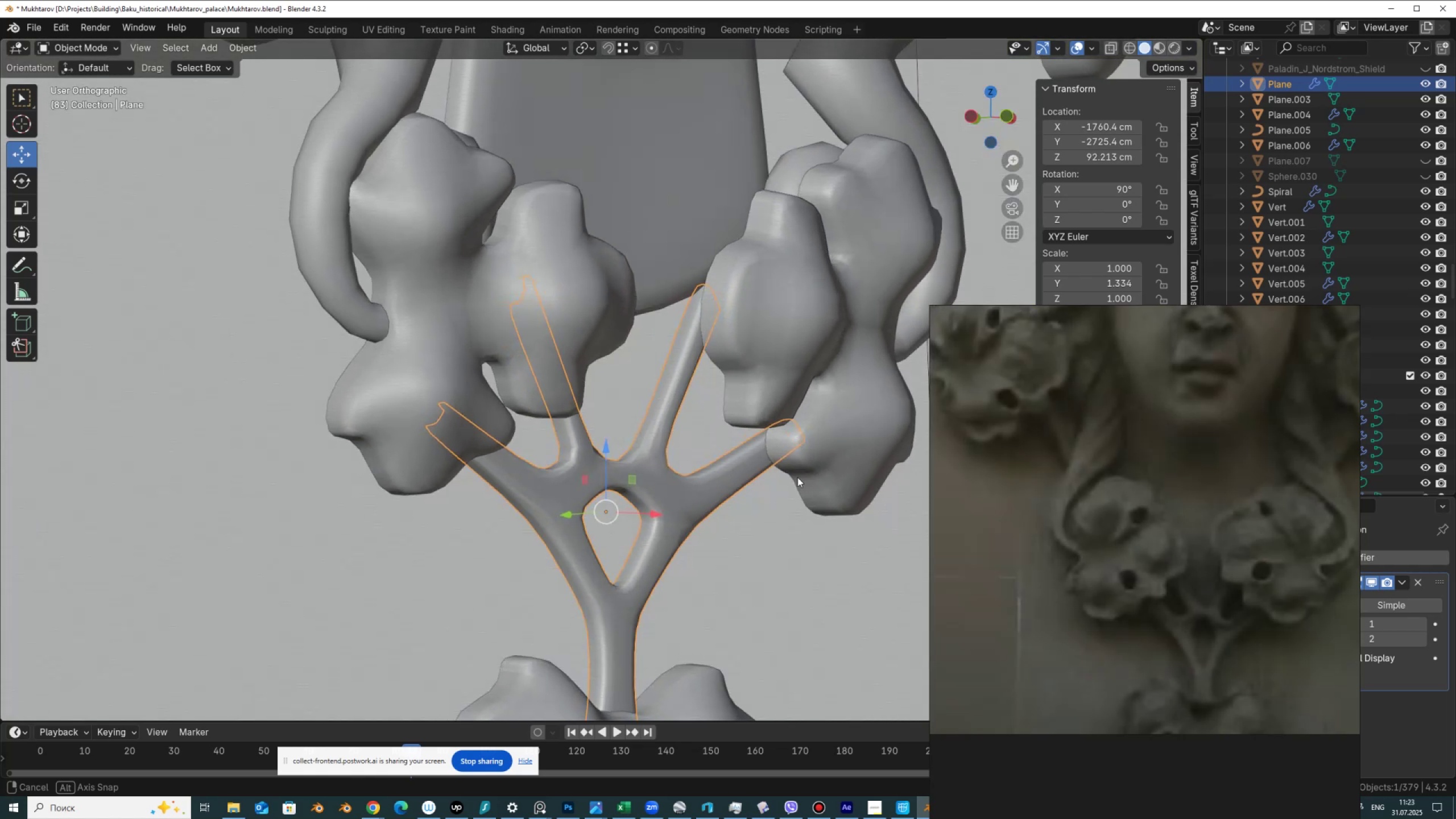 
key(Tab)
 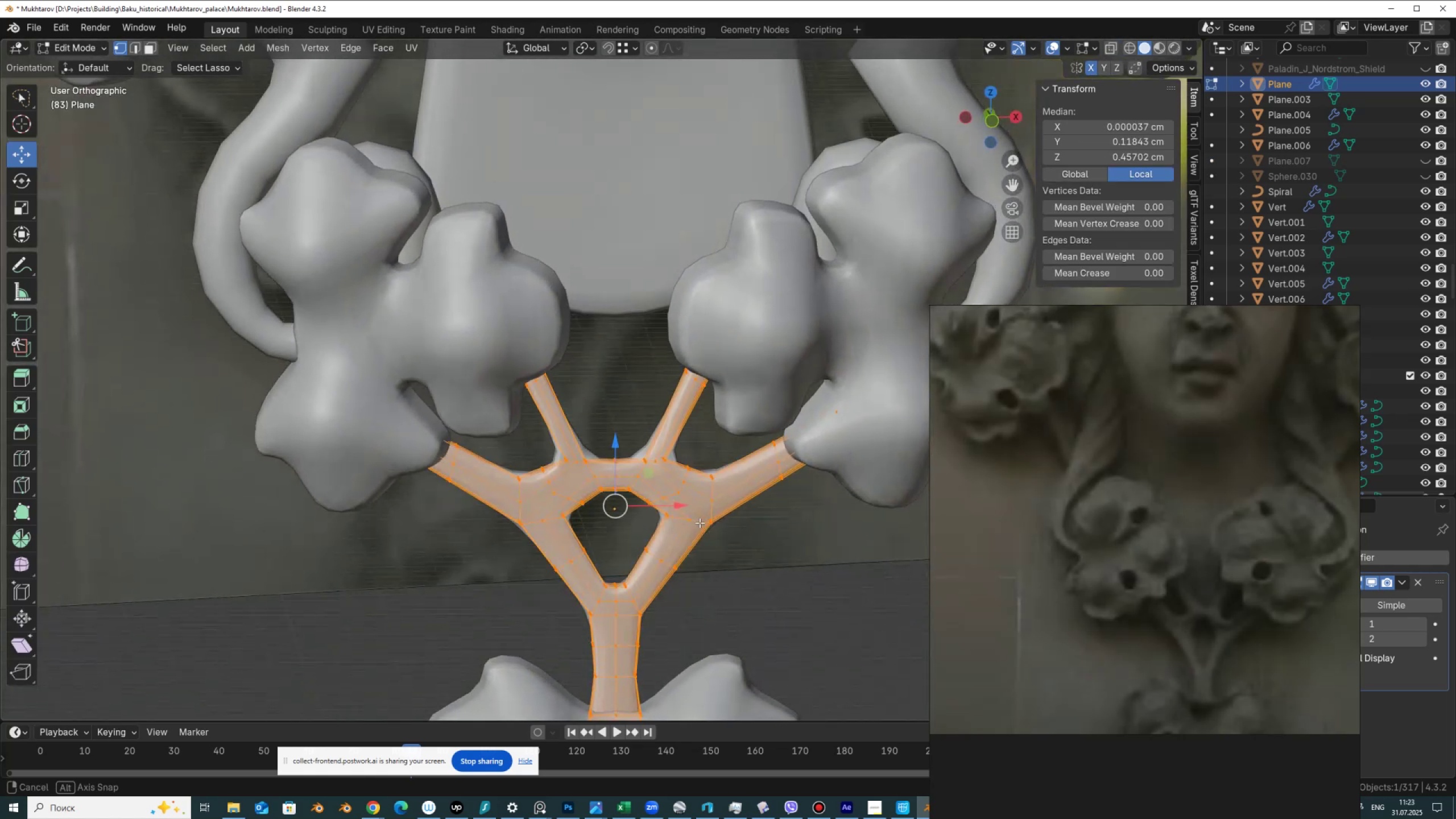 
key(Control+Z)
 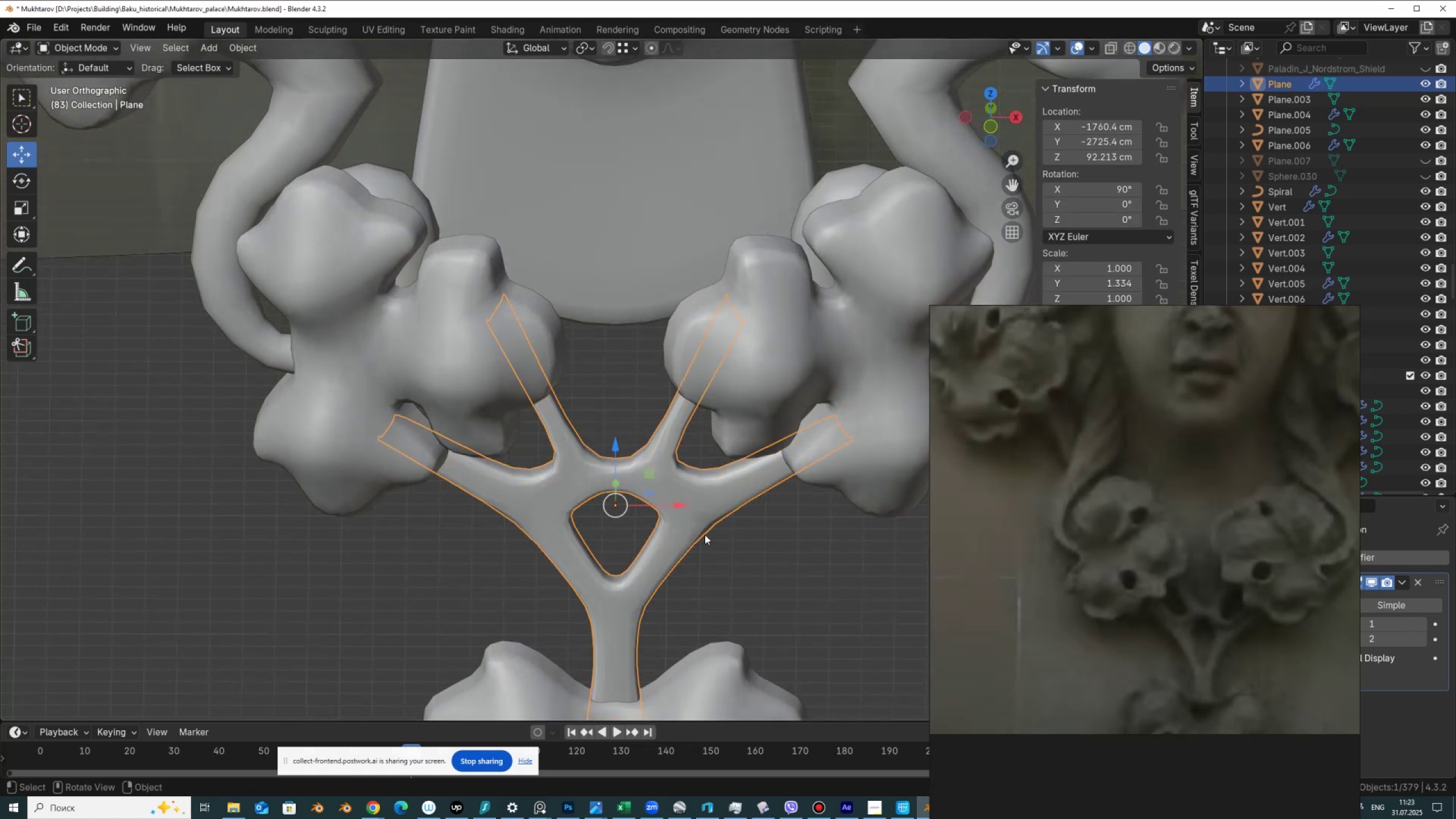 
key(Control+Z)
 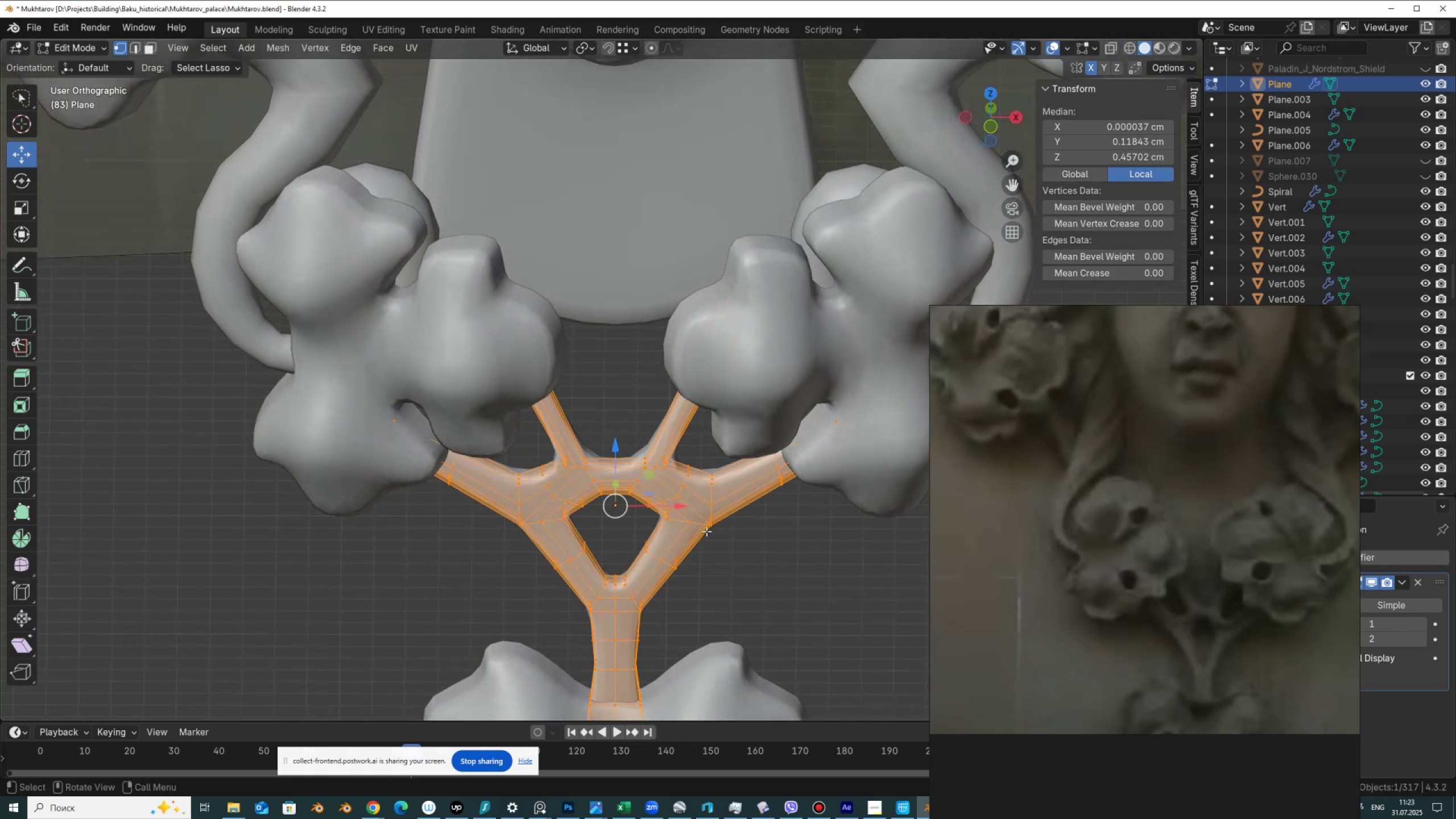 
key(Control+ControlLeft)
 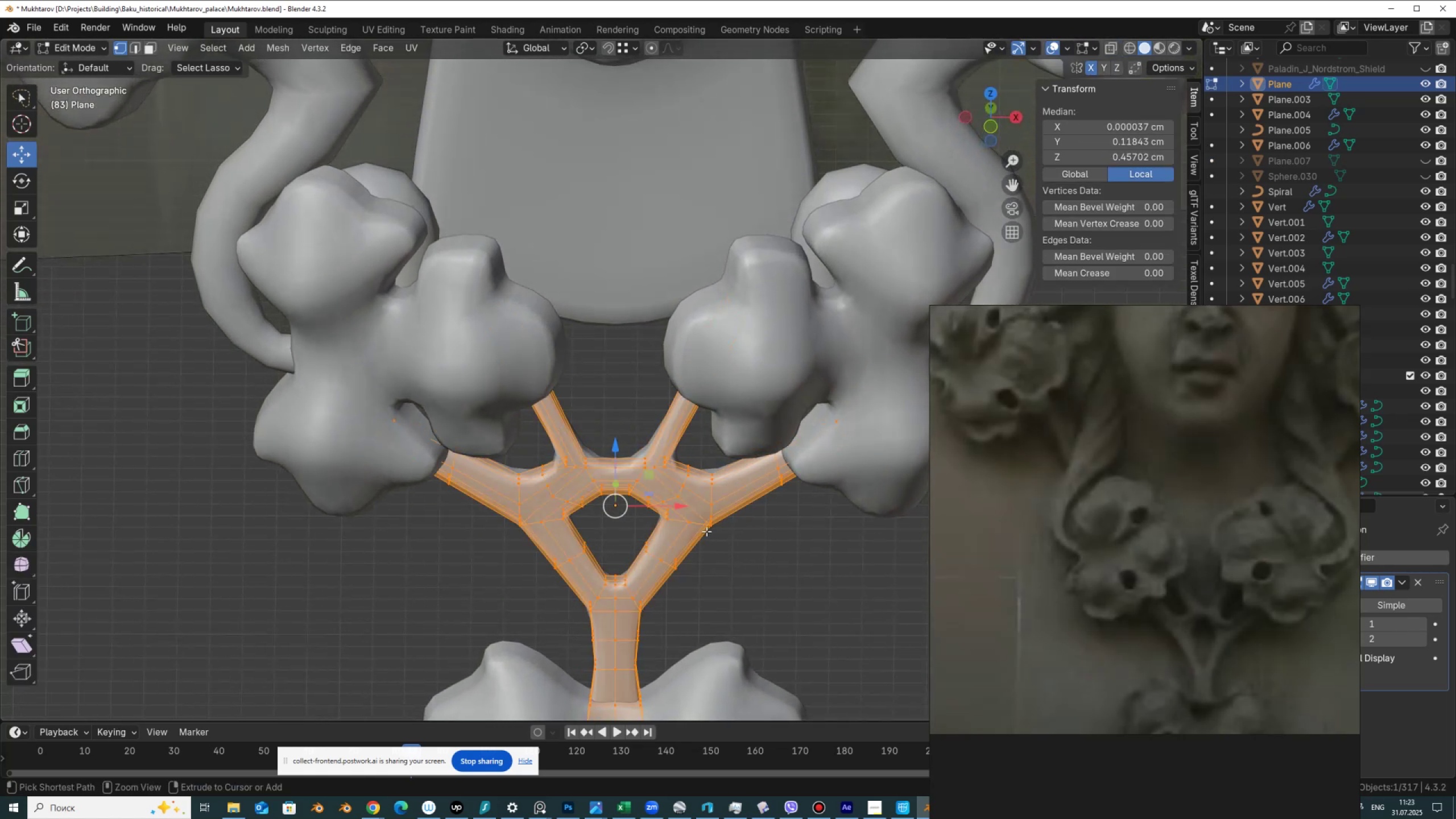 
key(Control+Z)
 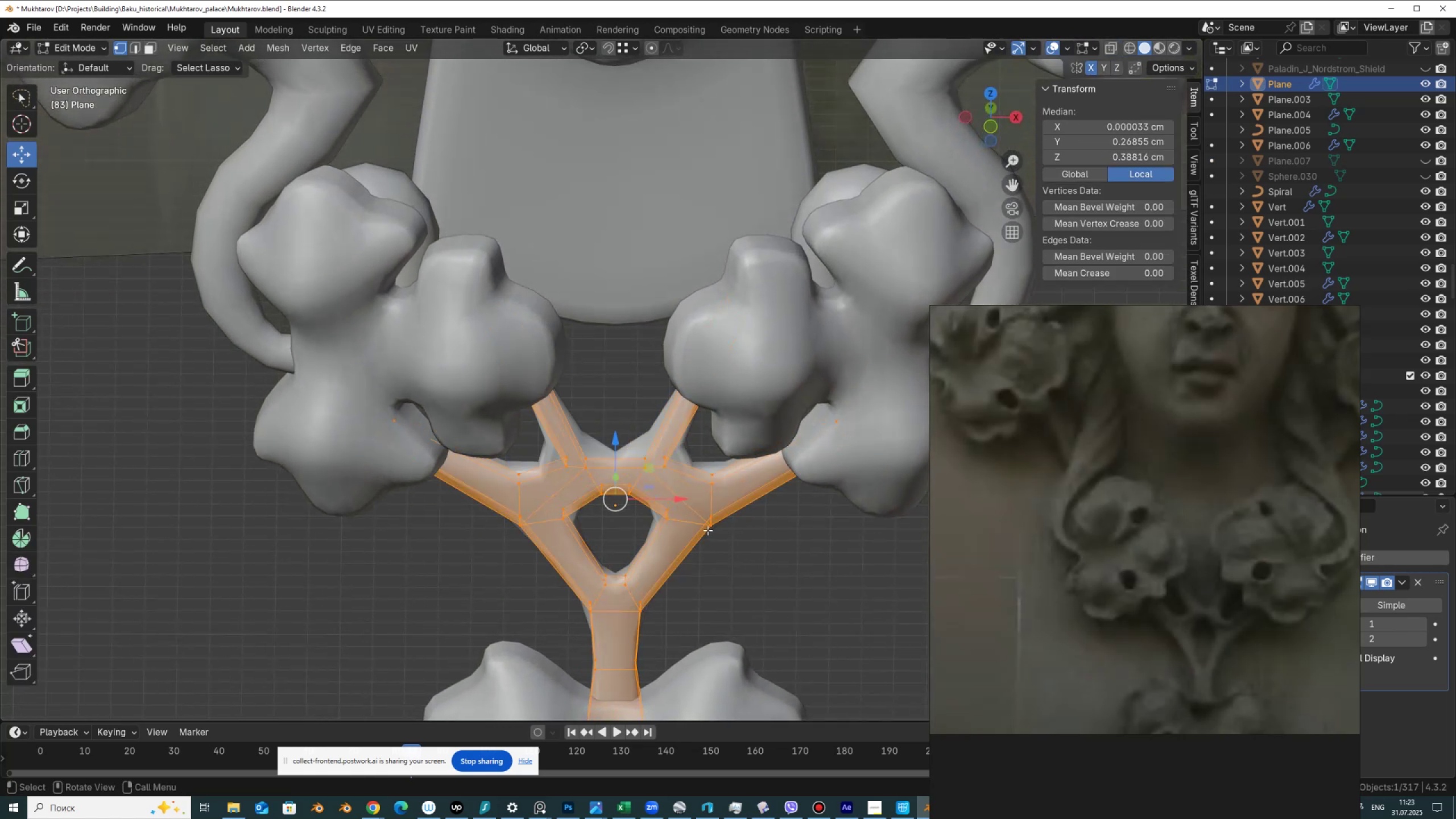 
key(Tab)
 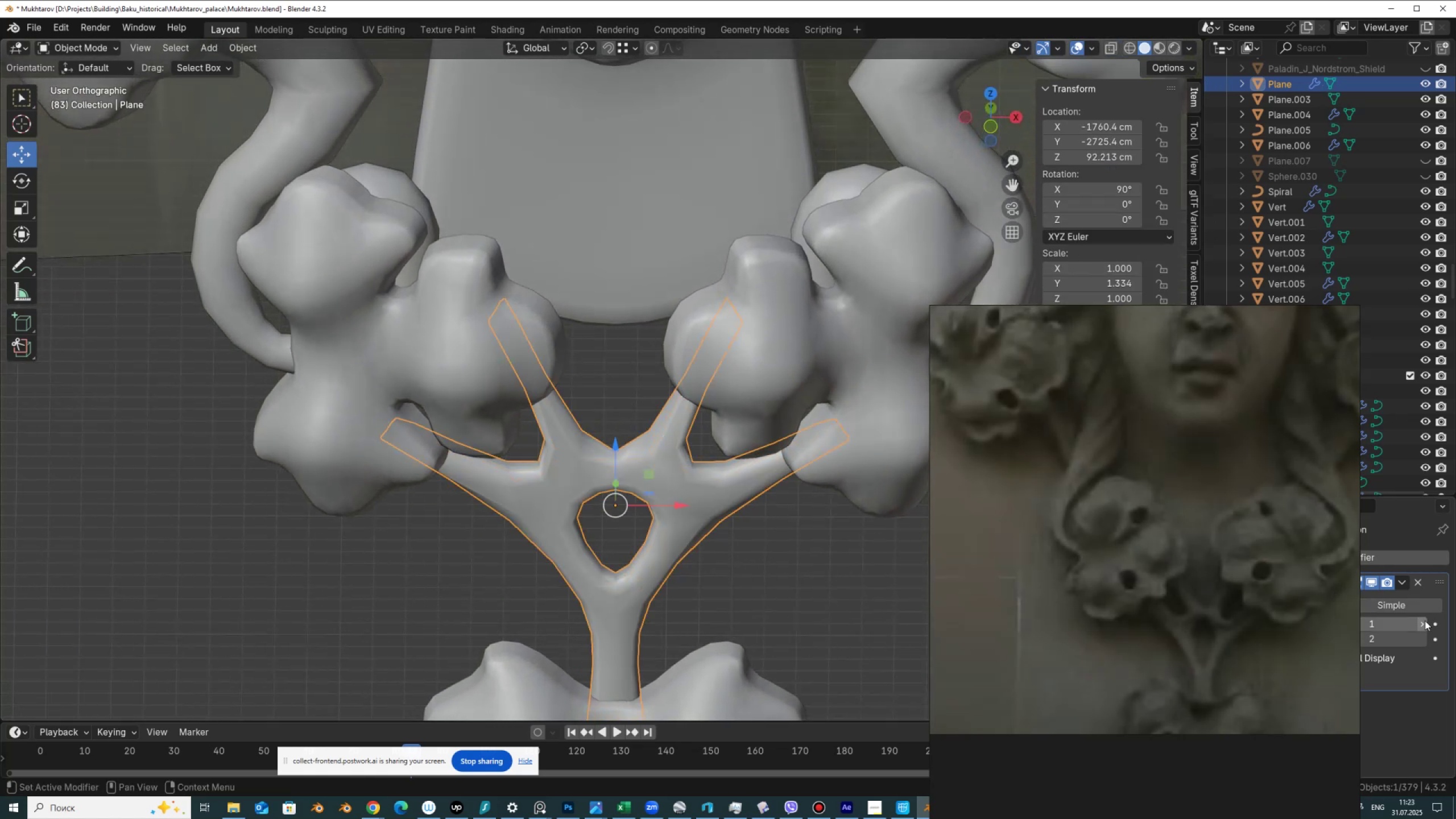 
left_click([1420, 622])
 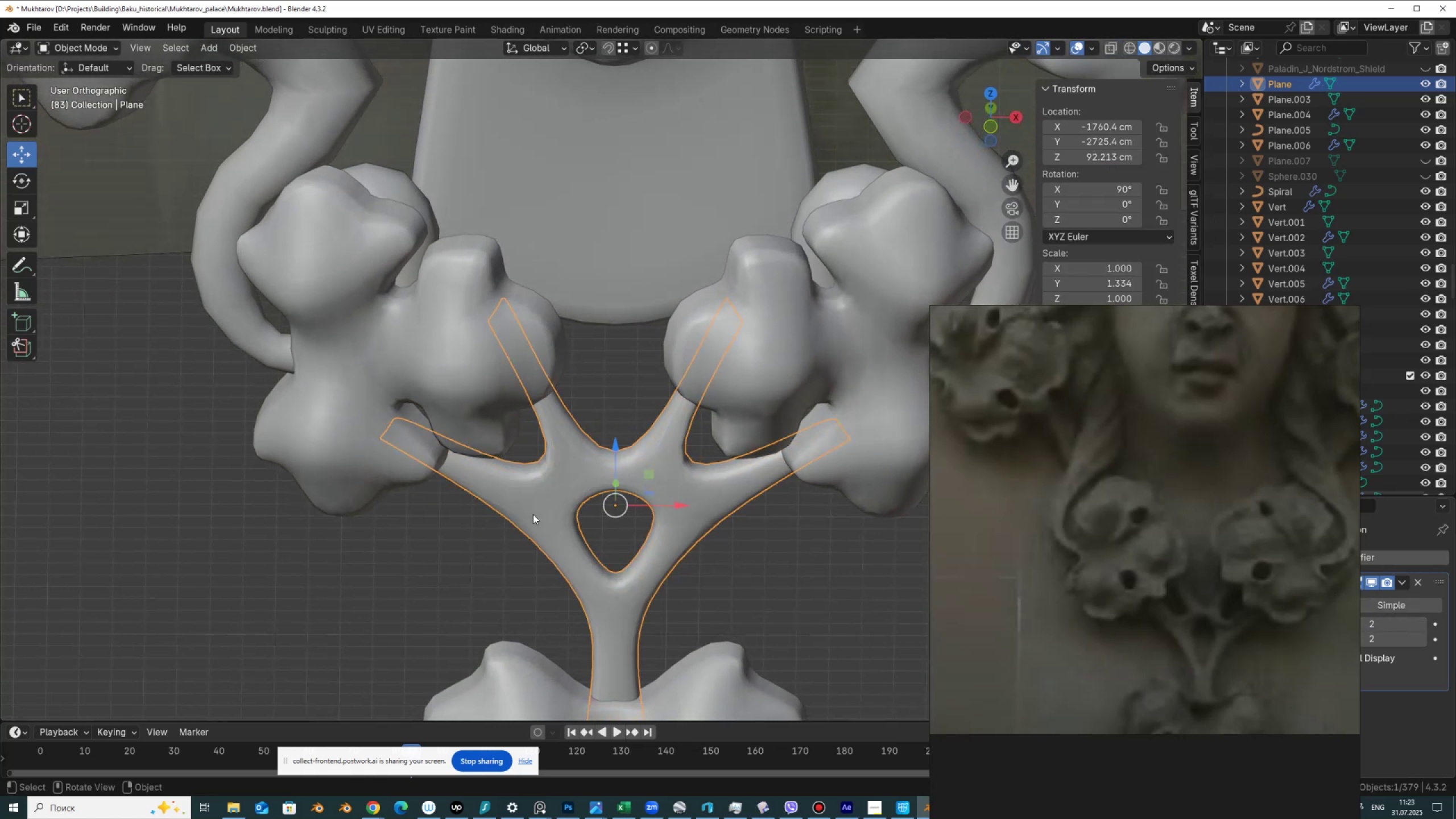 
scroll: coordinate [514, 508], scroll_direction: down, amount: 3.0
 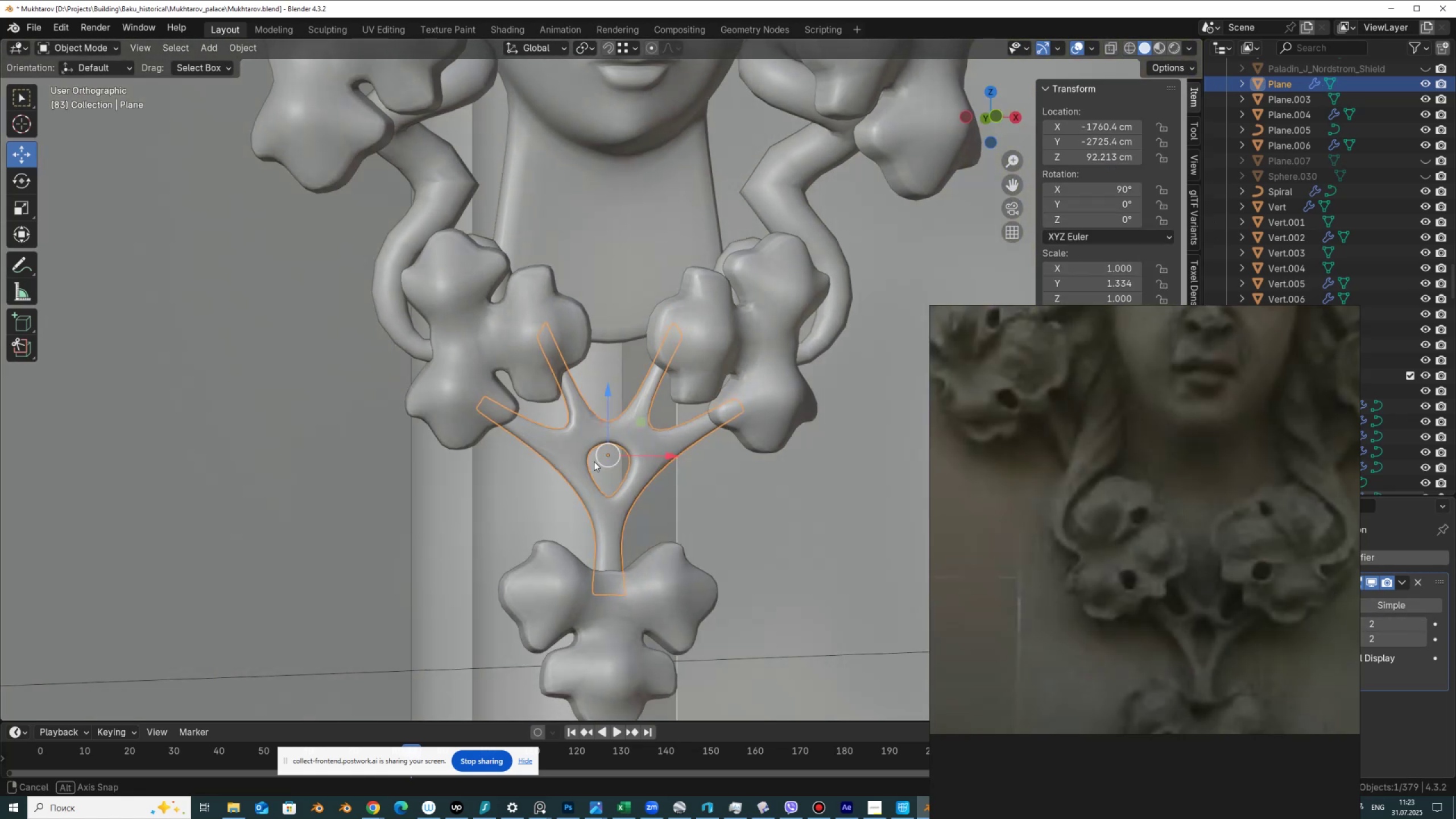 
hold_key(key=ControlLeft, duration=0.34)
 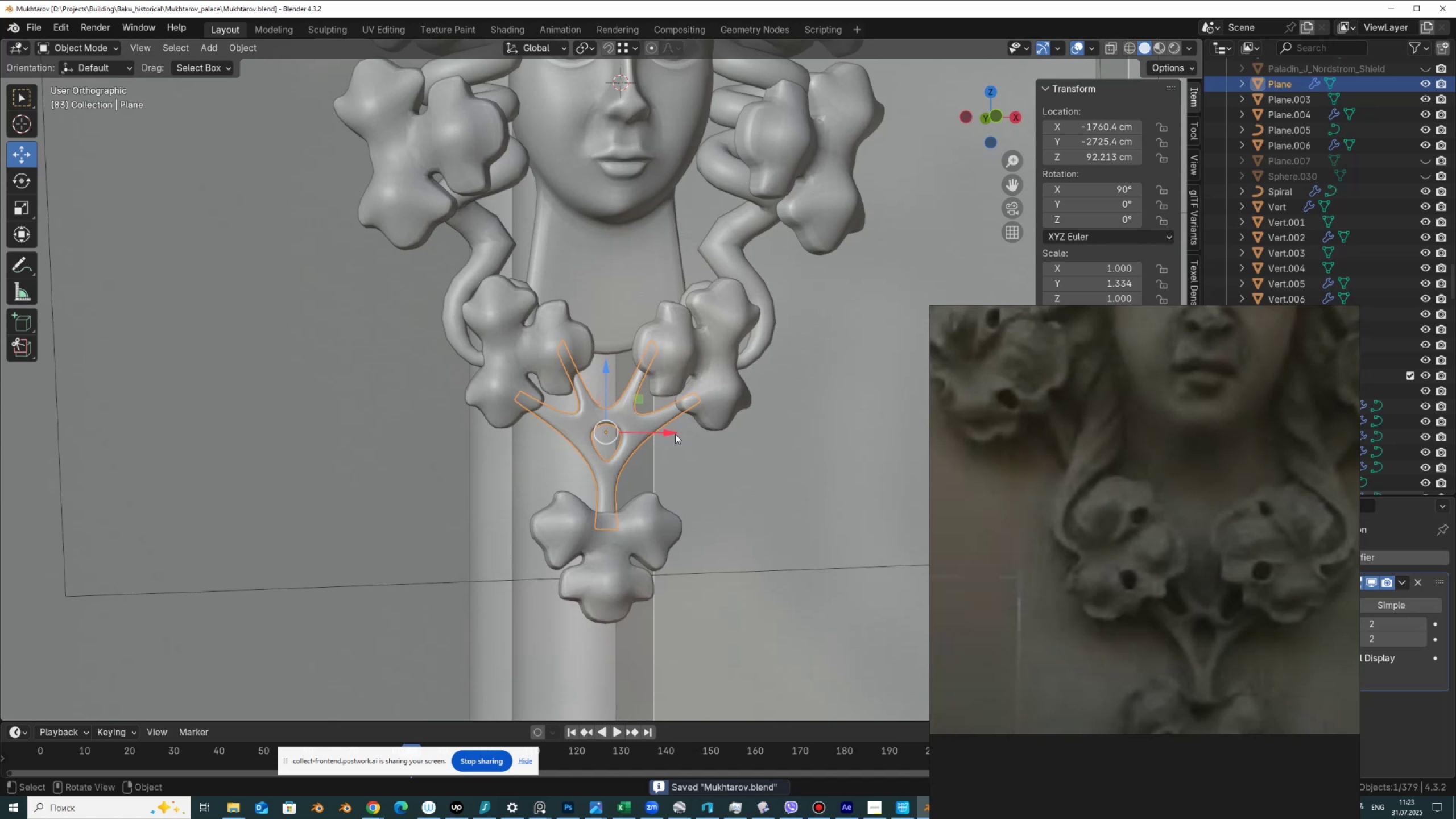 
key(S)
 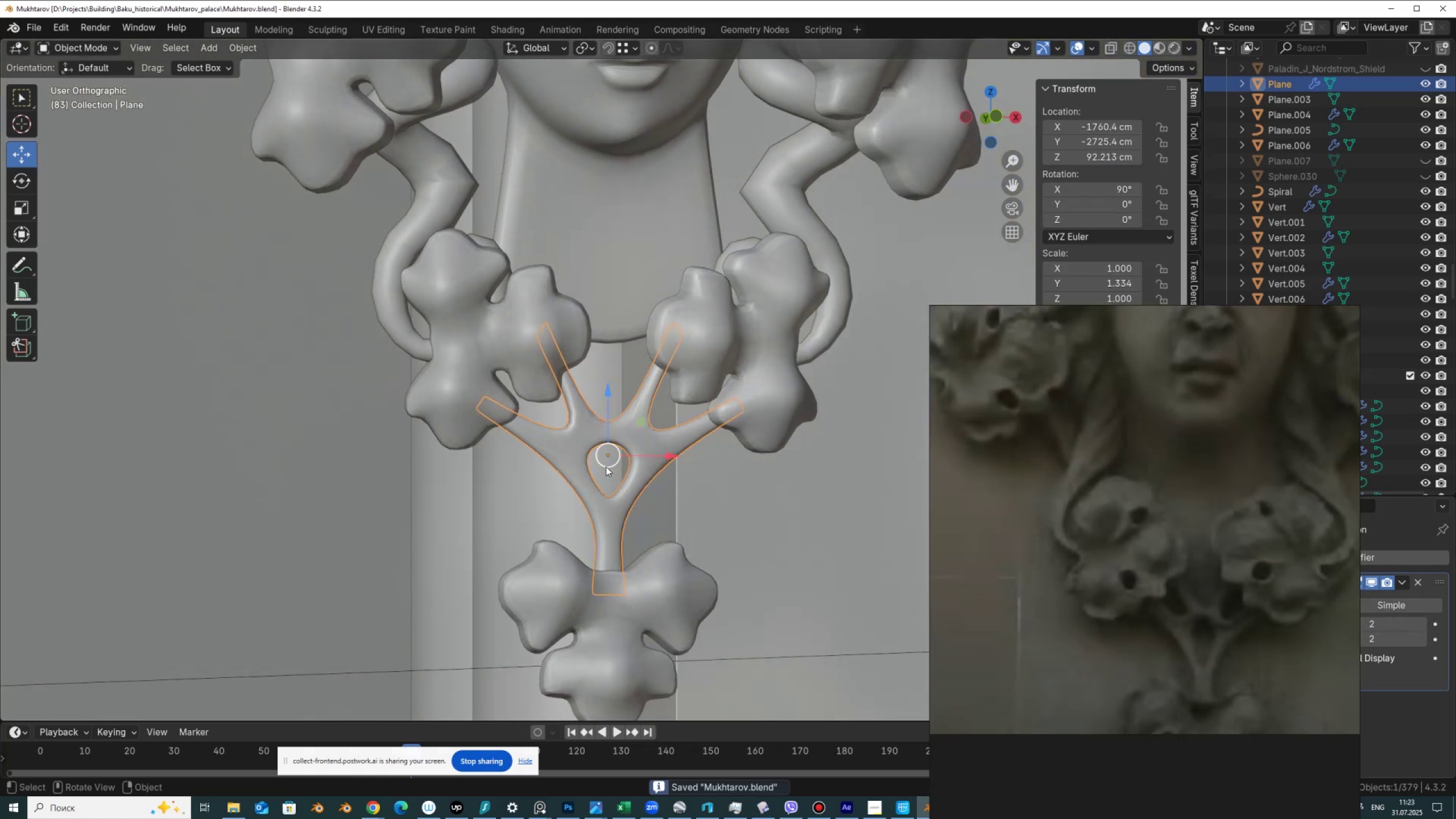 
scroll: coordinate [1223, 557], scroll_direction: down, amount: 6.0
 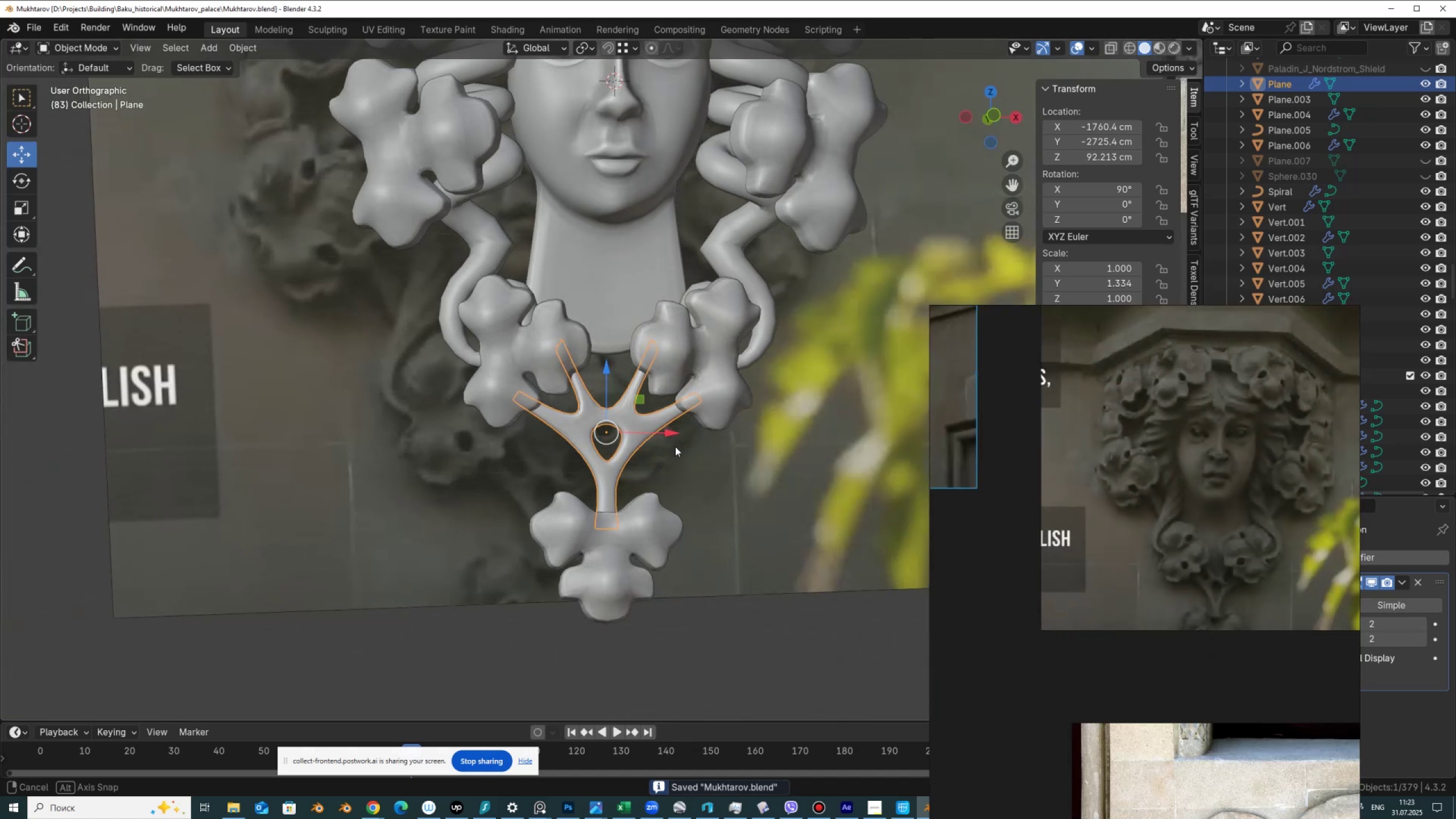 
hold_key(key=AltLeft, duration=0.41)
 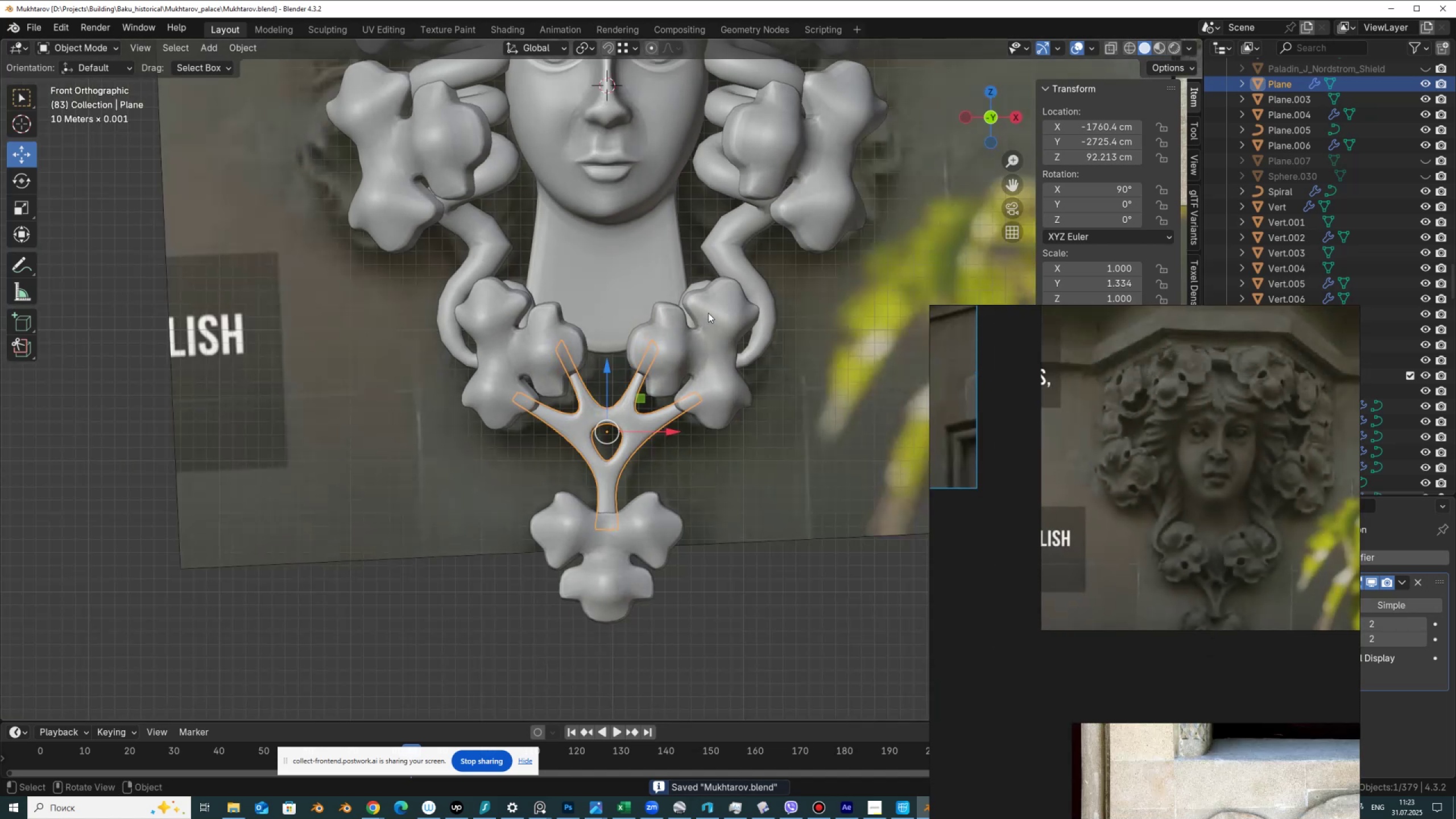 
hold_key(key=ShiftLeft, duration=0.69)
 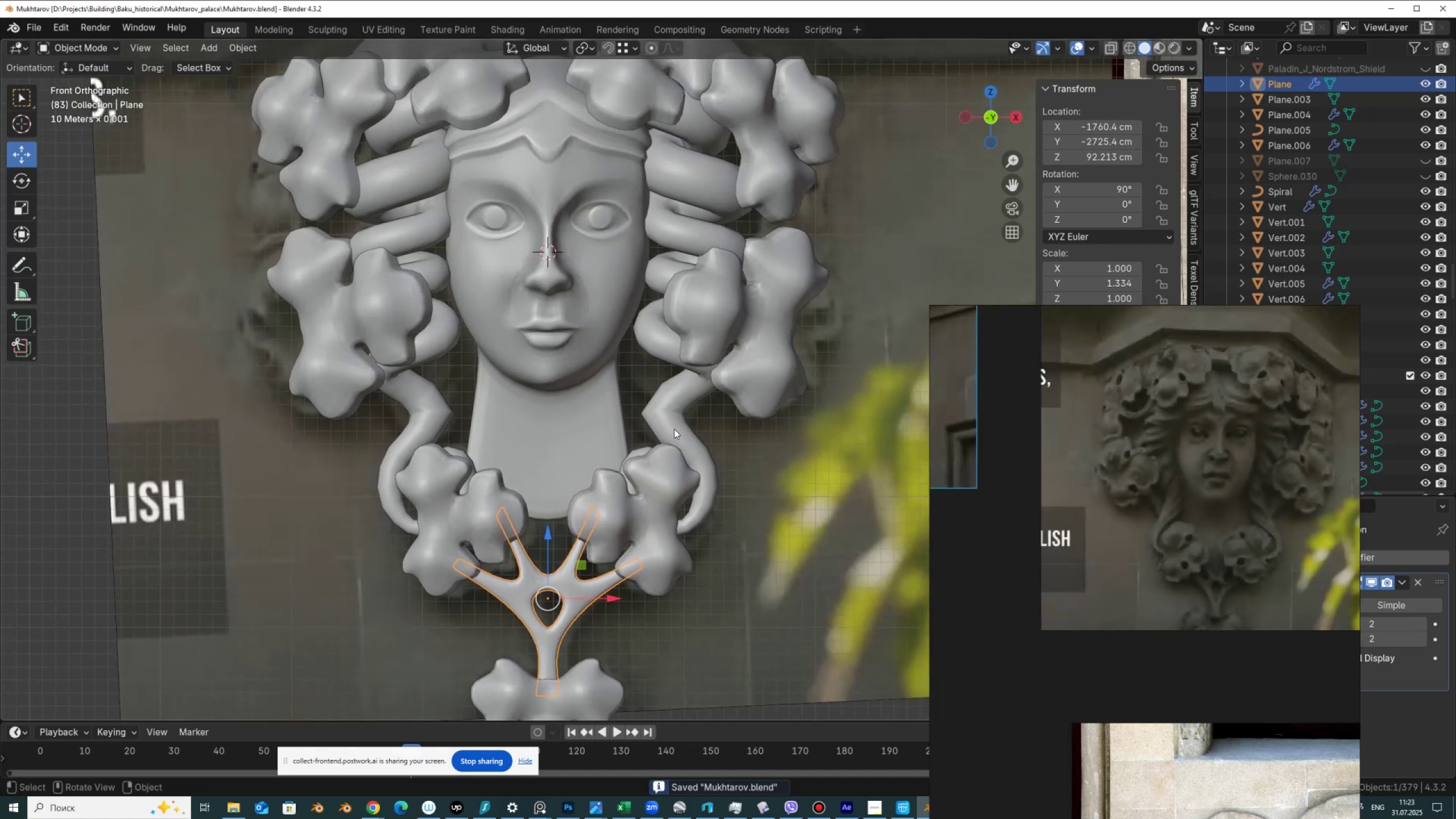 
left_click([671, 410])
 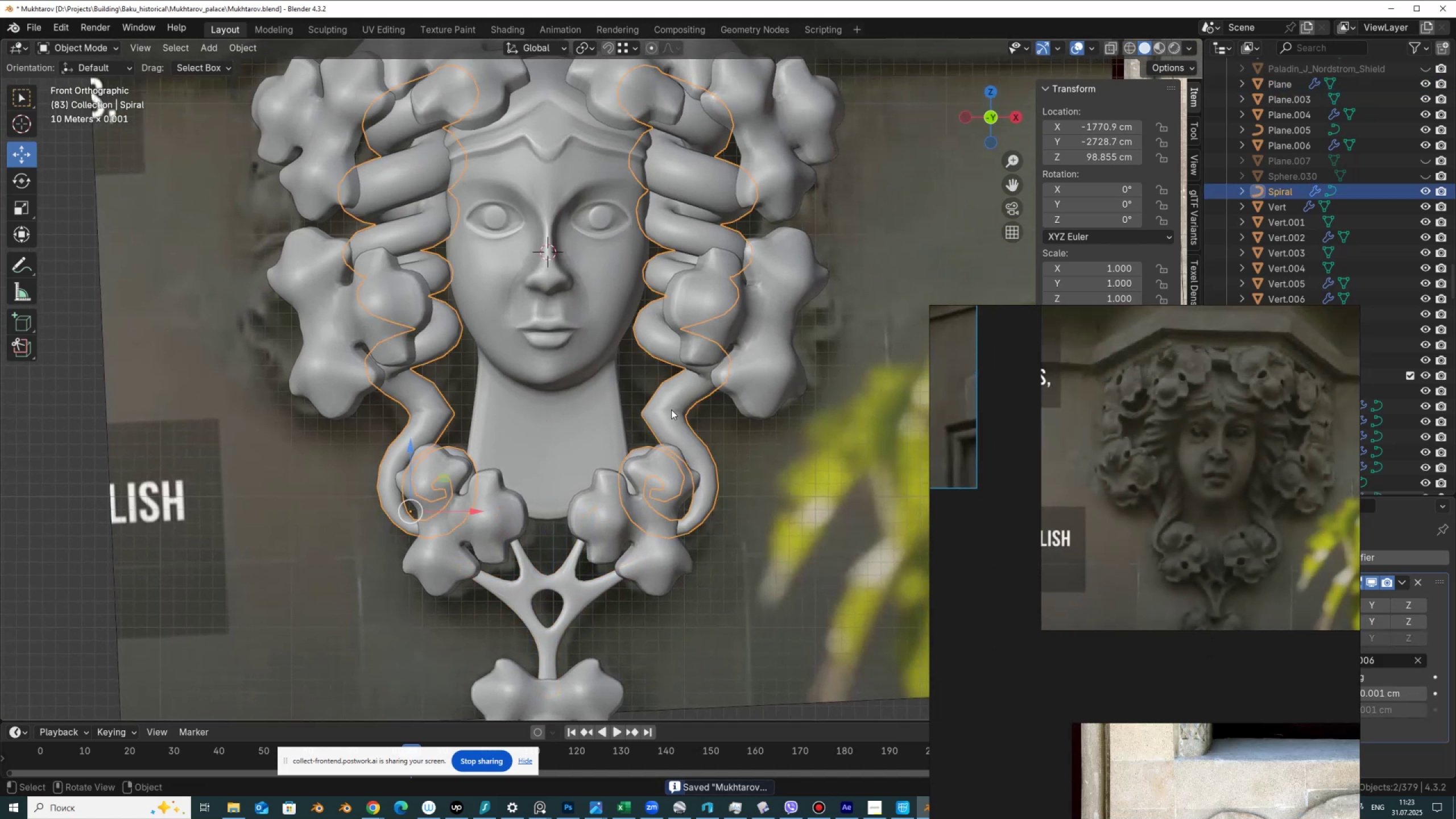 
key(Tab)
 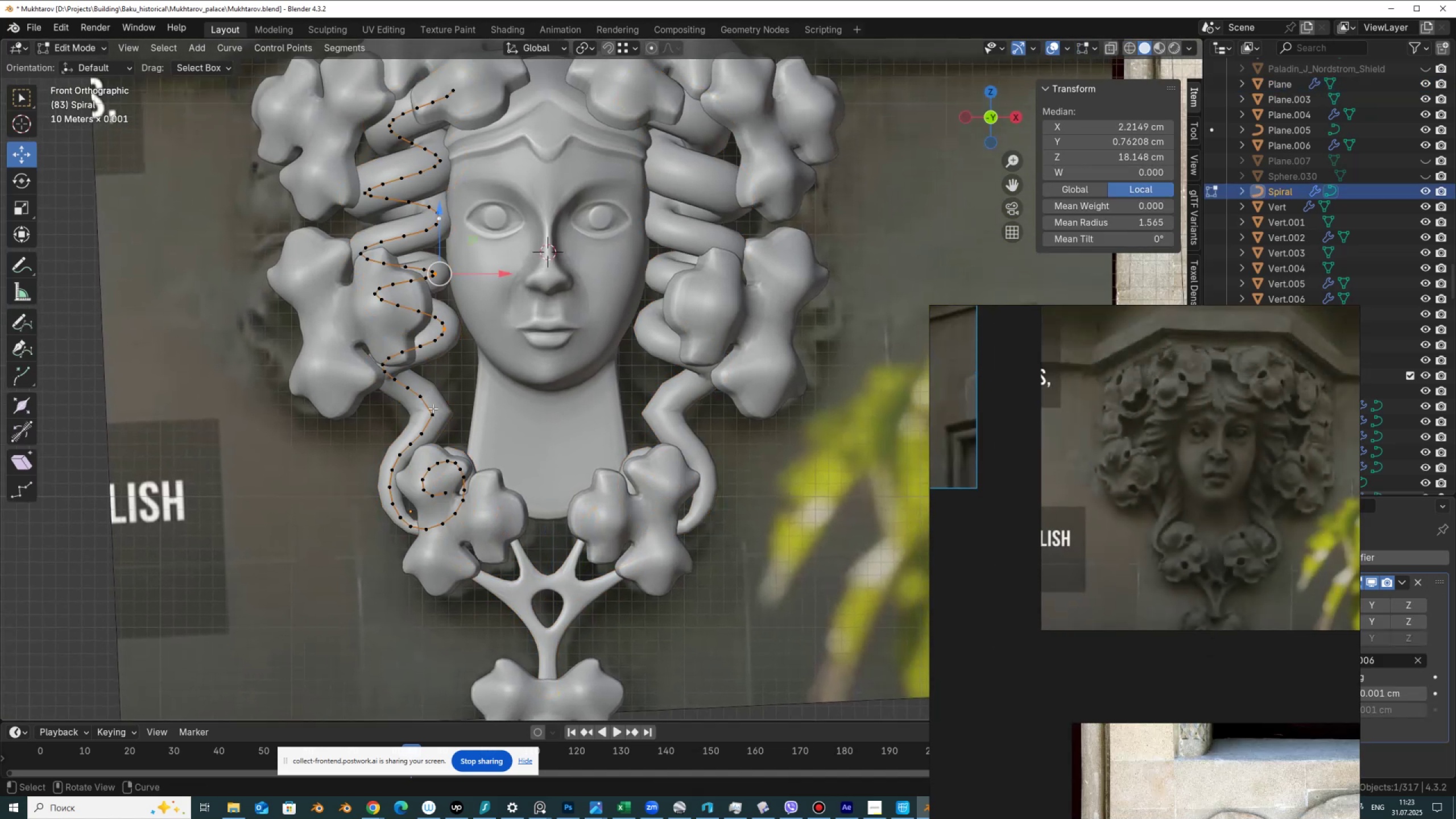 
left_click([425, 395])
 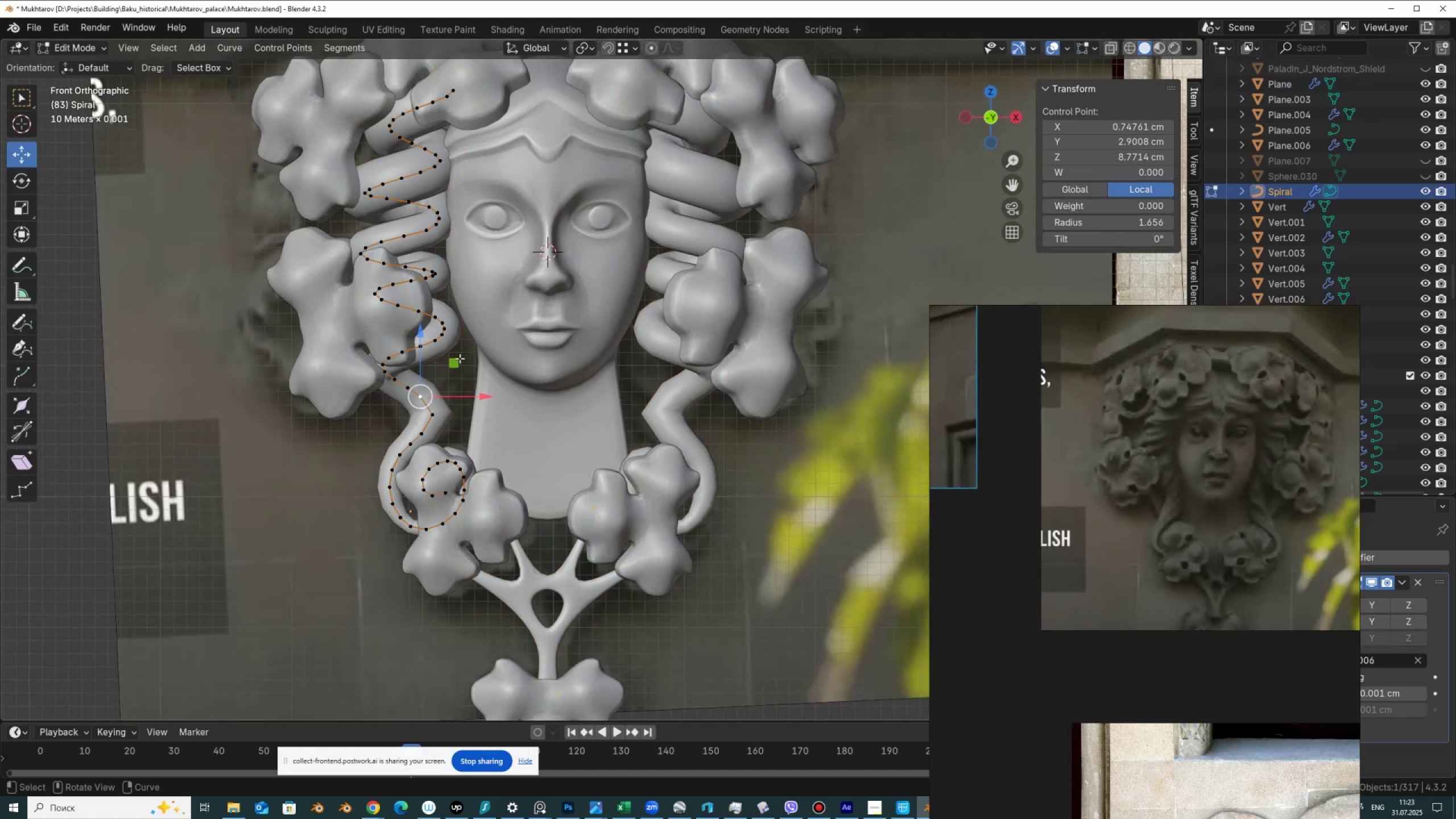 
left_click_drag(start_coordinate=[460, 357], to_coordinate=[470, 369])
 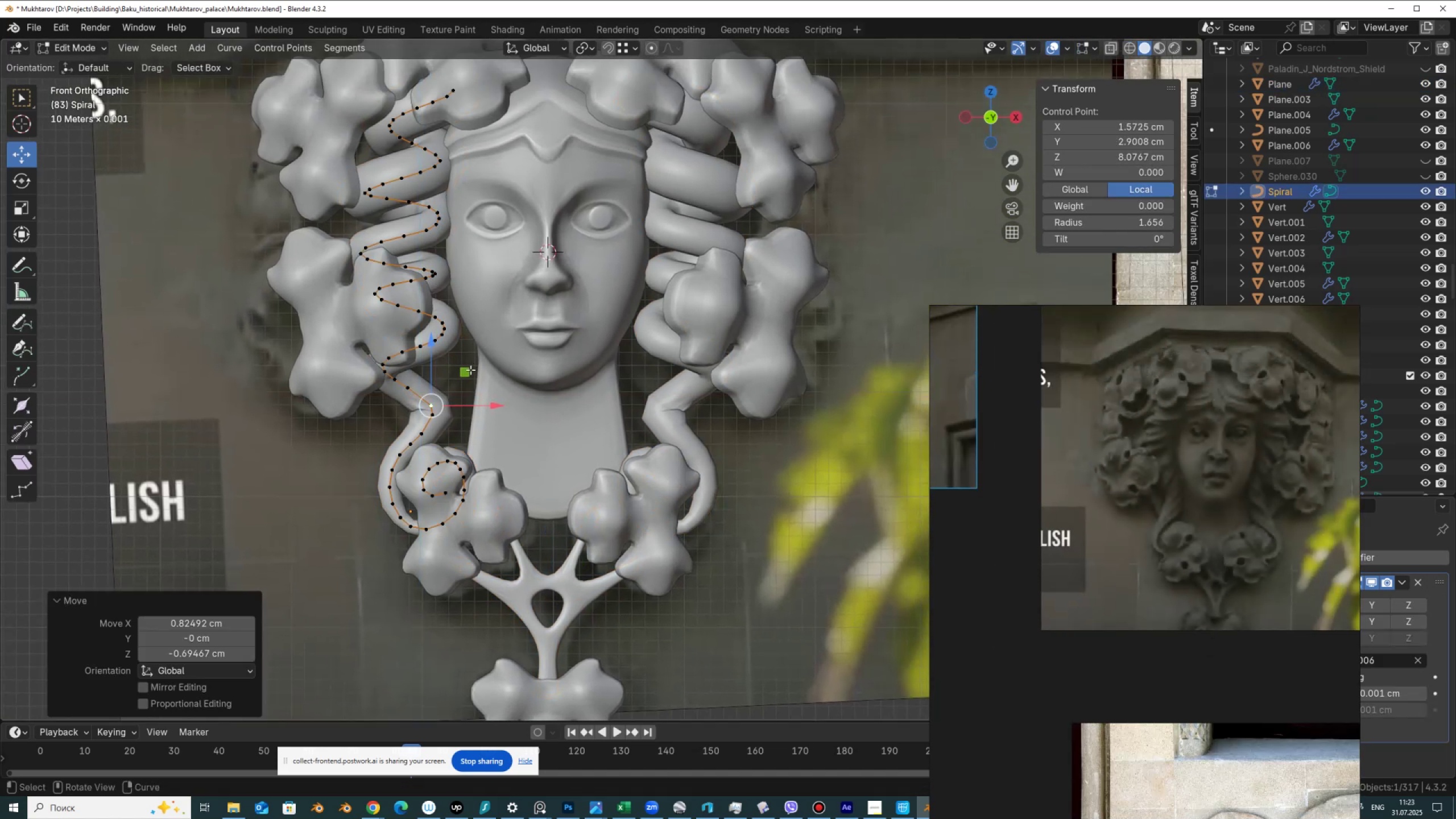 
key(Control+ControlLeft)
 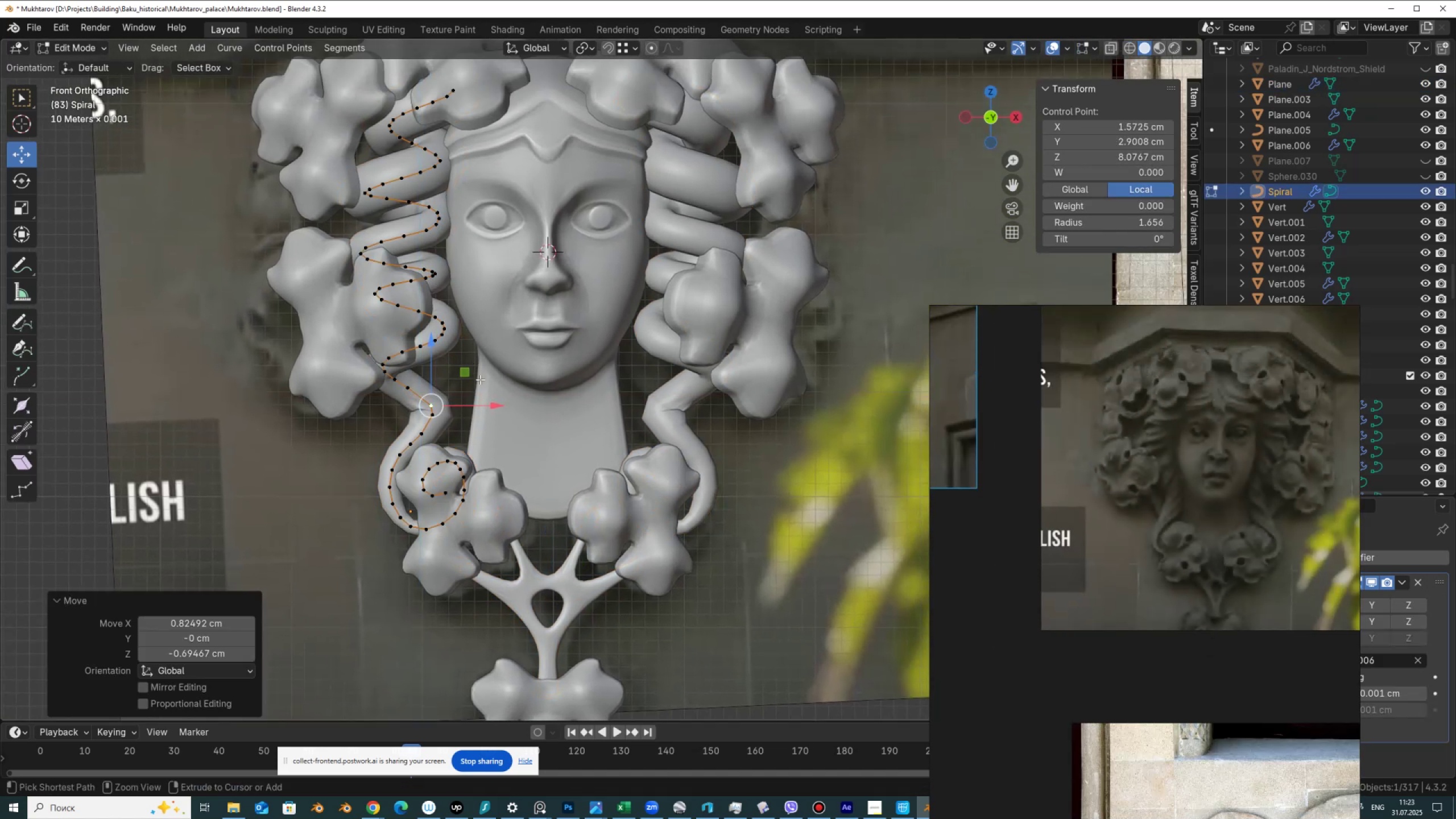 
key(Control+Z)
 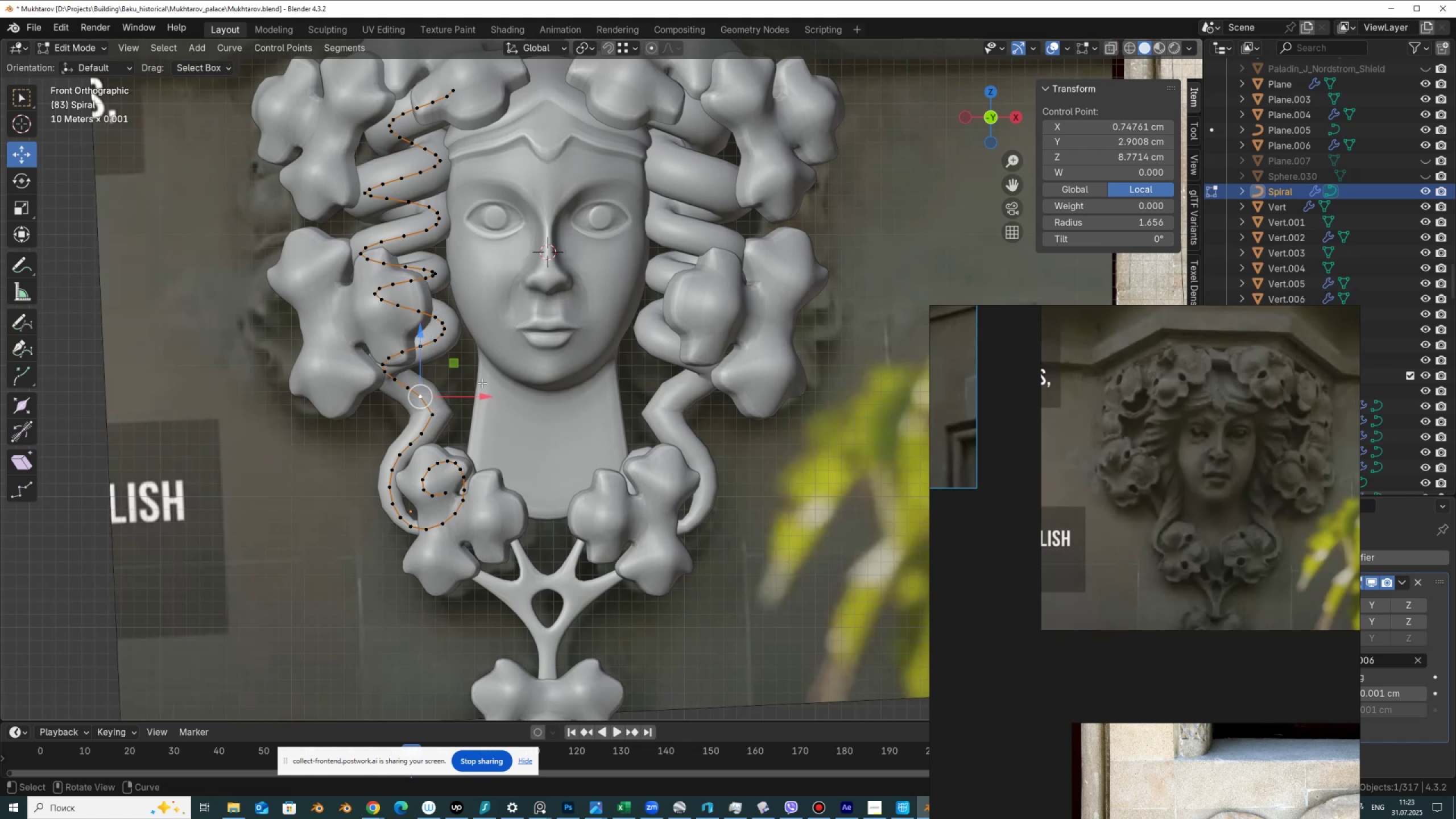 
key(Tab)
 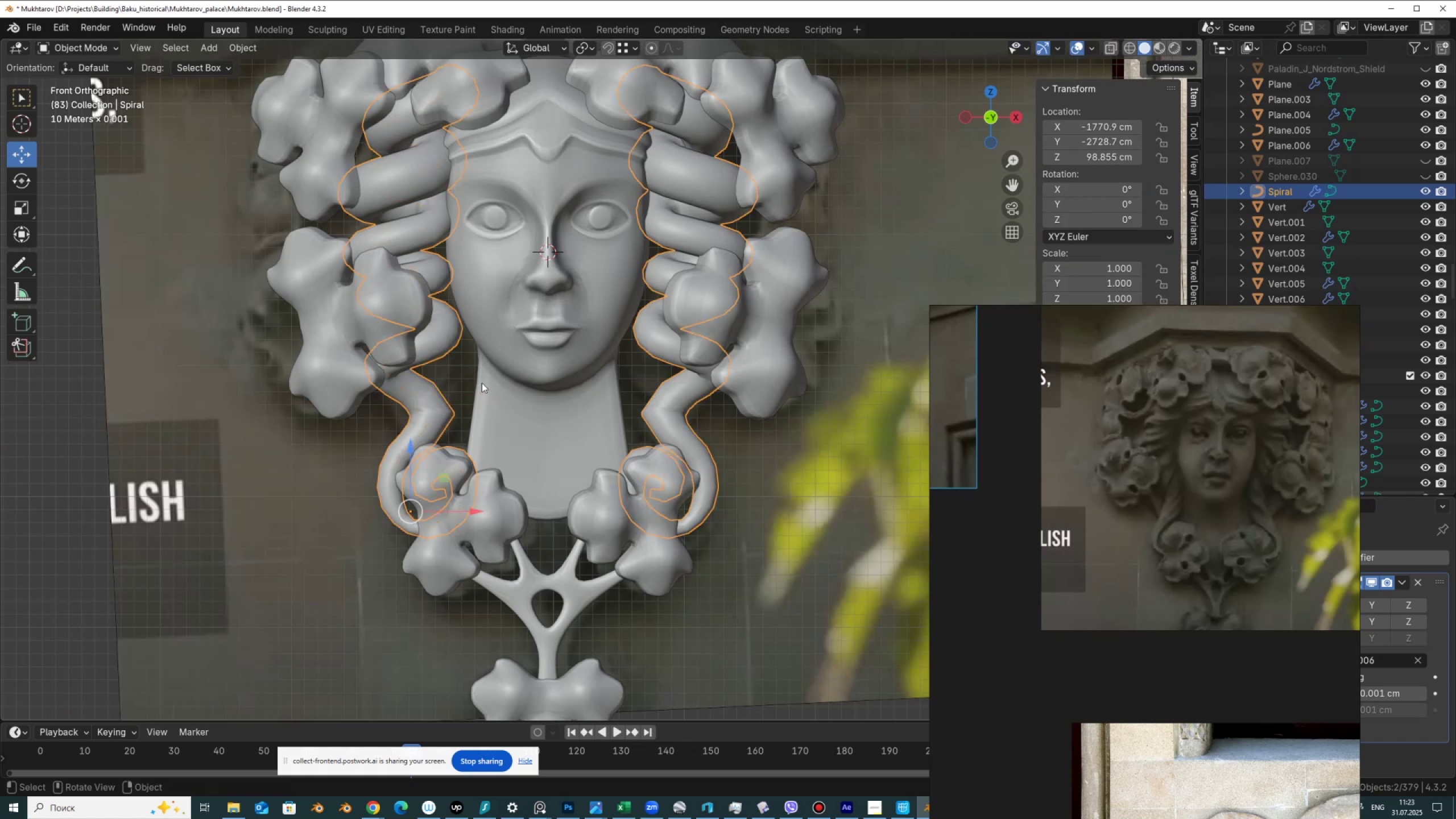 
hold_key(key=ShiftLeft, duration=0.63)
 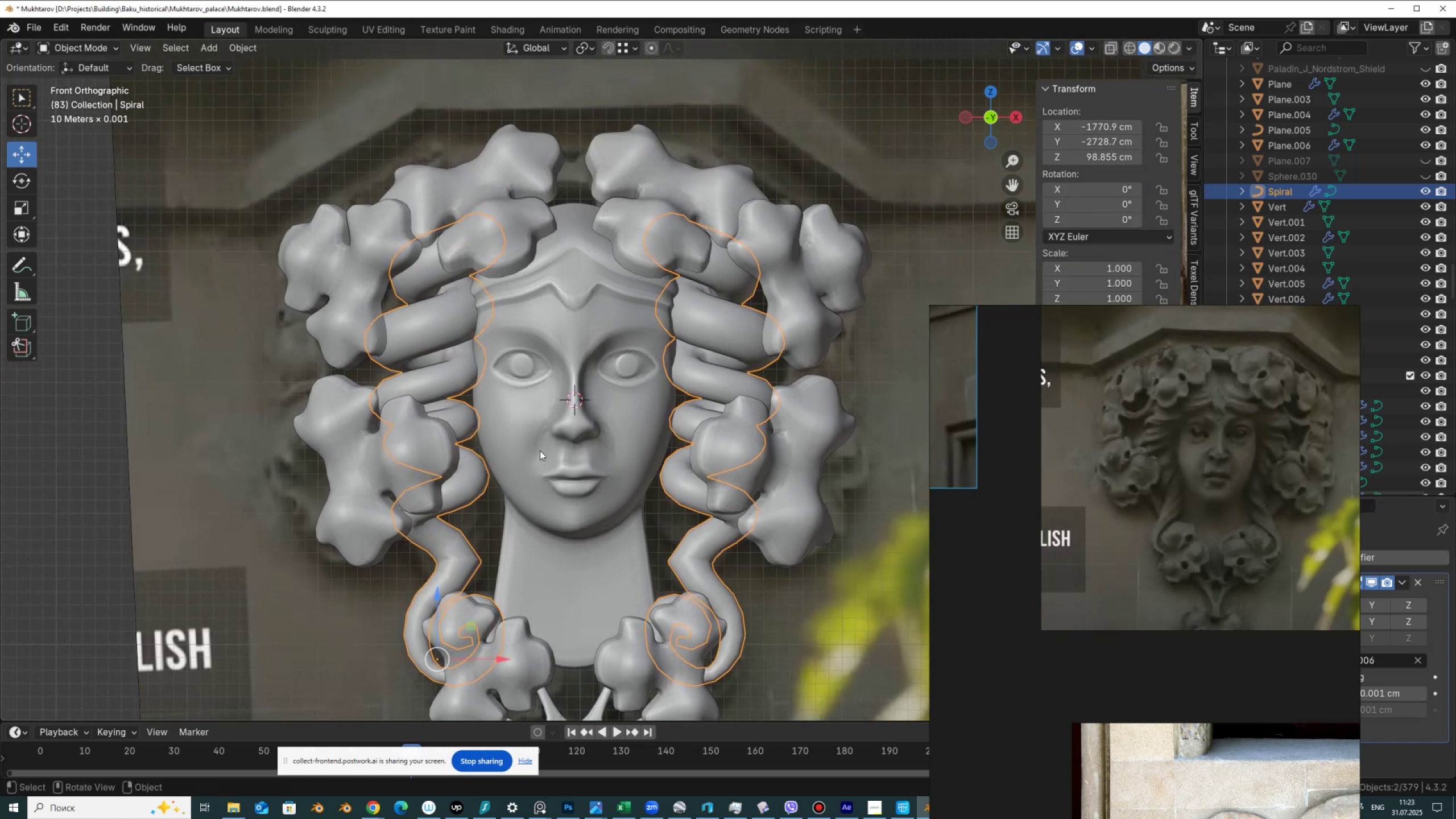 
scroll: coordinate [540, 450], scroll_direction: down, amount: 1.0
 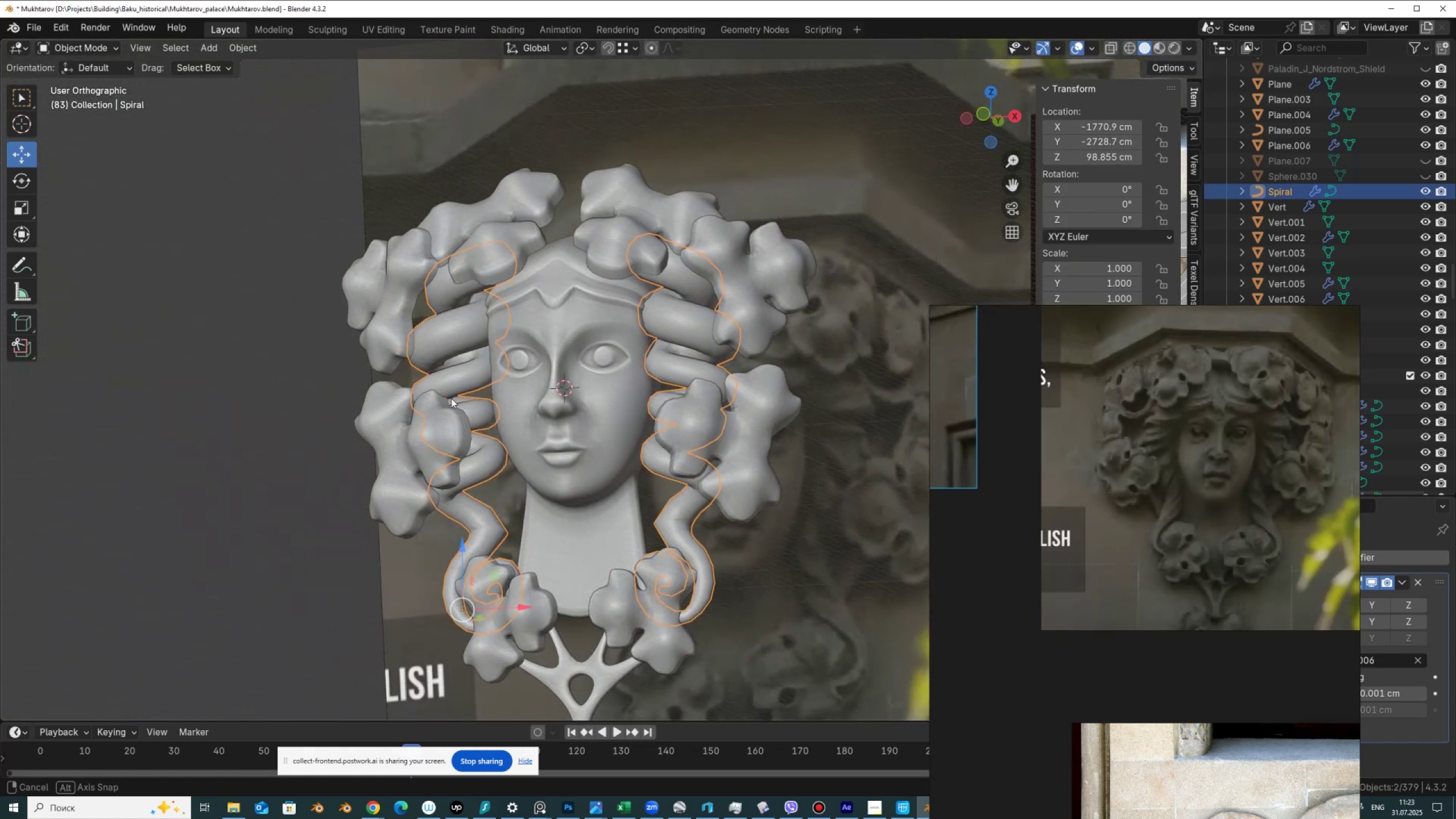 
wait(10.22)
 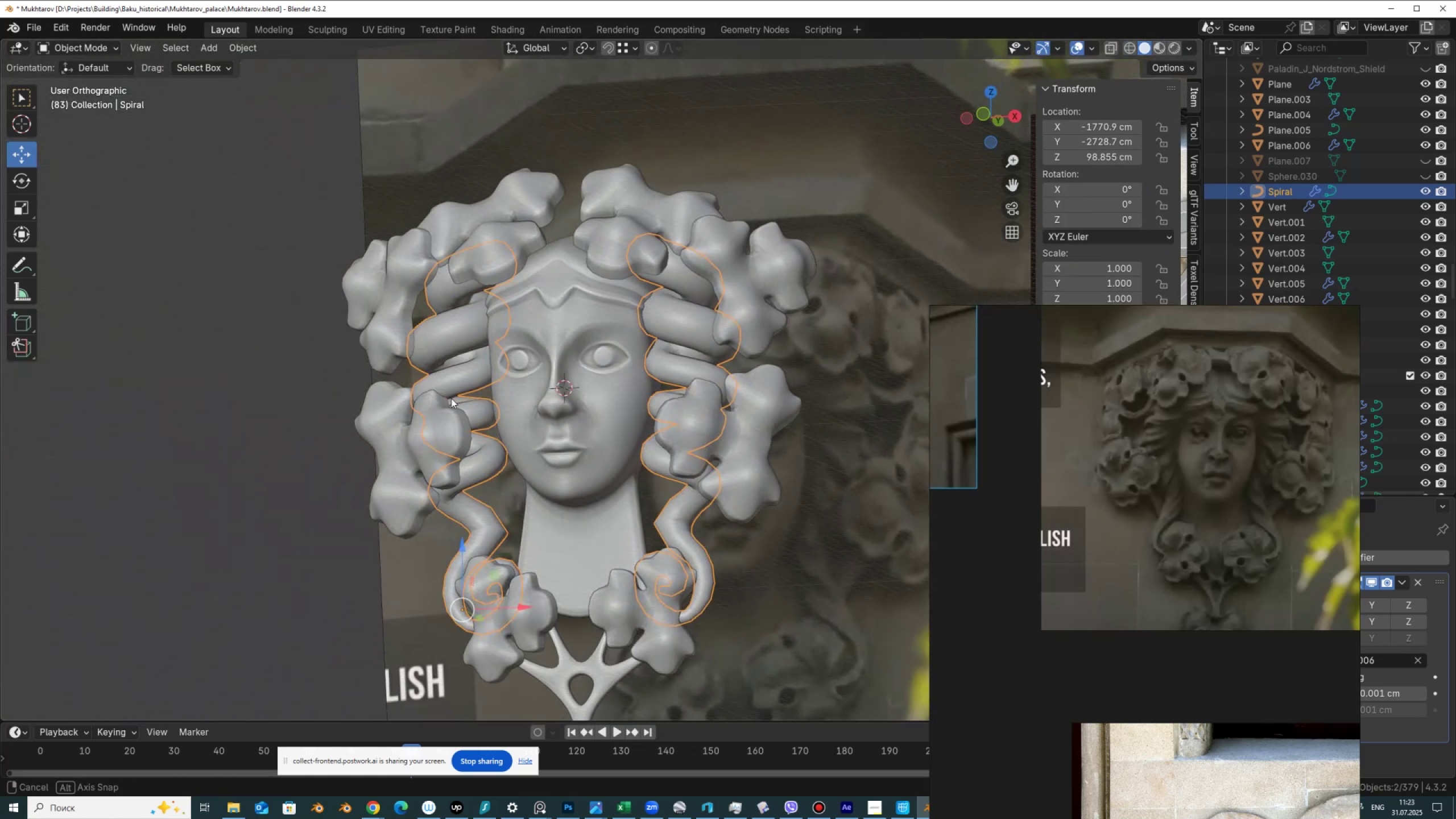 
hold_key(key=AltLeft, duration=0.45)
 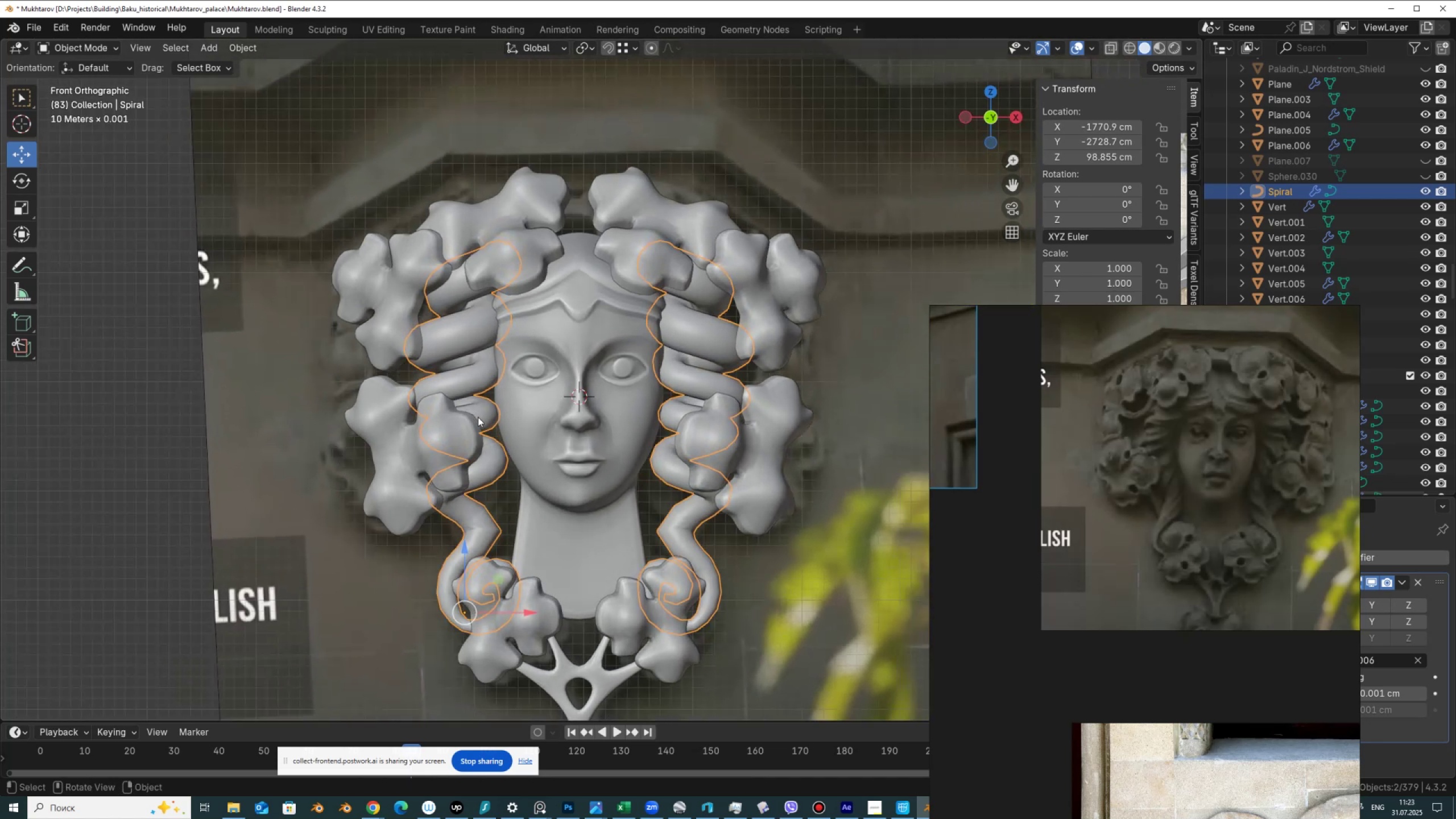 
scroll: coordinate [468, 511], scroll_direction: down, amount: 5.0
 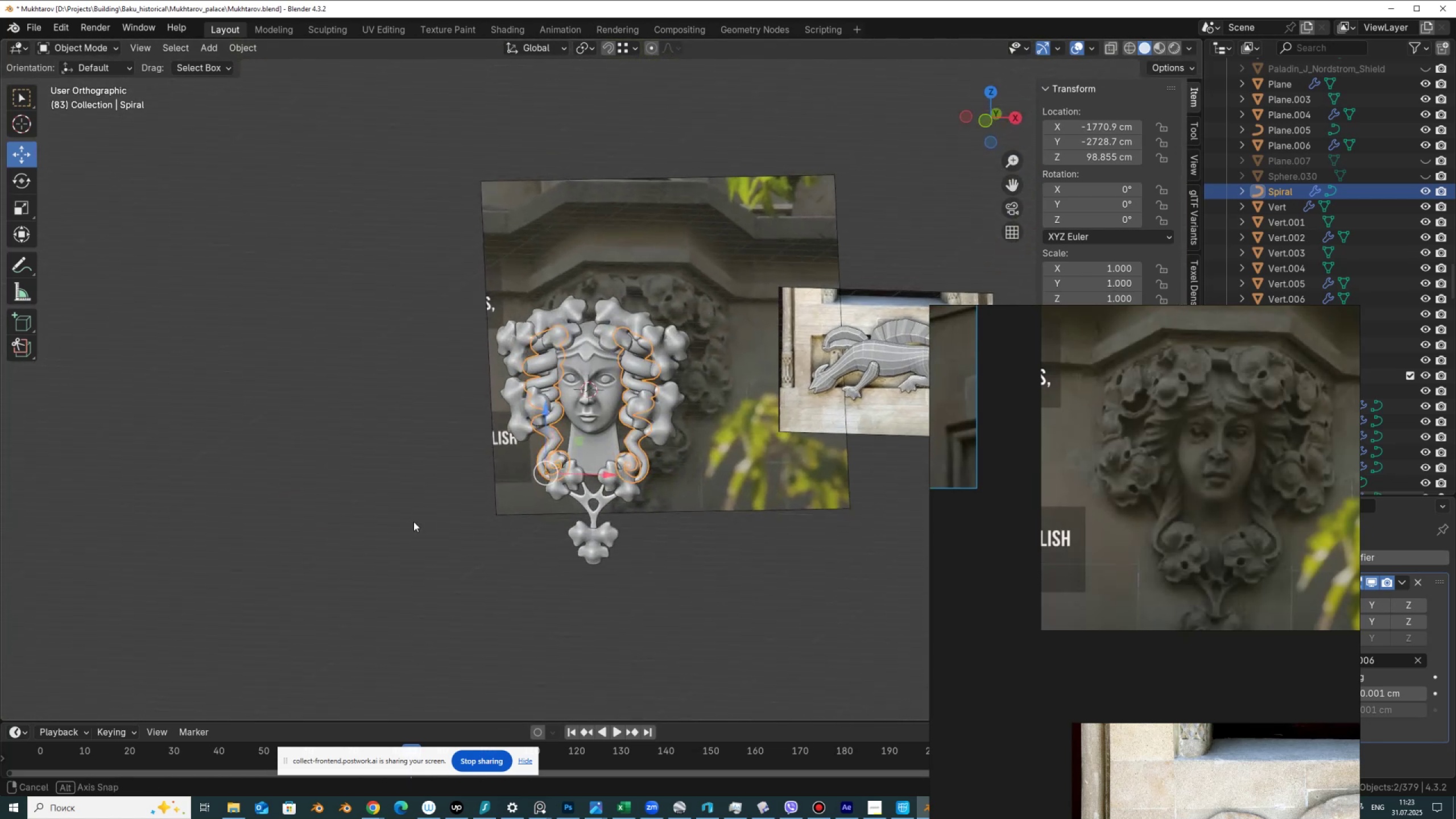 
scroll: coordinate [570, 572], scroll_direction: up, amount: 5.0
 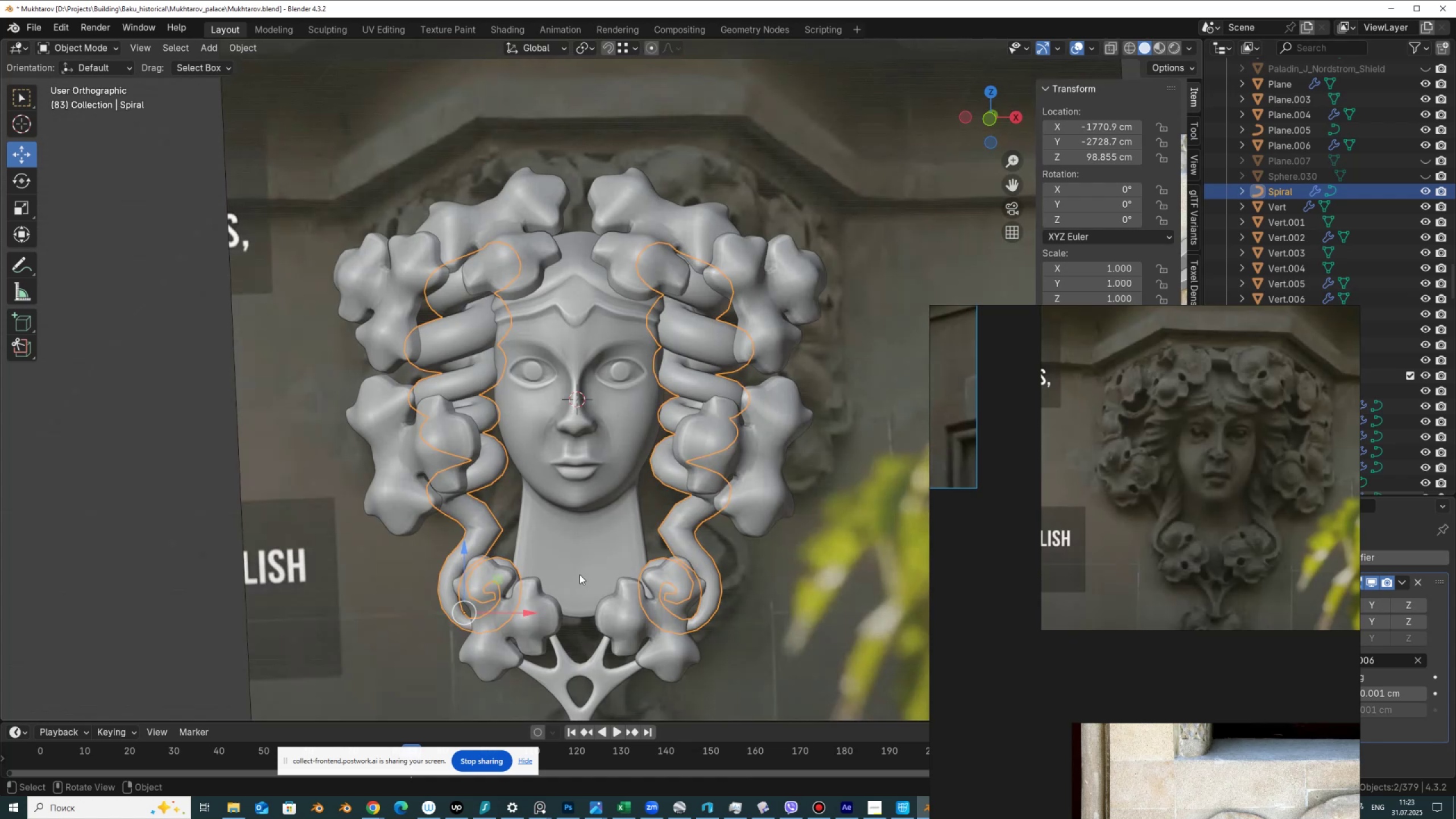 
hold_key(key=ShiftLeft, duration=0.31)
 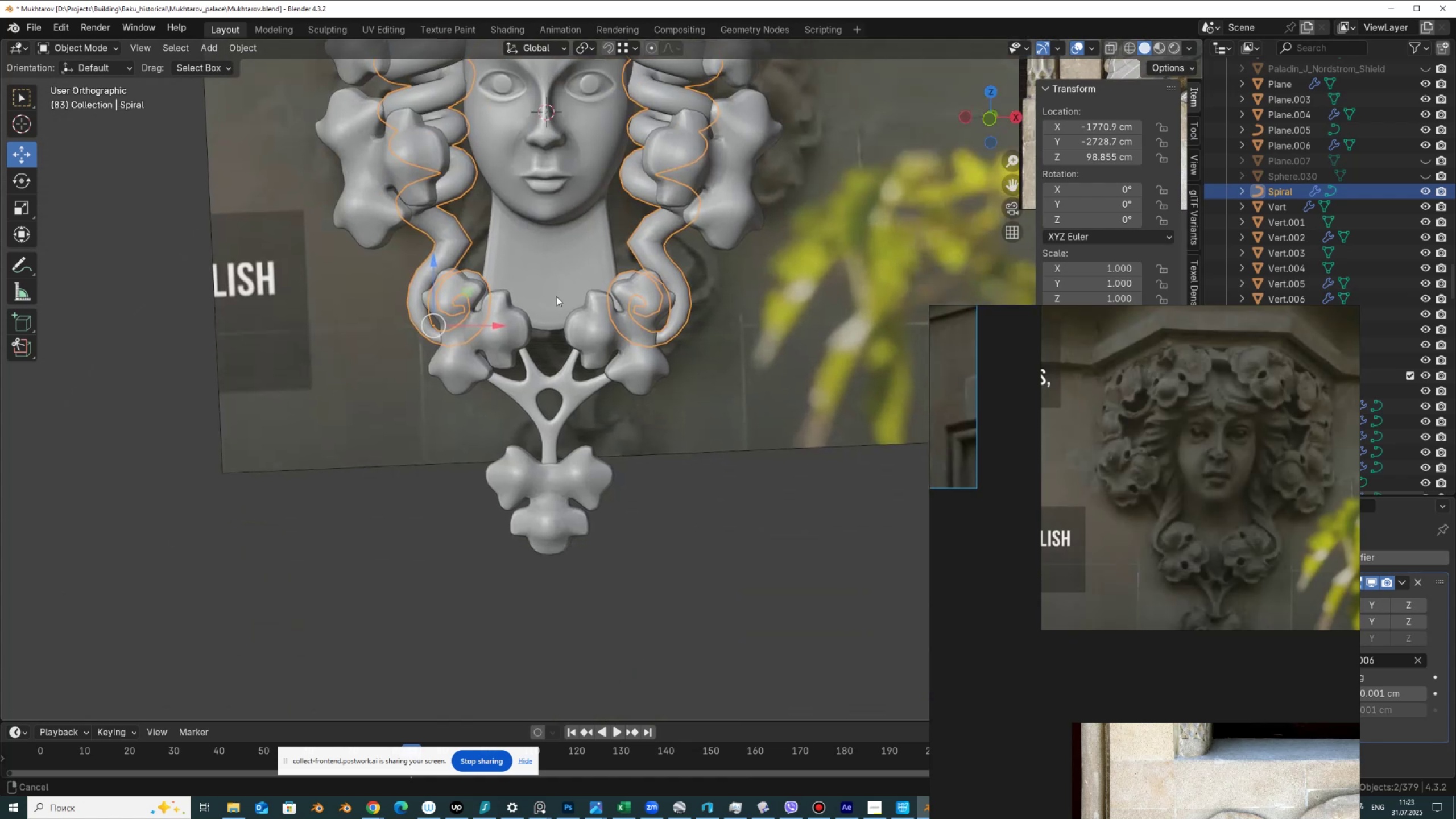 
scroll: coordinate [551, 462], scroll_direction: up, amount: 4.0
 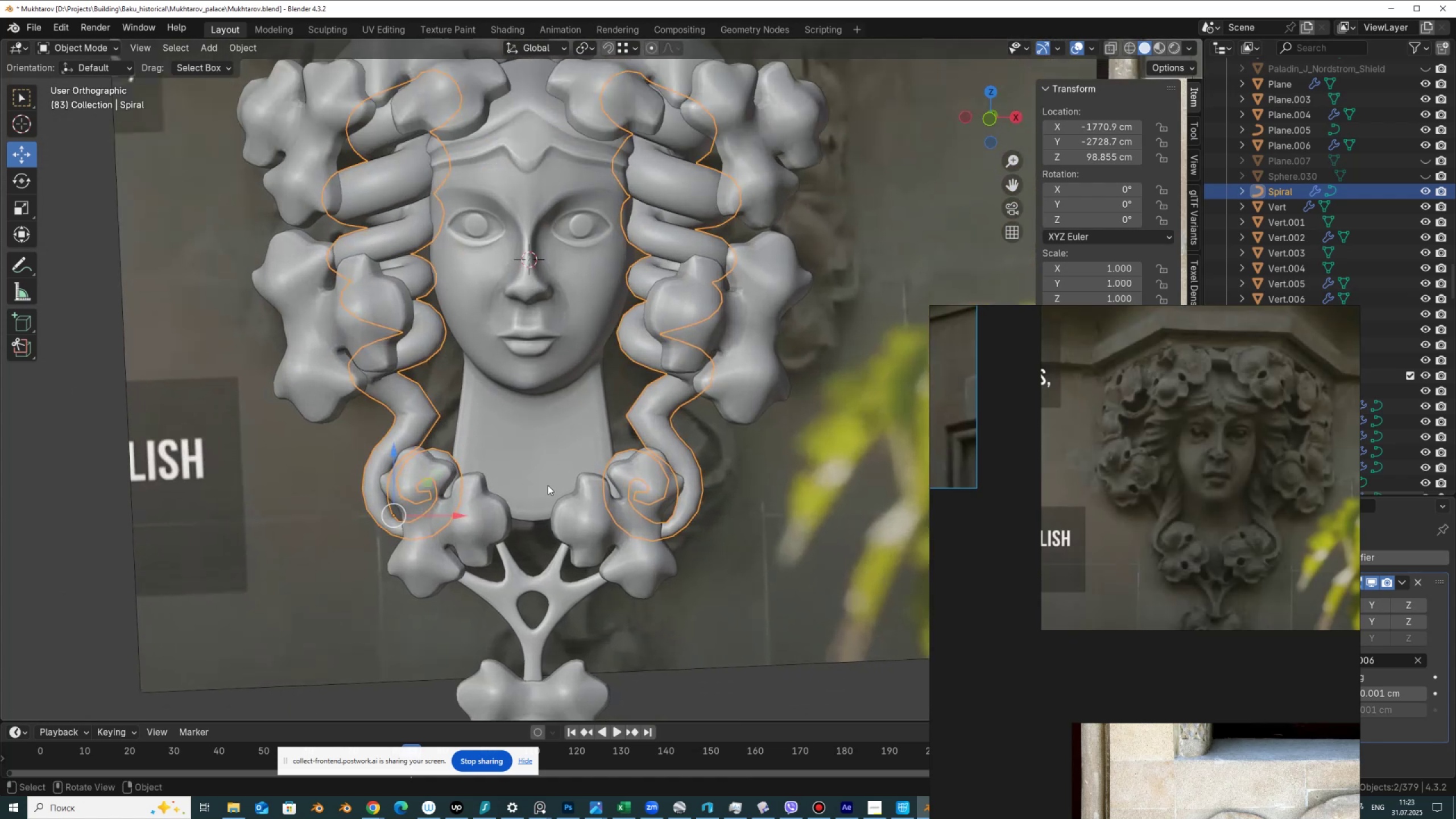 
key(Shift+Tab)
 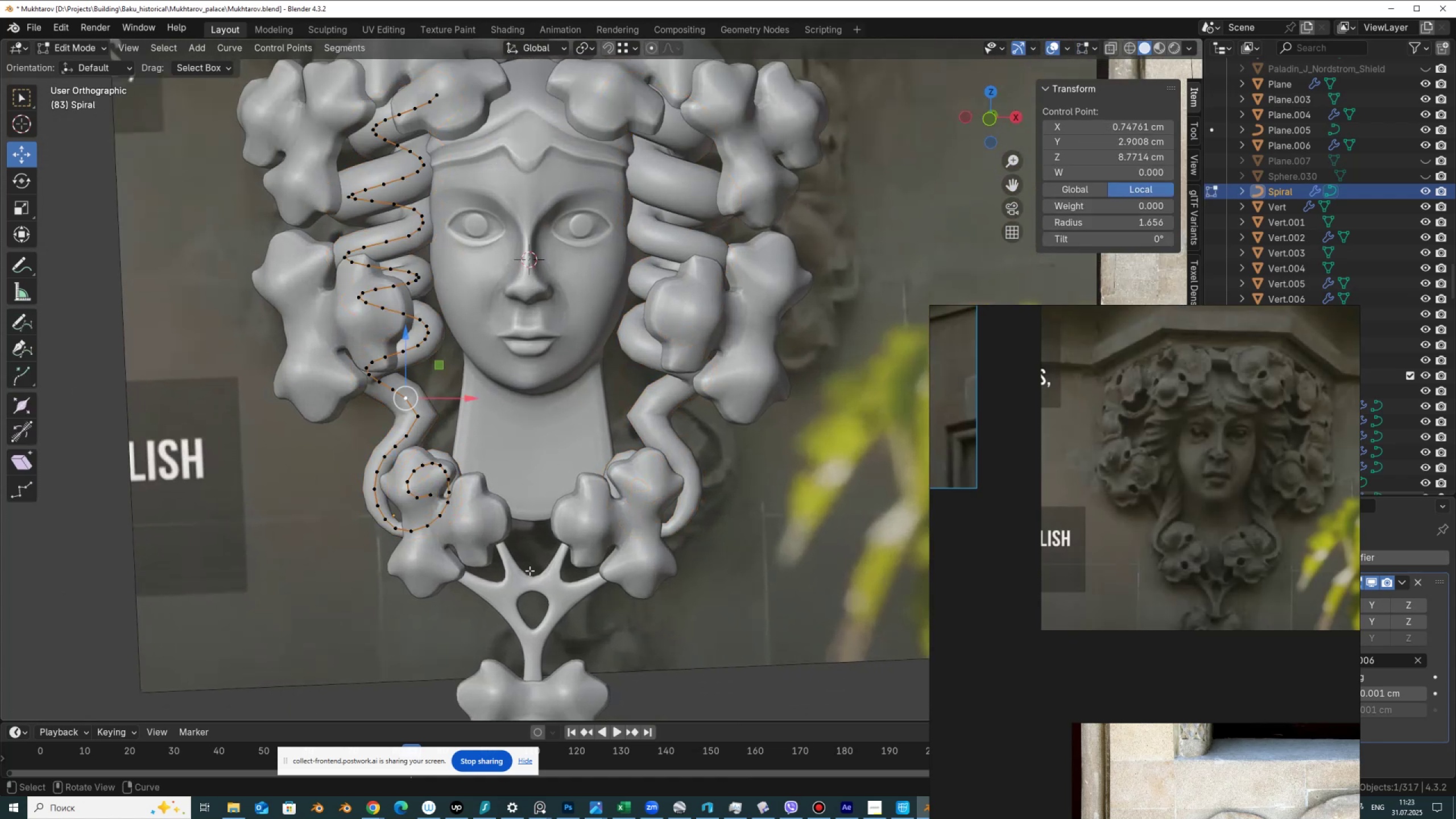 
hold_key(key=ShiftLeft, duration=0.33)
 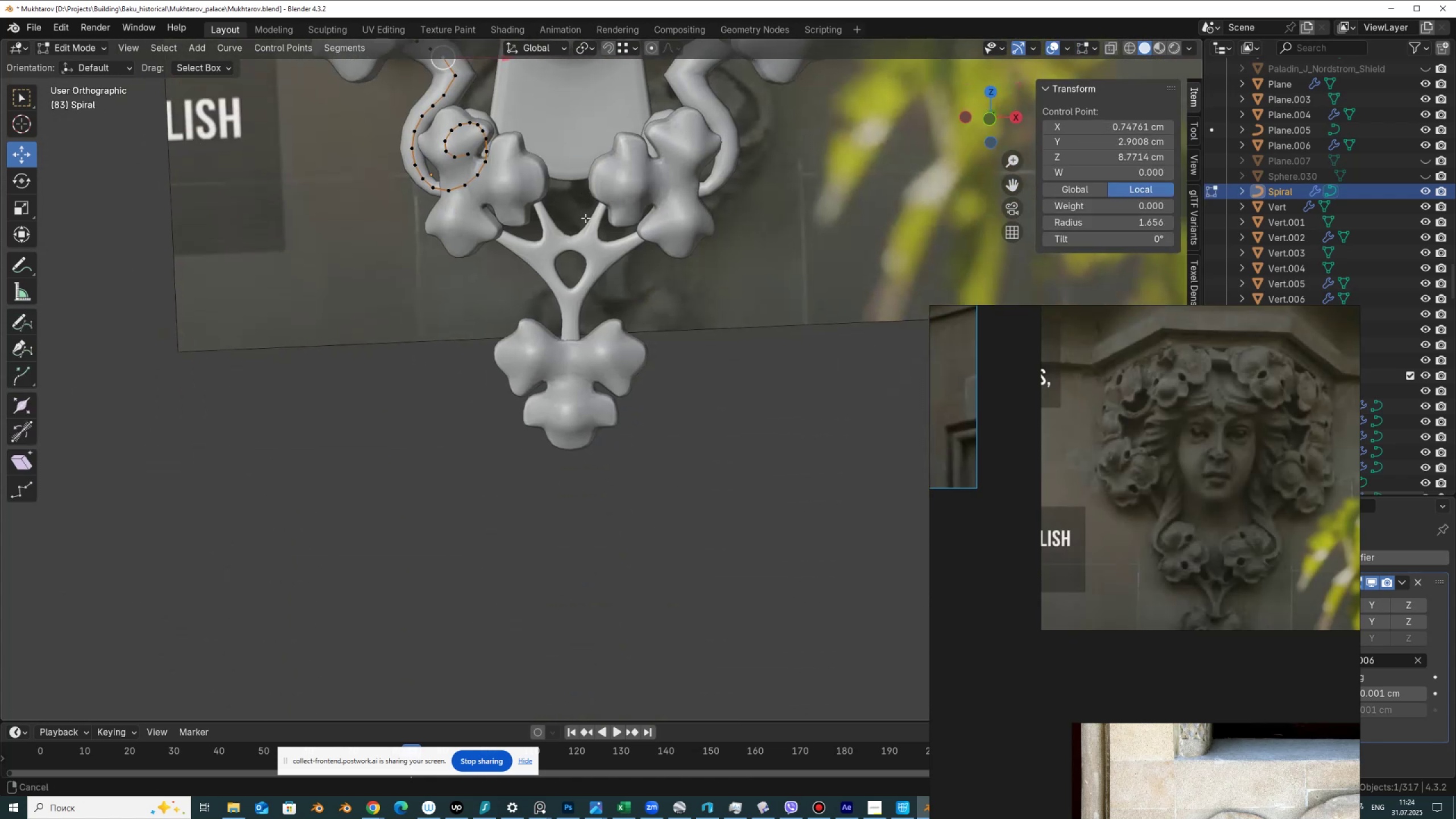 
scroll: coordinate [595, 329], scroll_direction: up, amount: 3.0
 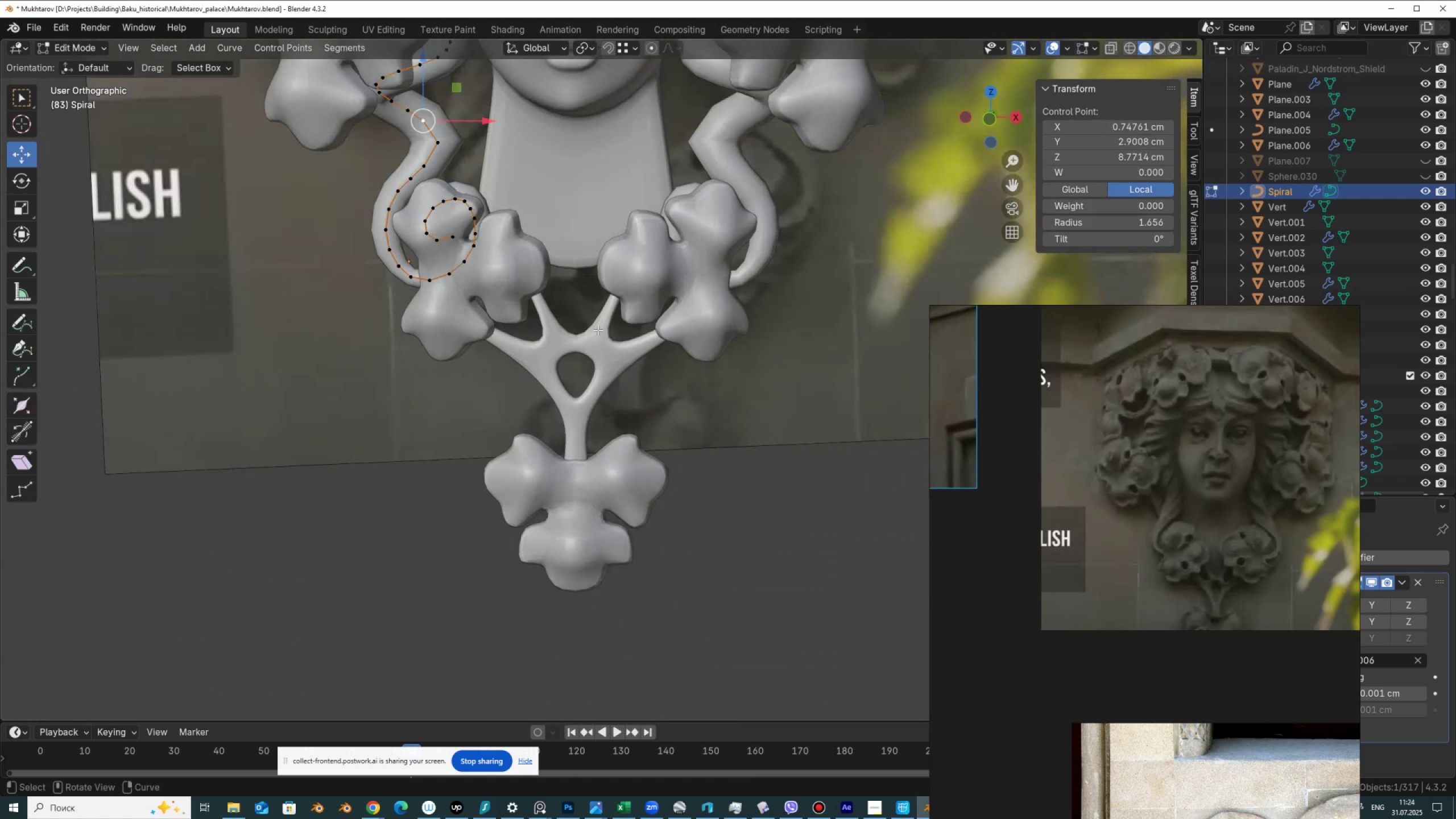 
key(Tab)
 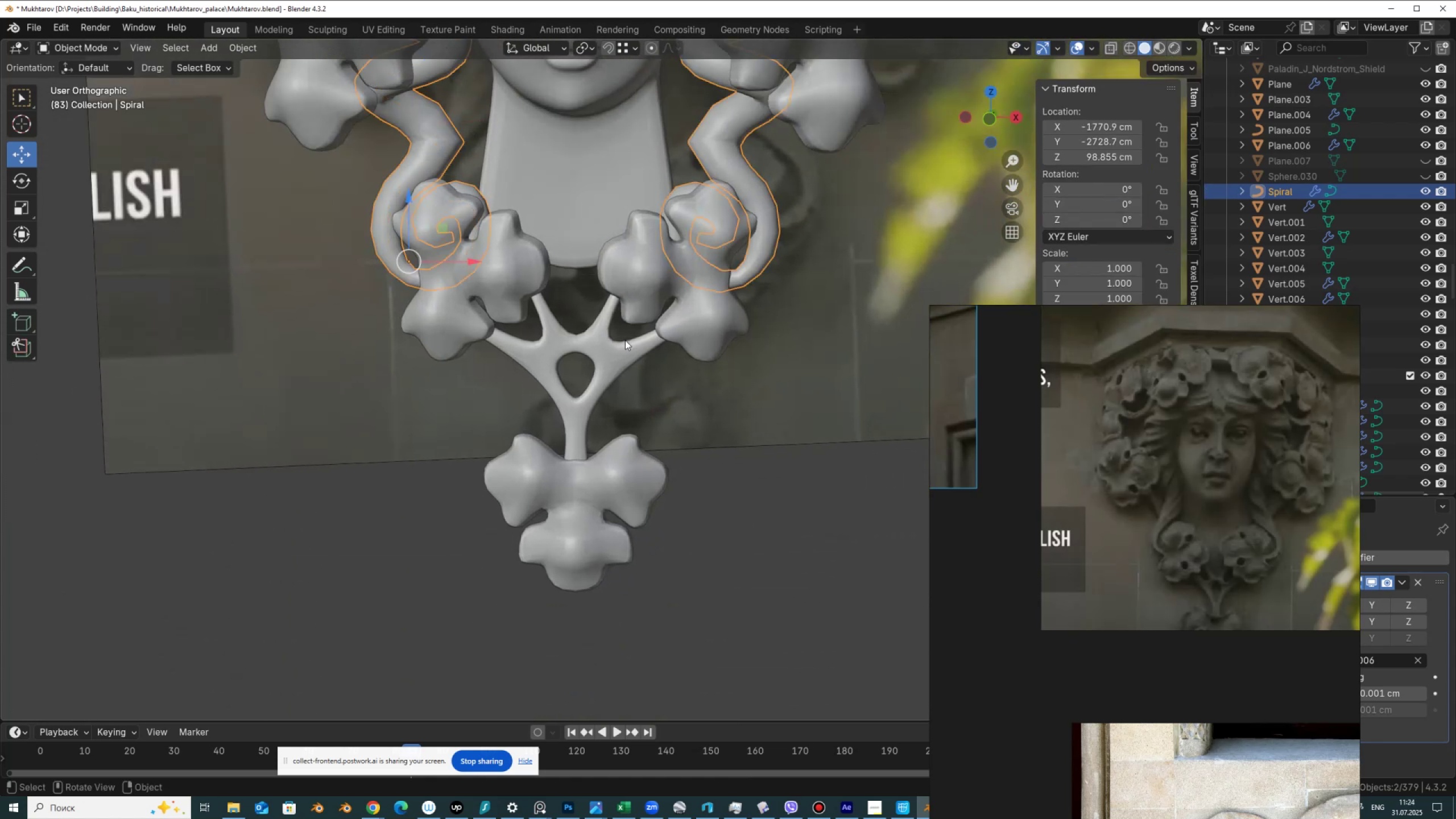 
left_click([625, 340])
 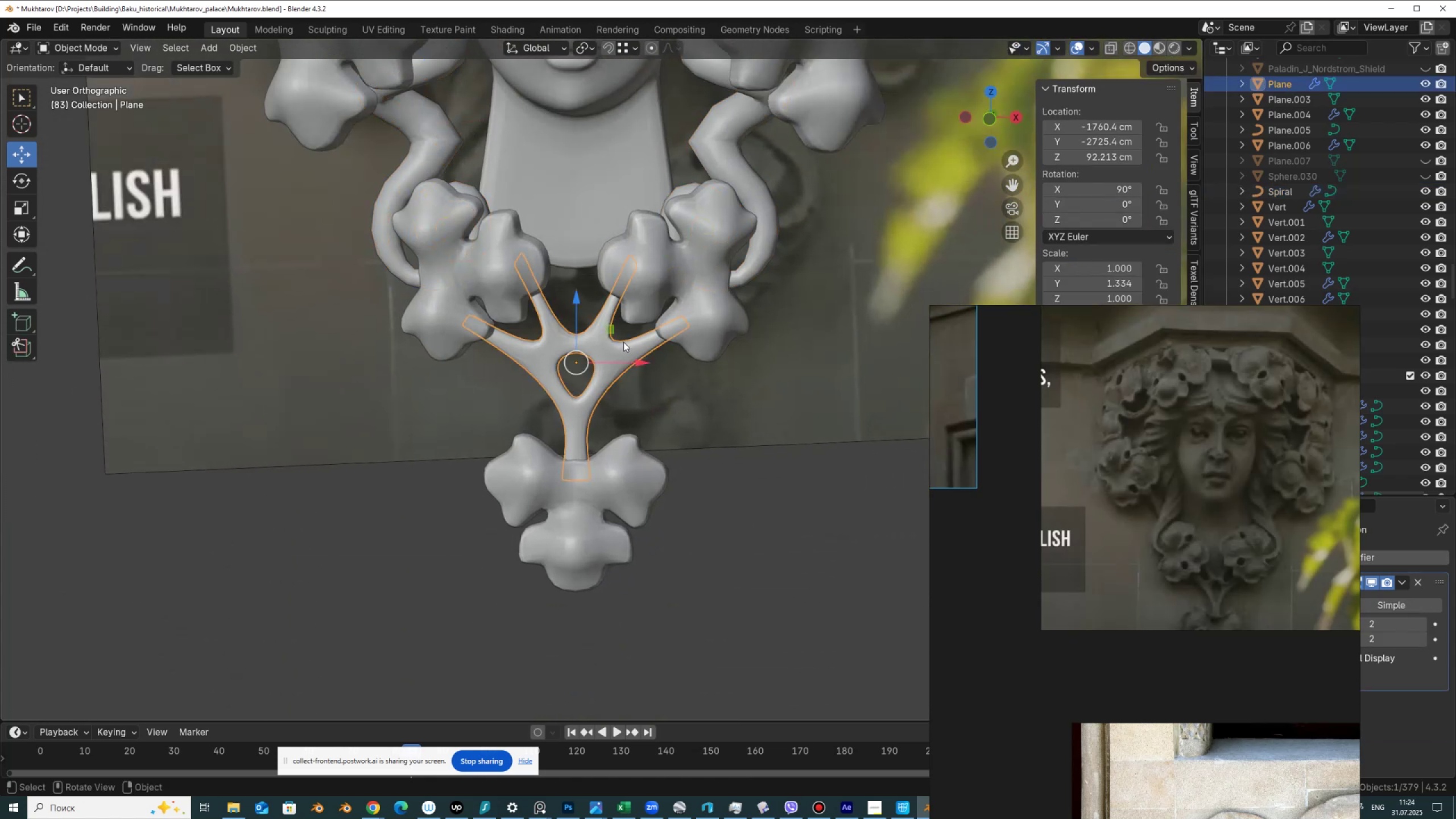 
key(Tab)
 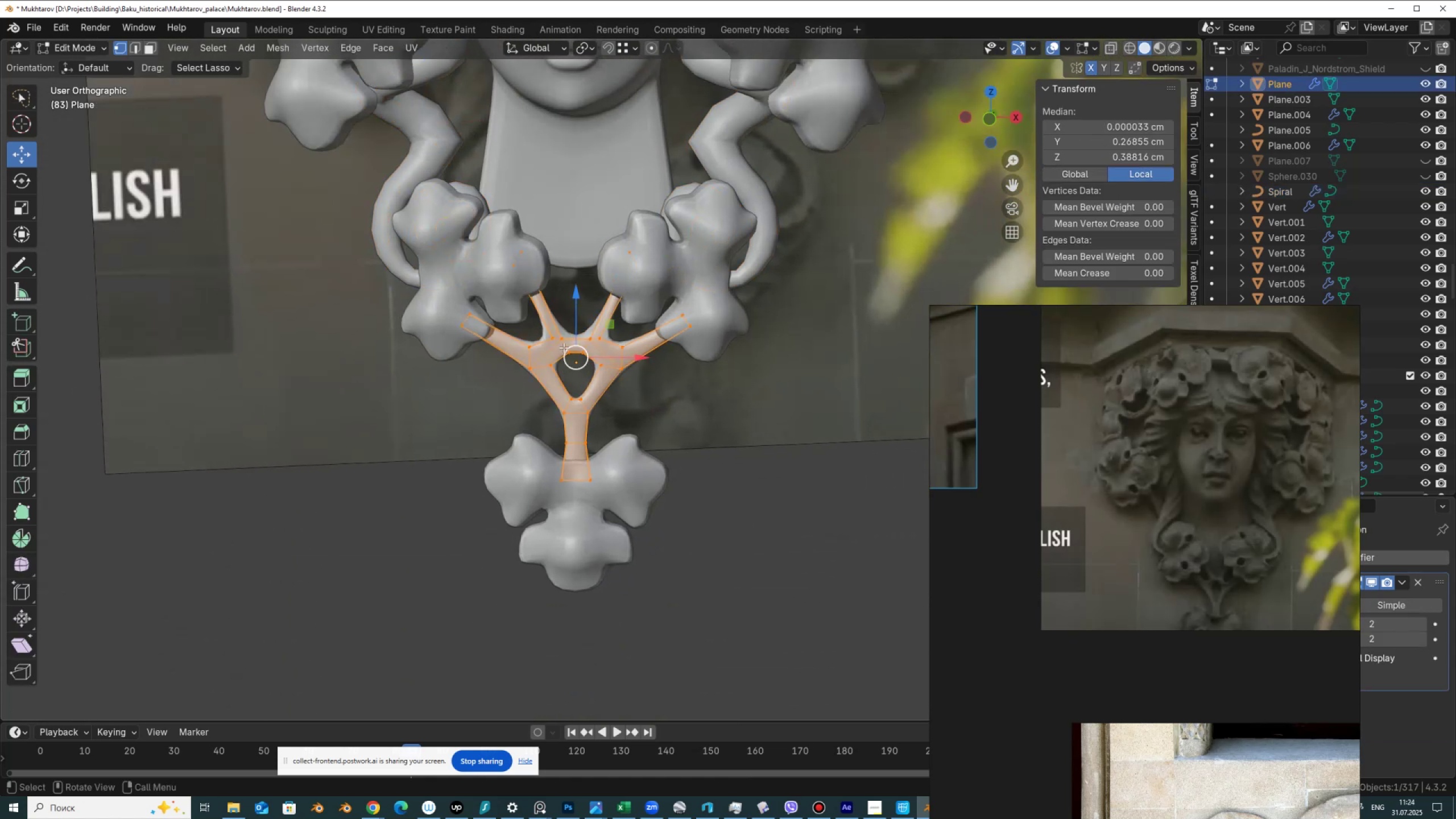 
scroll: coordinate [563, 348], scroll_direction: up, amount: 5.0
 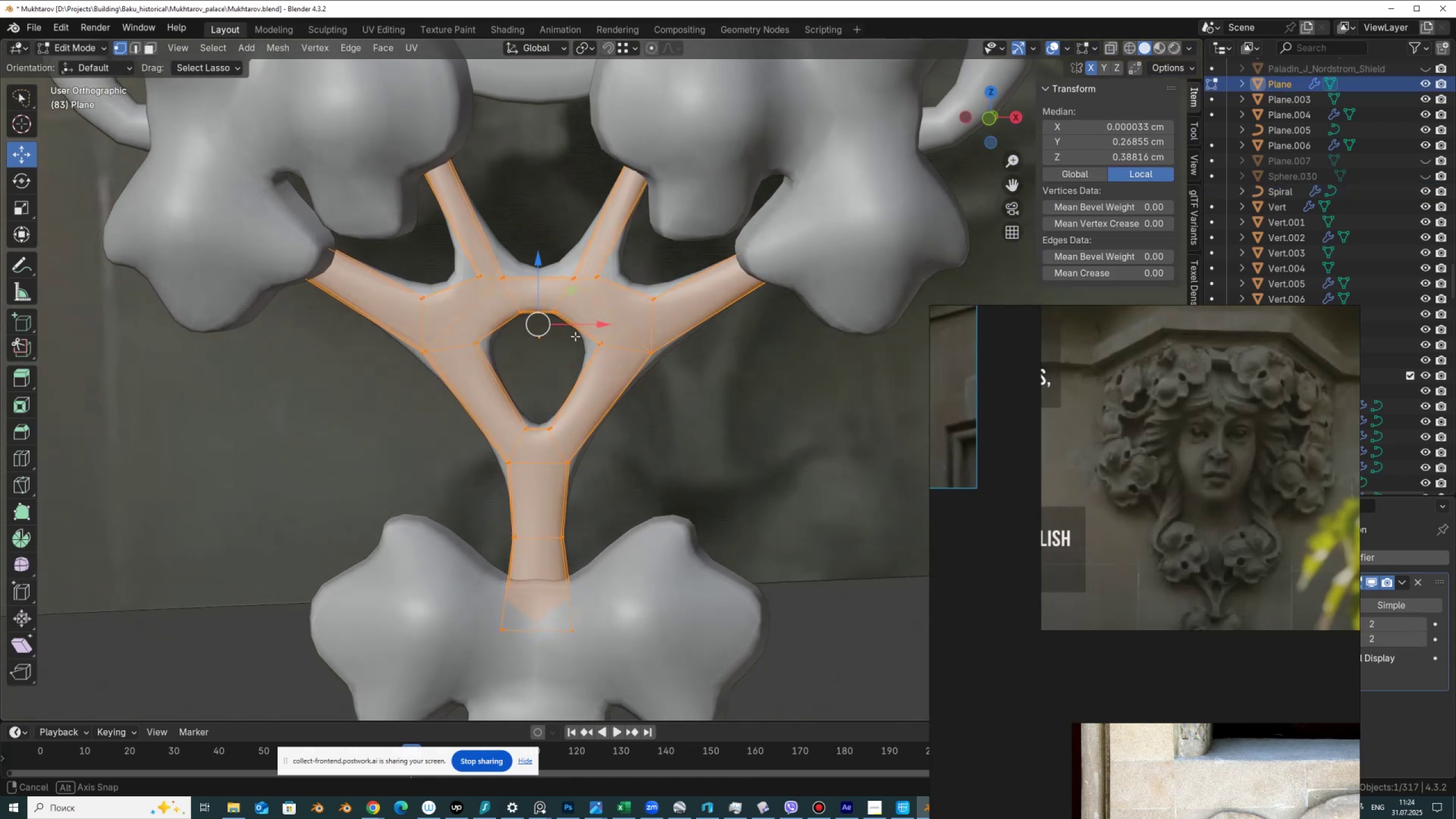 
wait(7.23)
 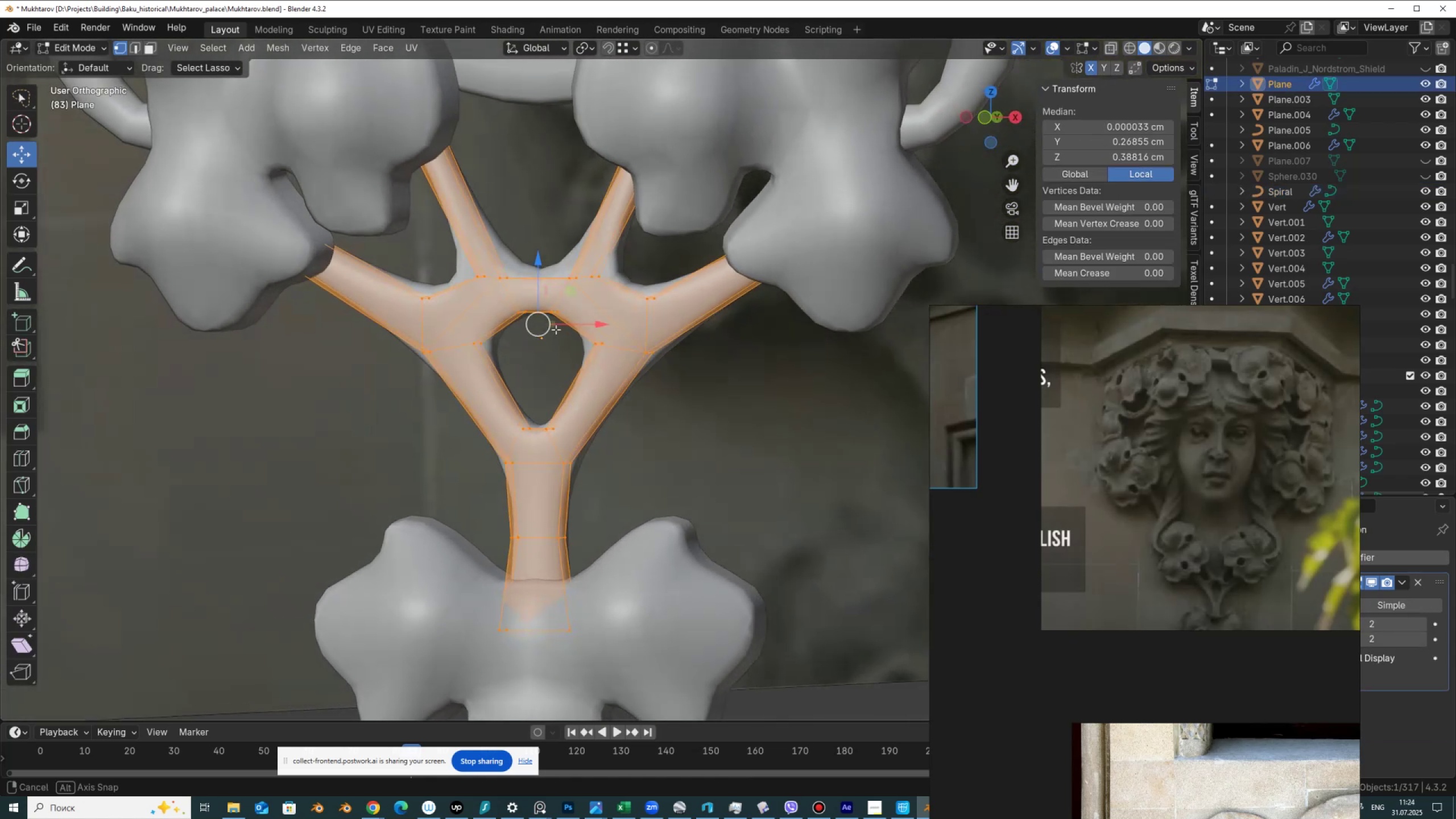 
hold_key(key=AltLeft, duration=0.32)
 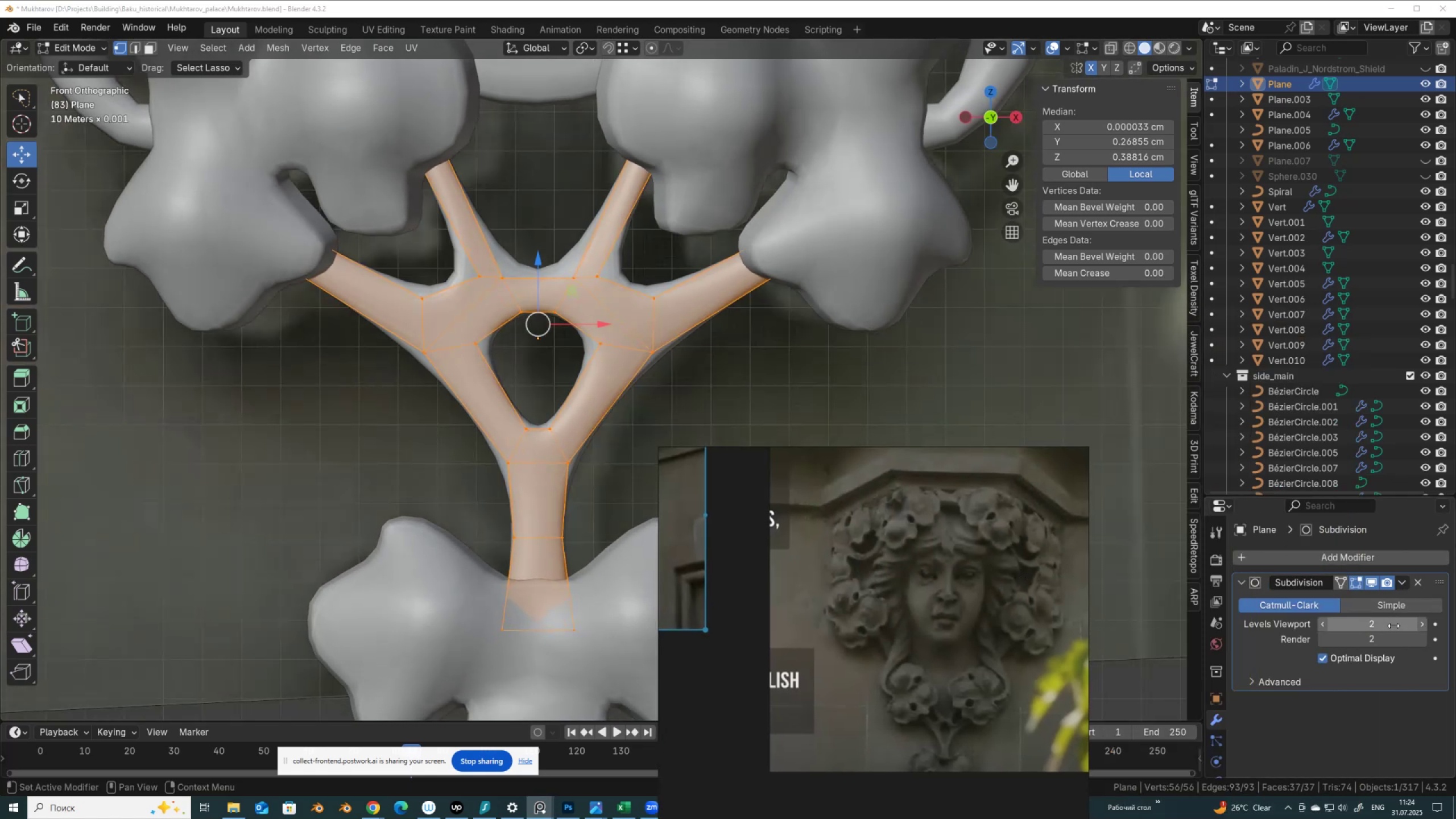 
left_click([1325, 625])
 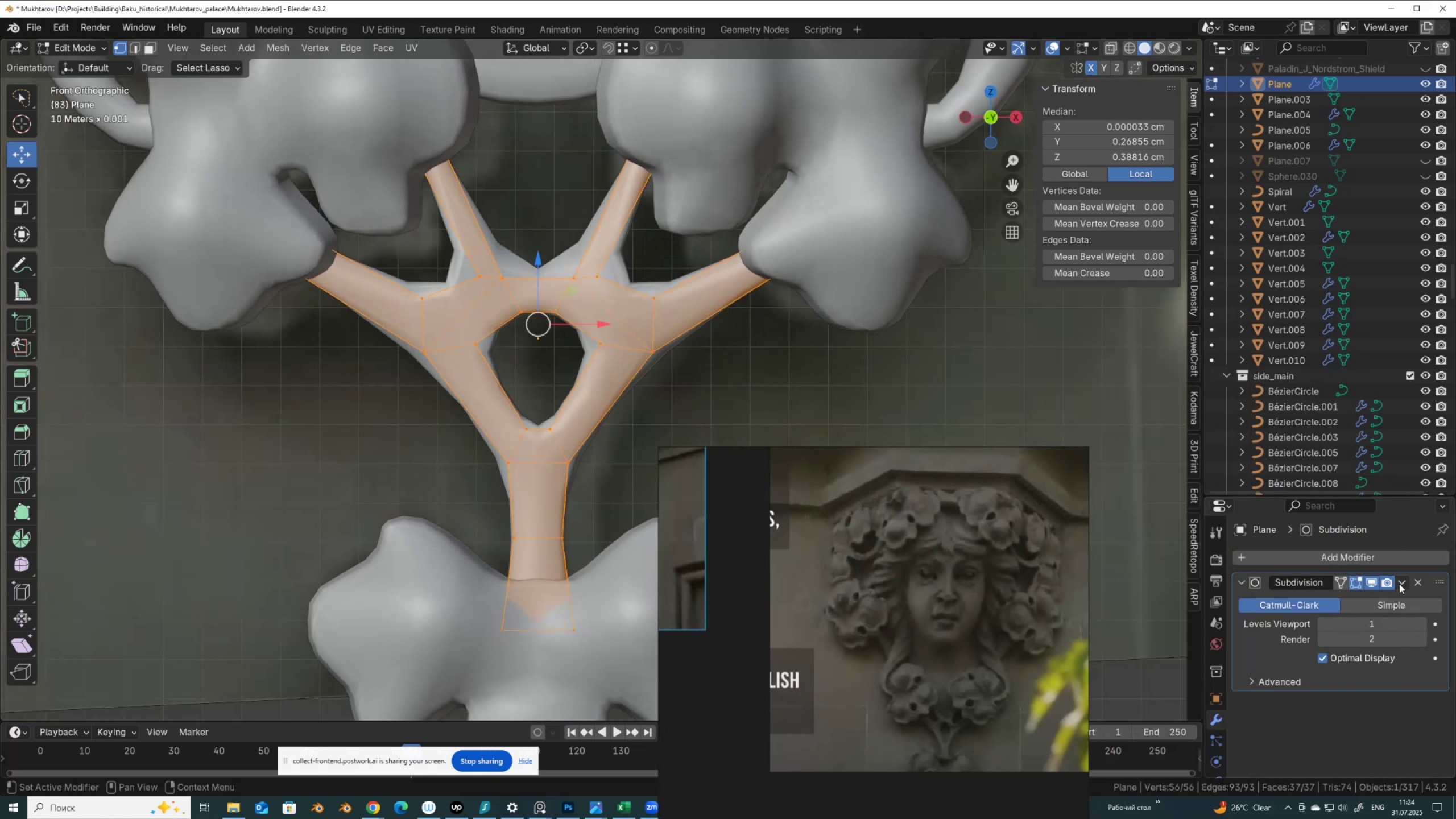 
left_click([1400, 582])
 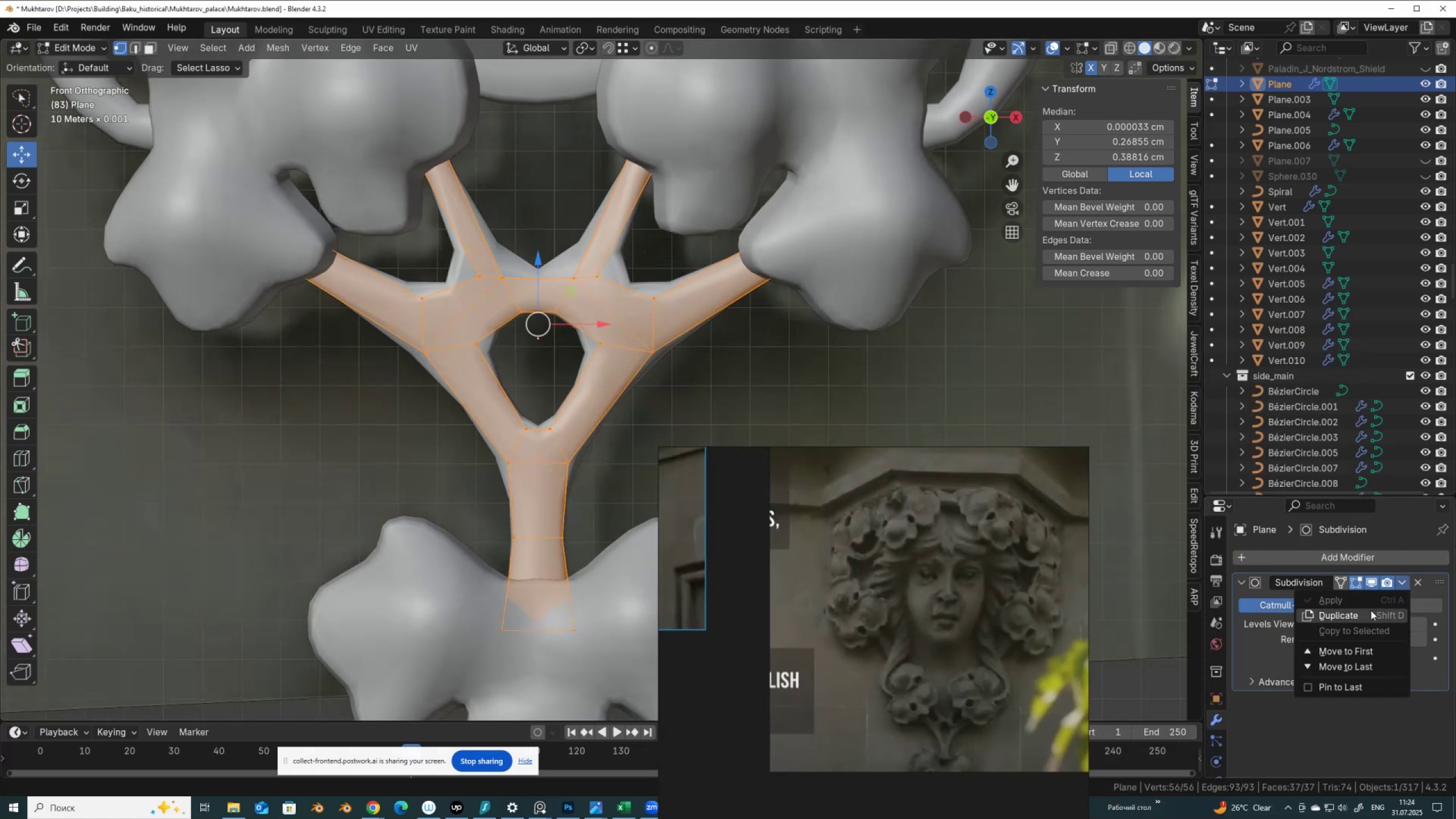 
left_click([1371, 610])
 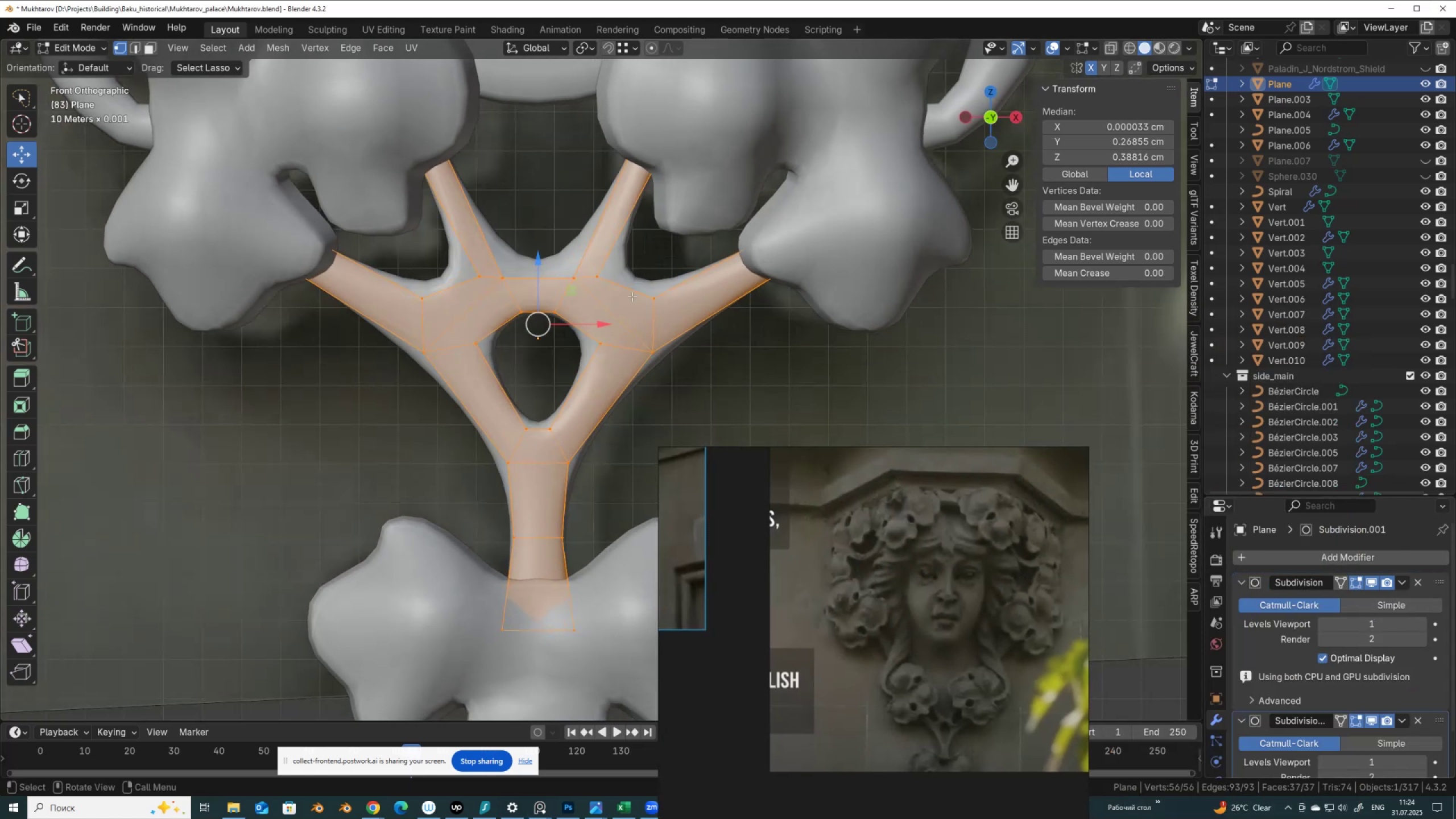 
key(Tab)
 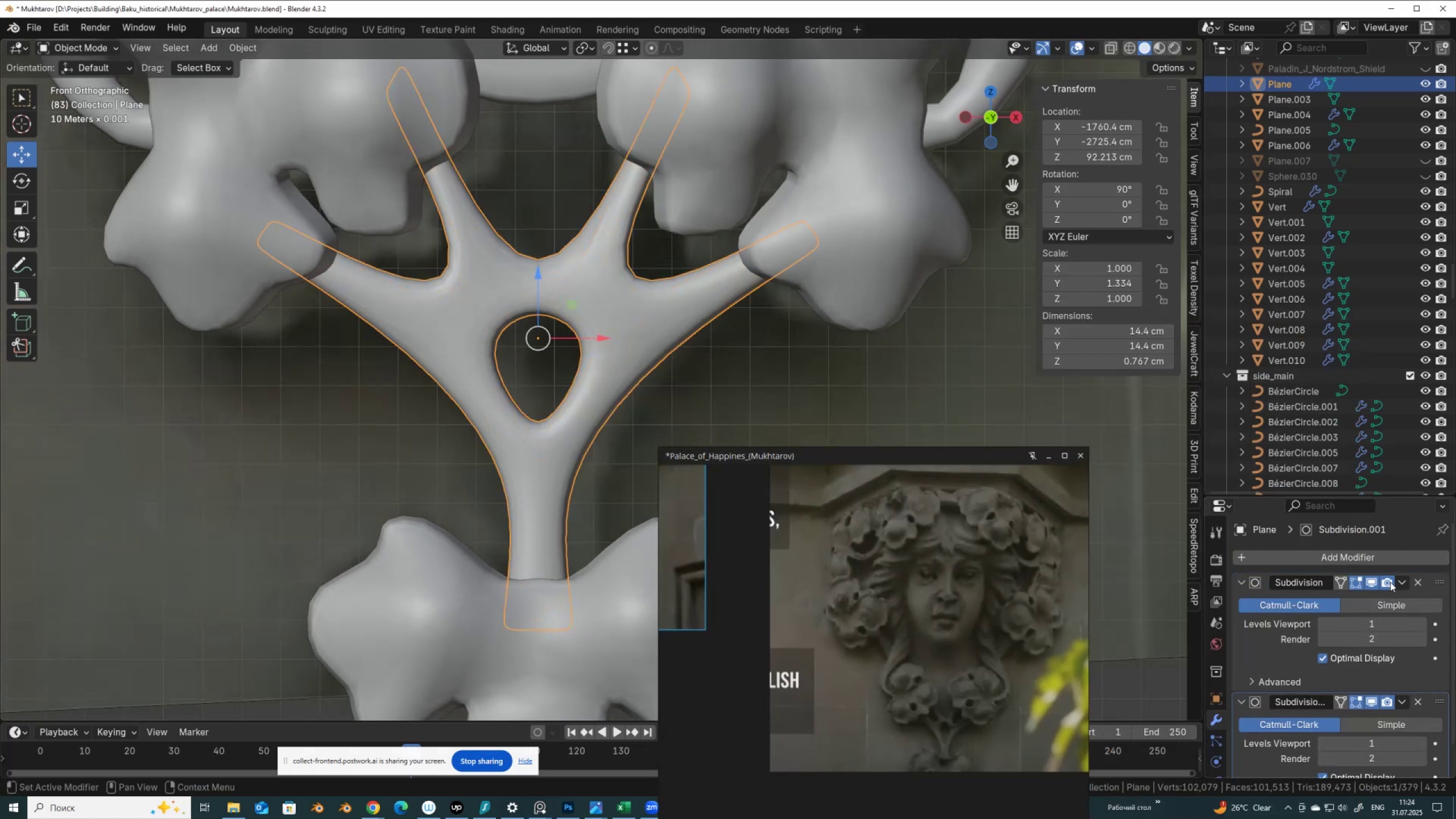 
left_click([1400, 581])
 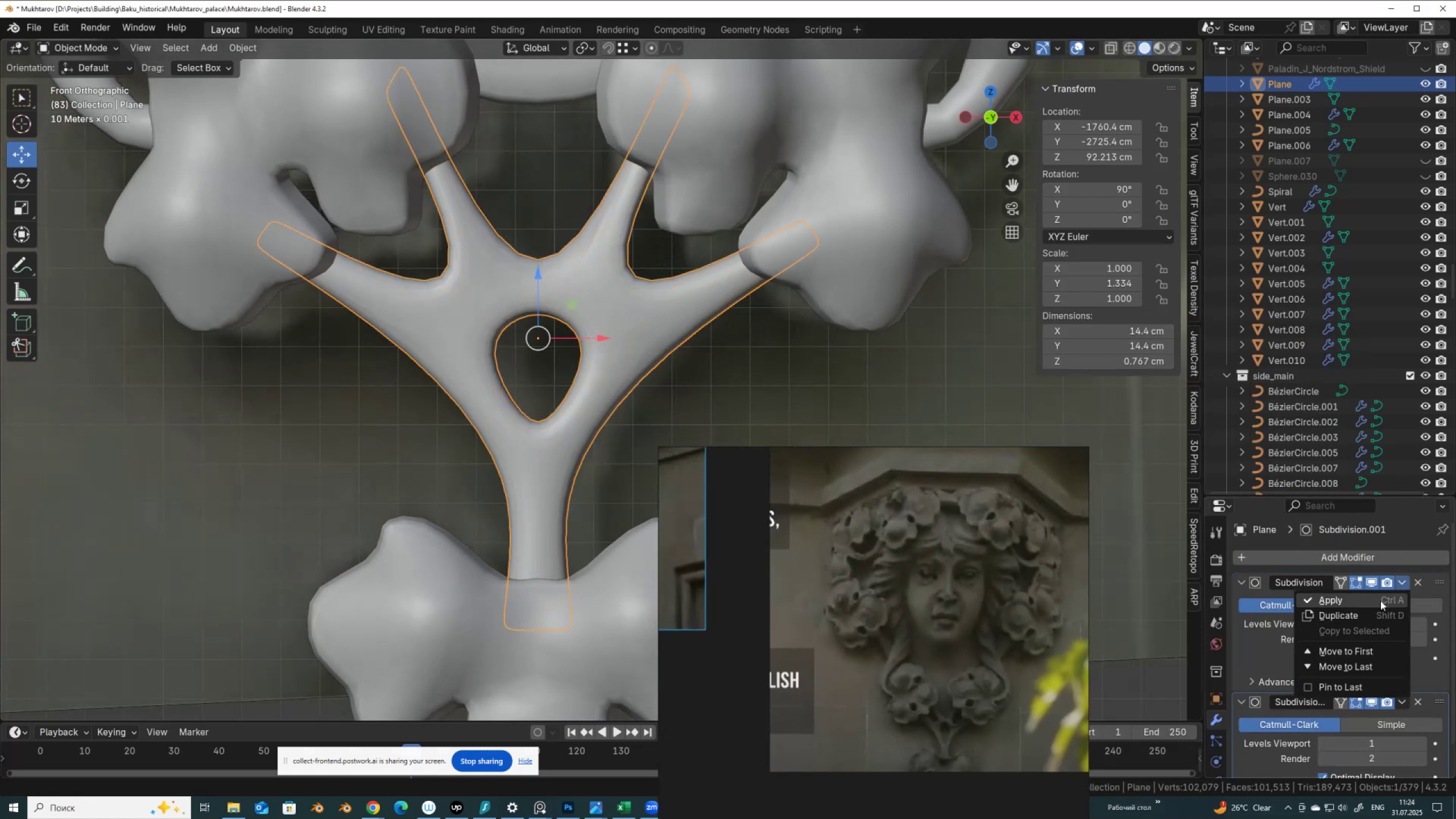 
left_click([1380, 601])
 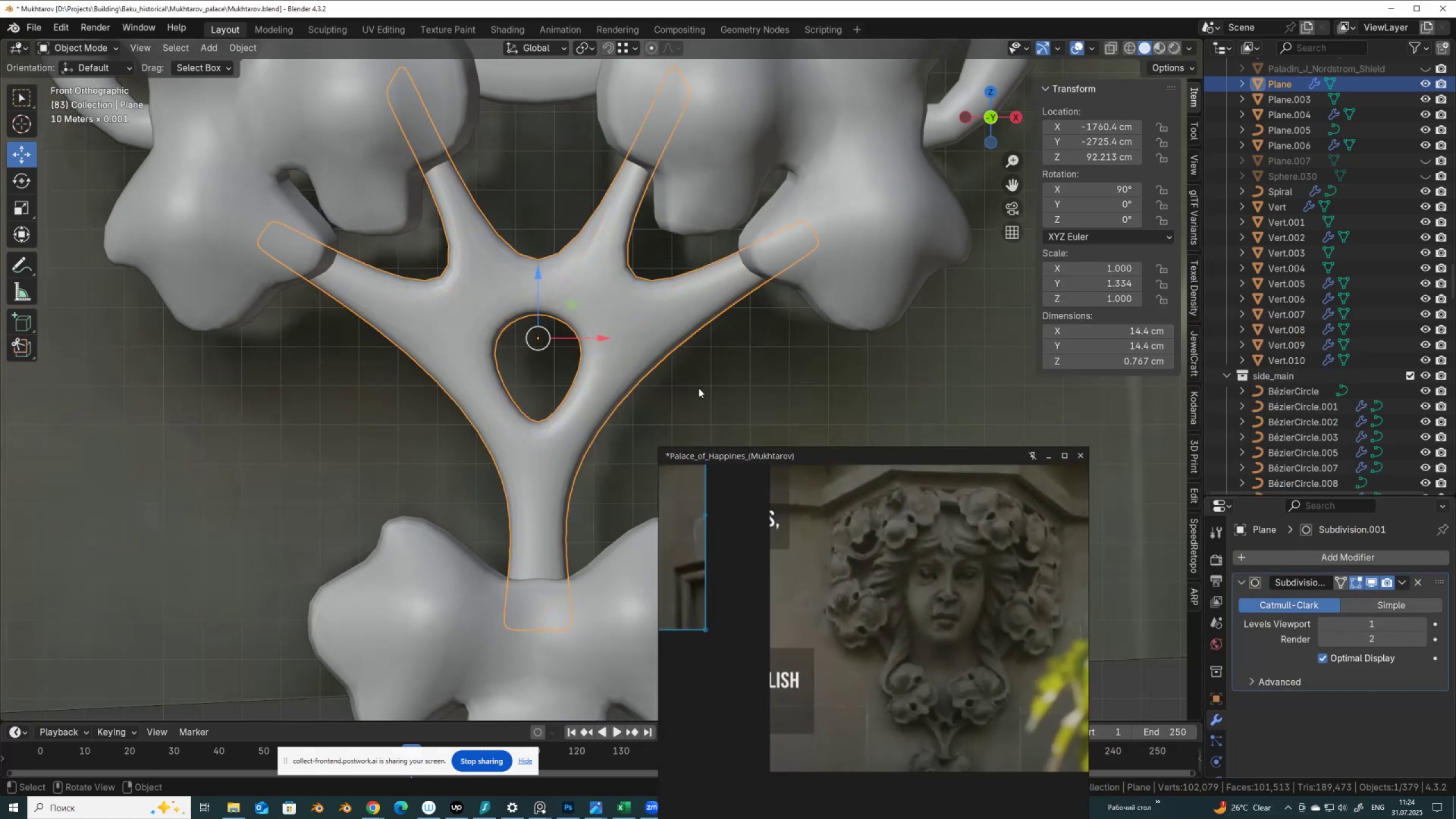 
key(Tab)
 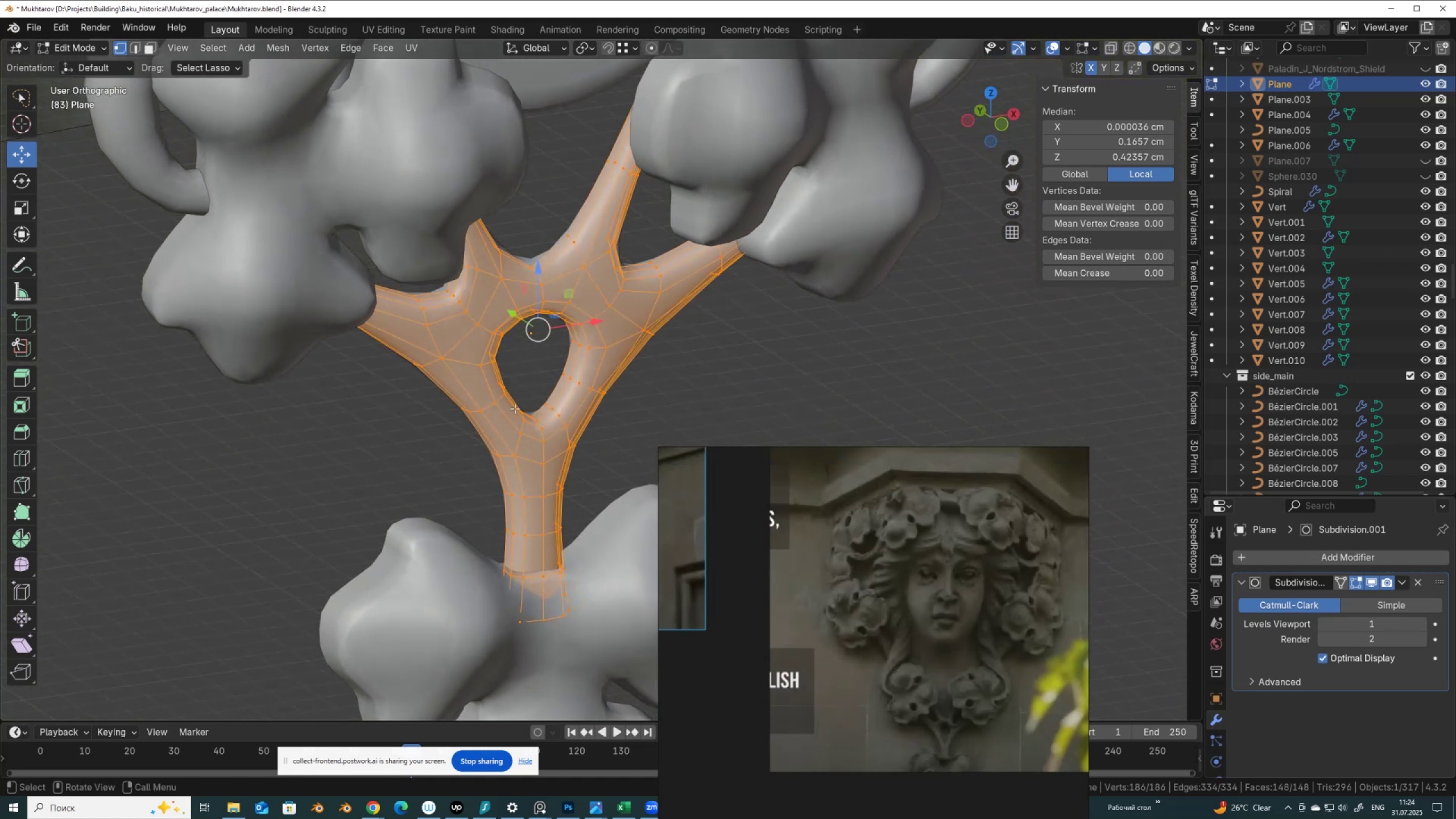 
wait(7.34)
 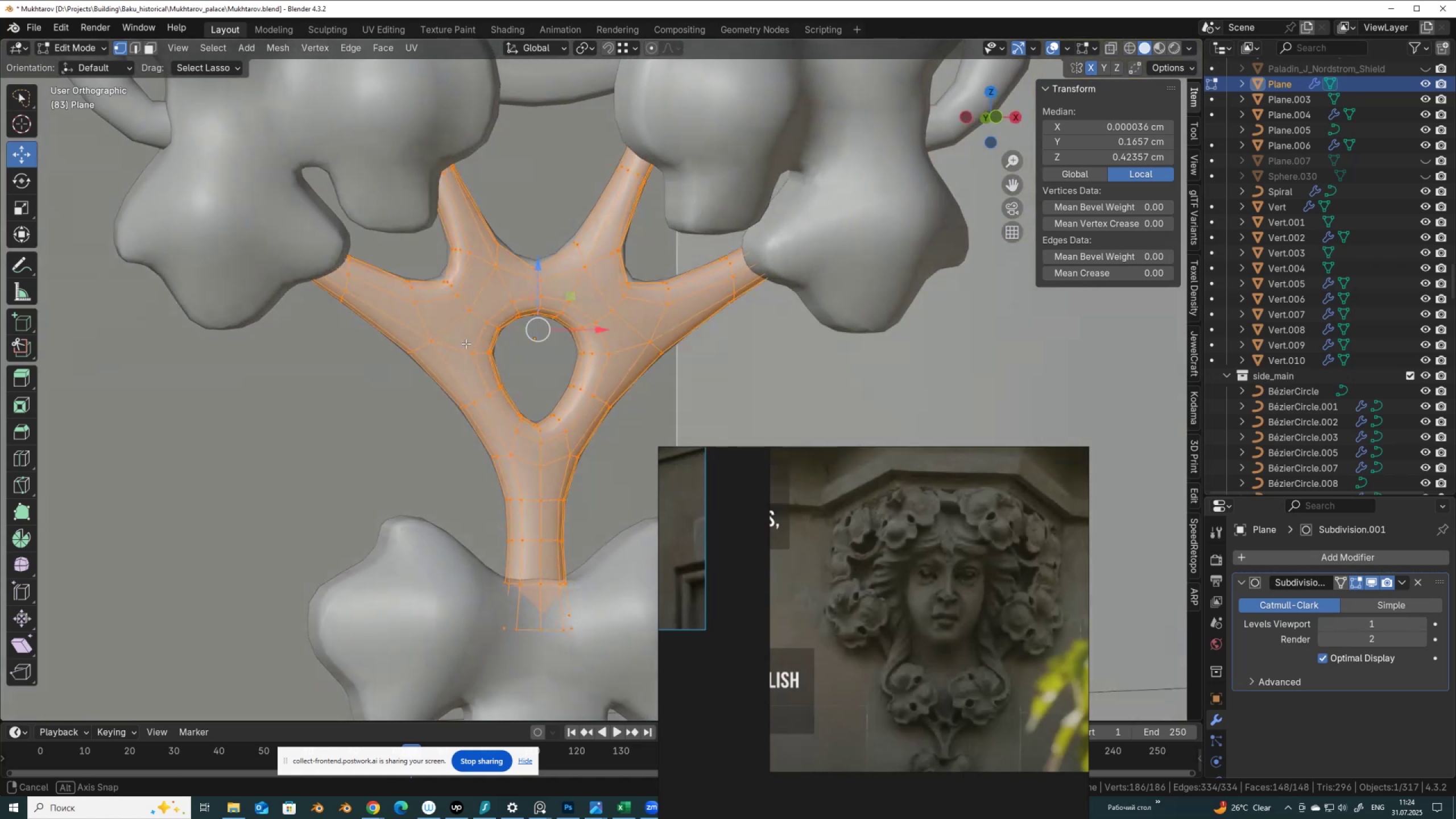 
left_click([496, 278])
 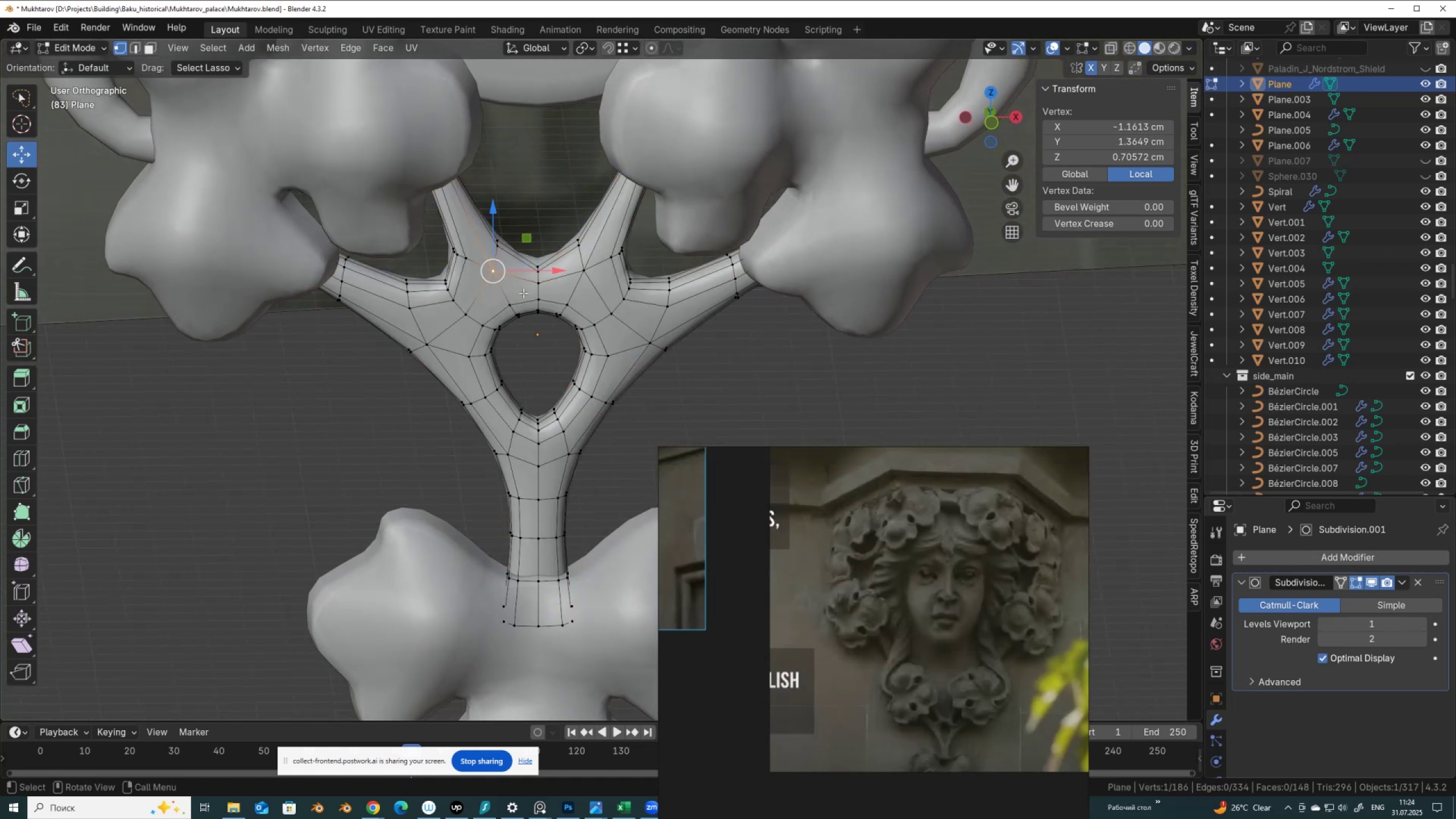 
hold_key(key=ShiftLeft, duration=0.85)
left_click([539, 287])
 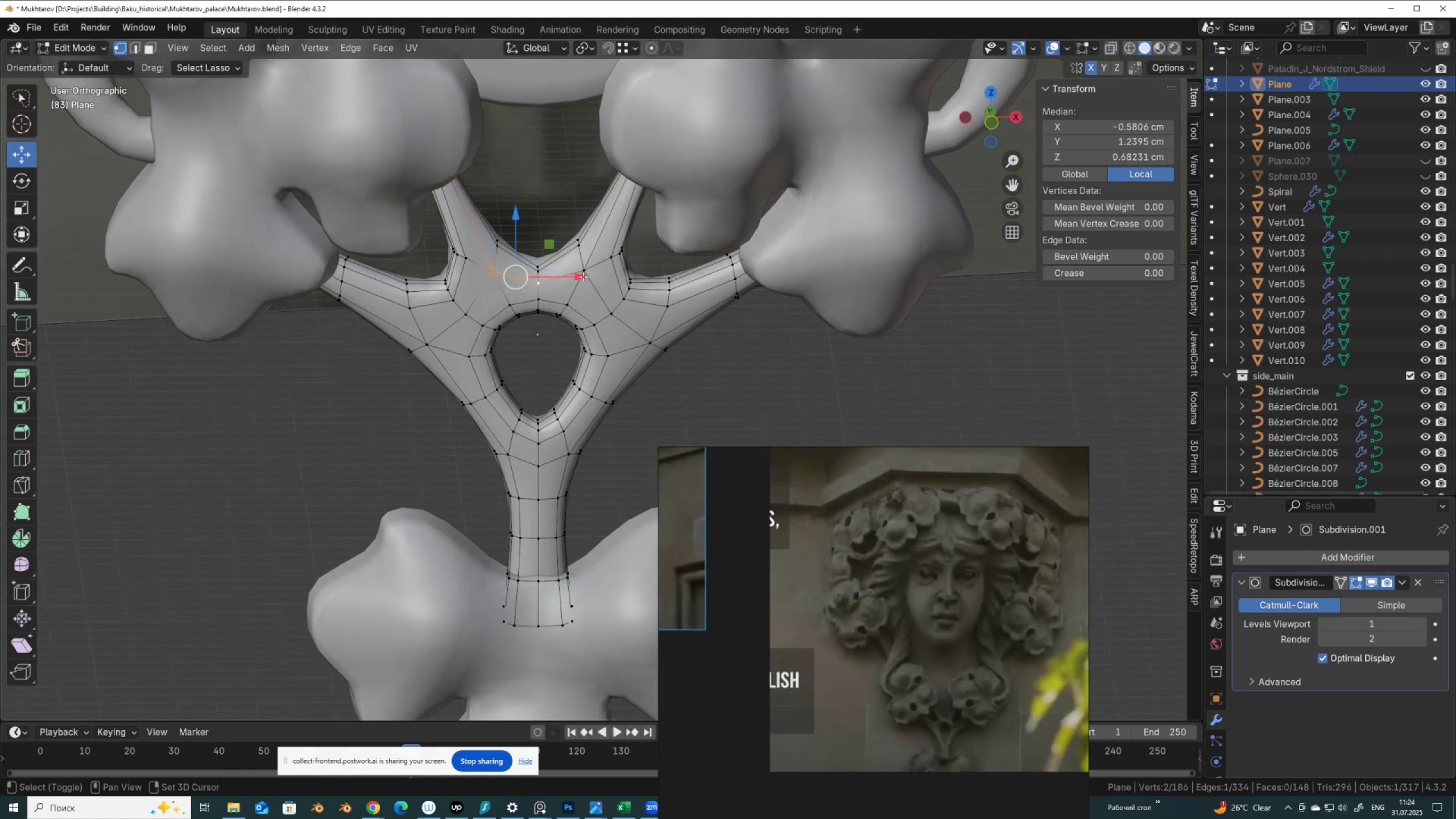 
double_click([583, 276])
 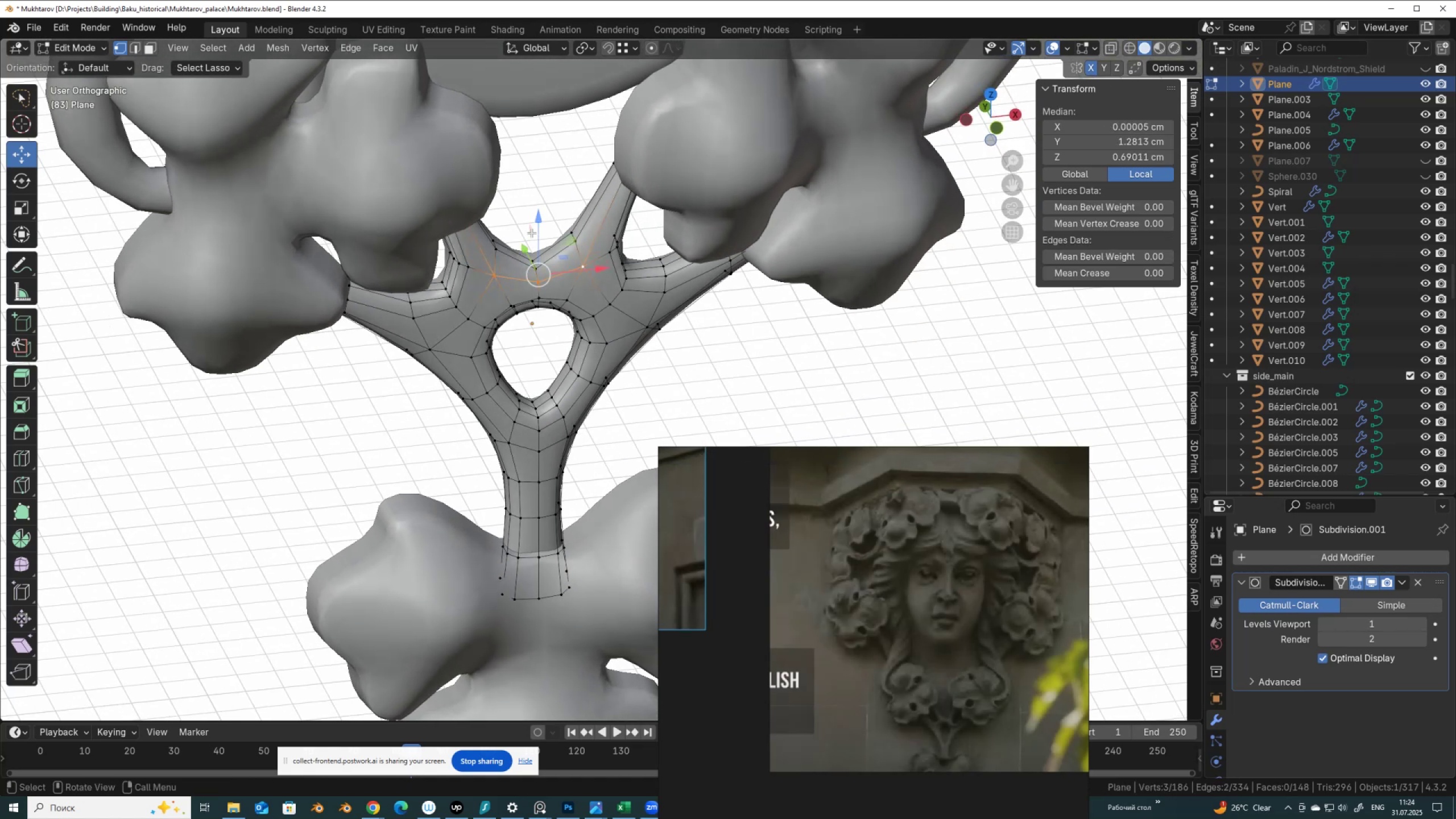 
left_click_drag(start_coordinate=[527, 250], to_coordinate=[532, 271])
 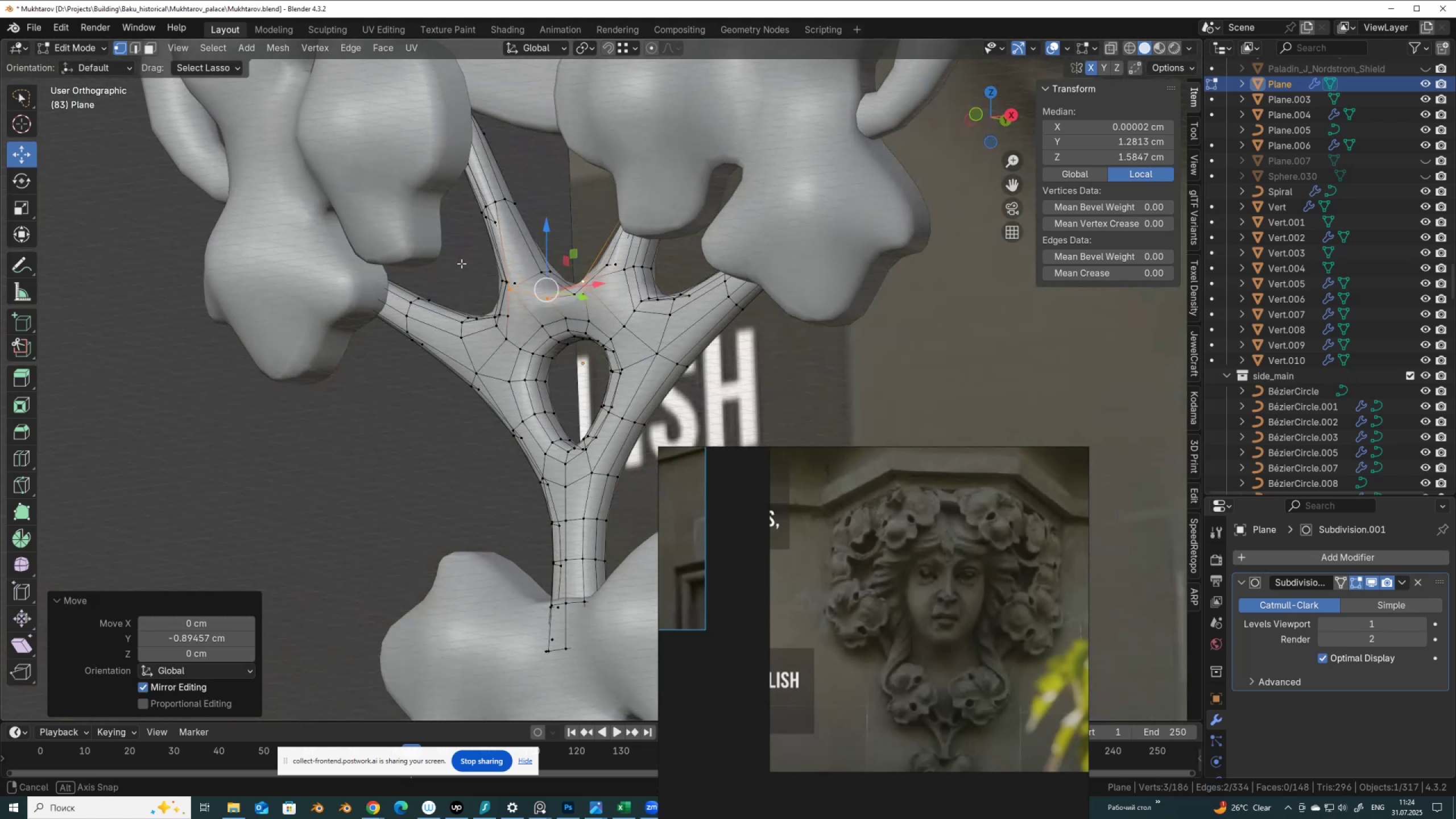 
key(Tab)
 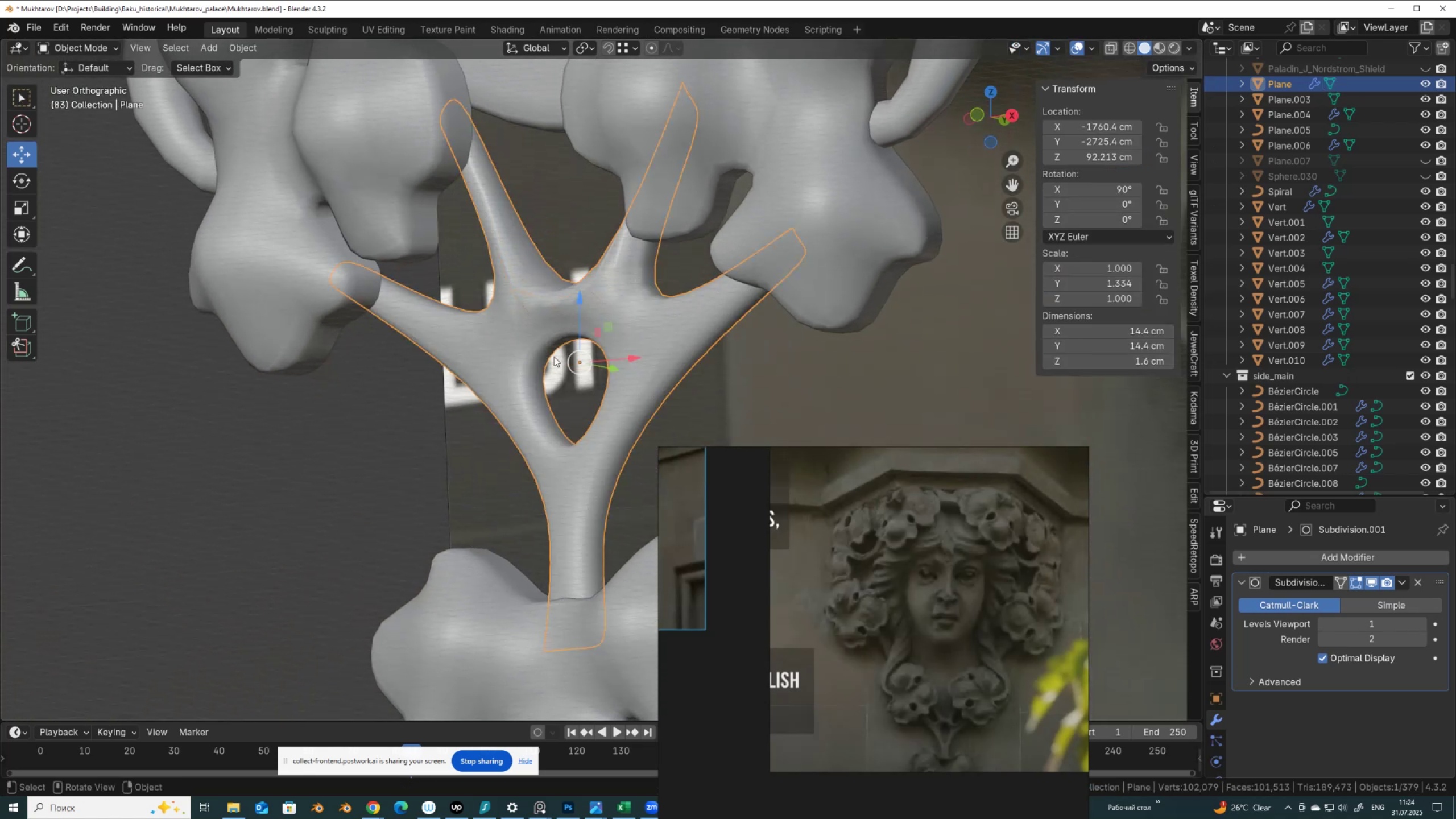 
scroll: coordinate [581, 374], scroll_direction: down, amount: 1.0
 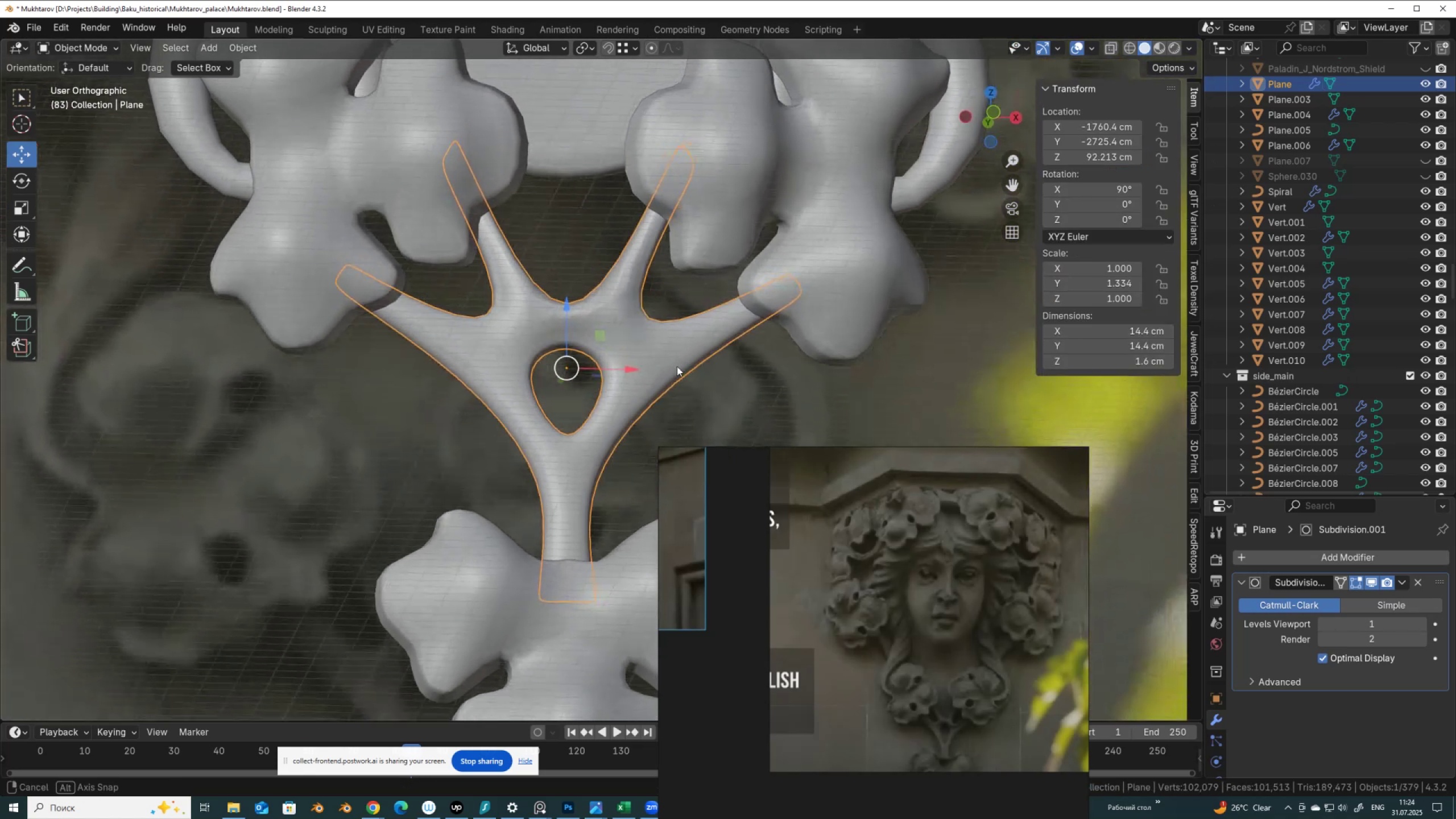 
wait(7.06)
 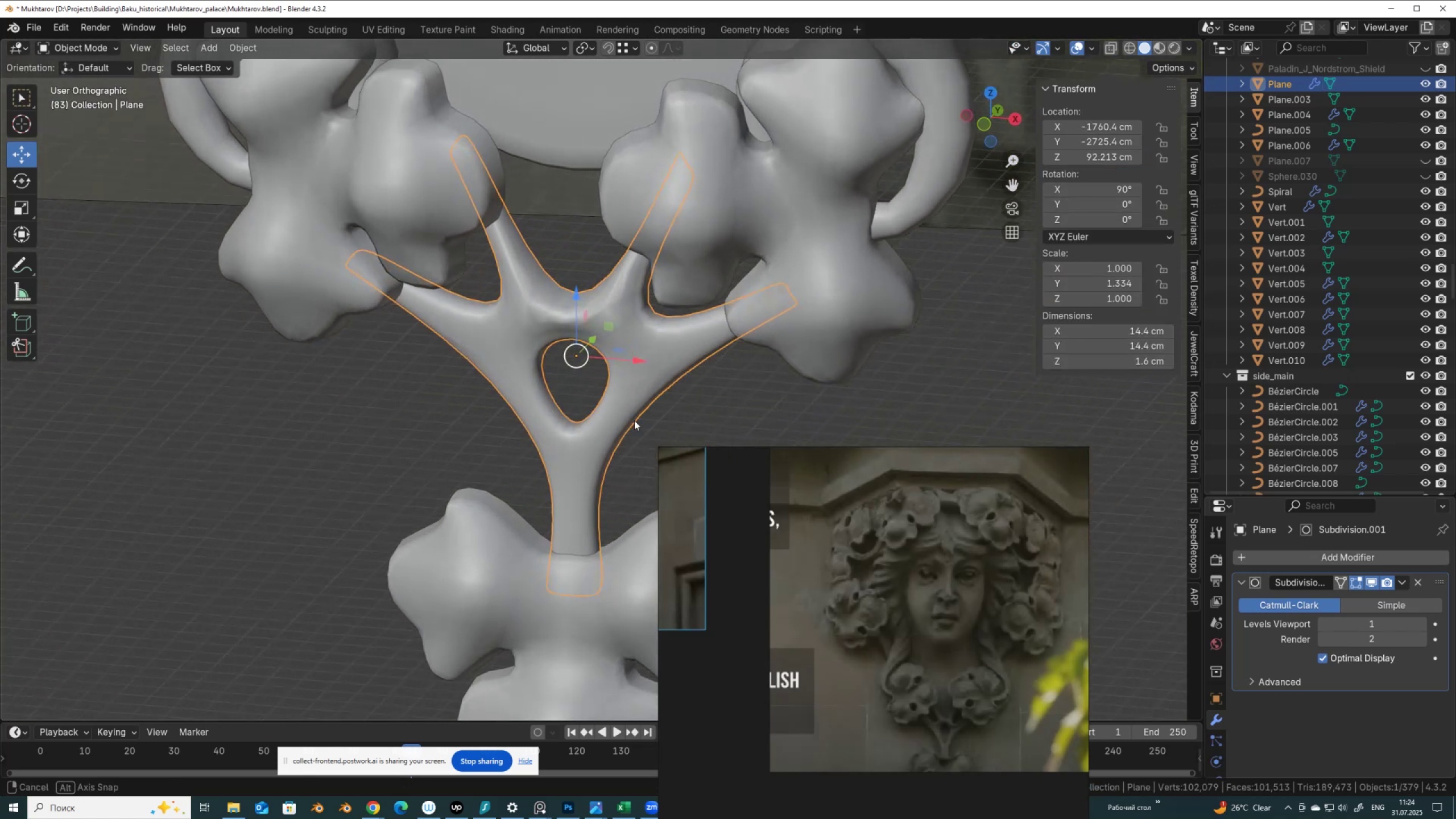 
key(Tab)
 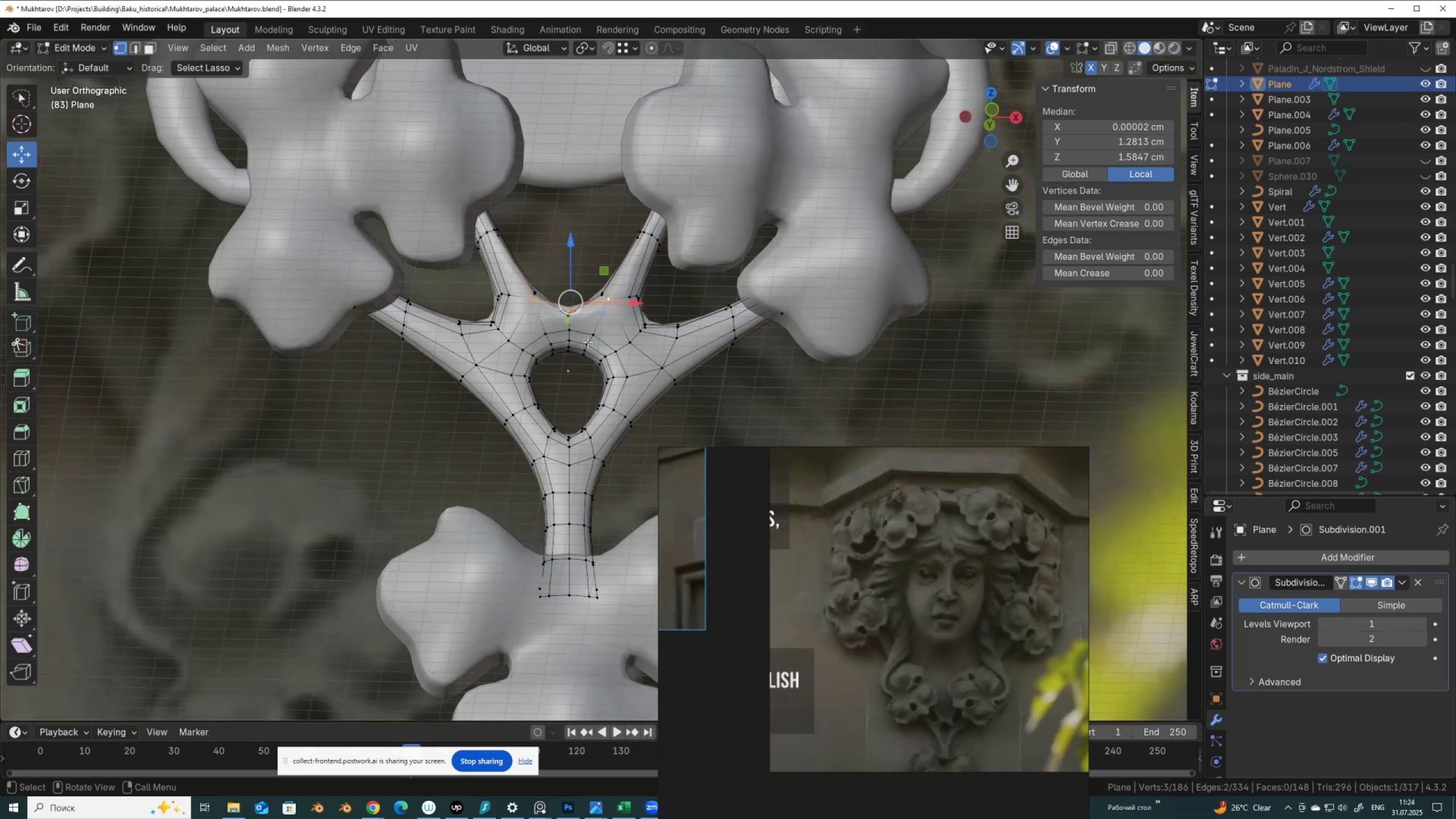 
scroll: coordinate [588, 342], scroll_direction: up, amount: 2.0
 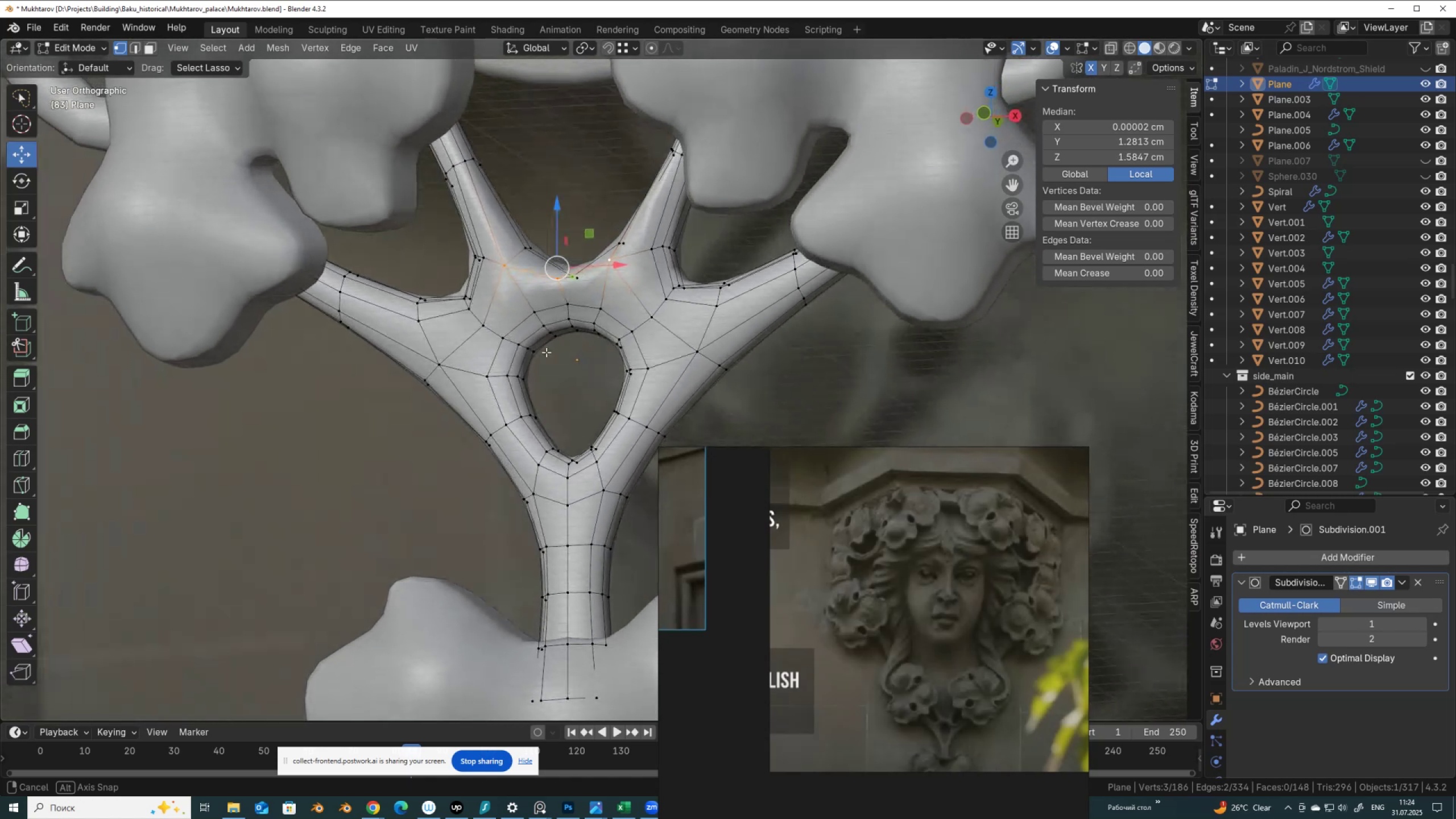 
hold_key(key=AltLeft, duration=0.39)
 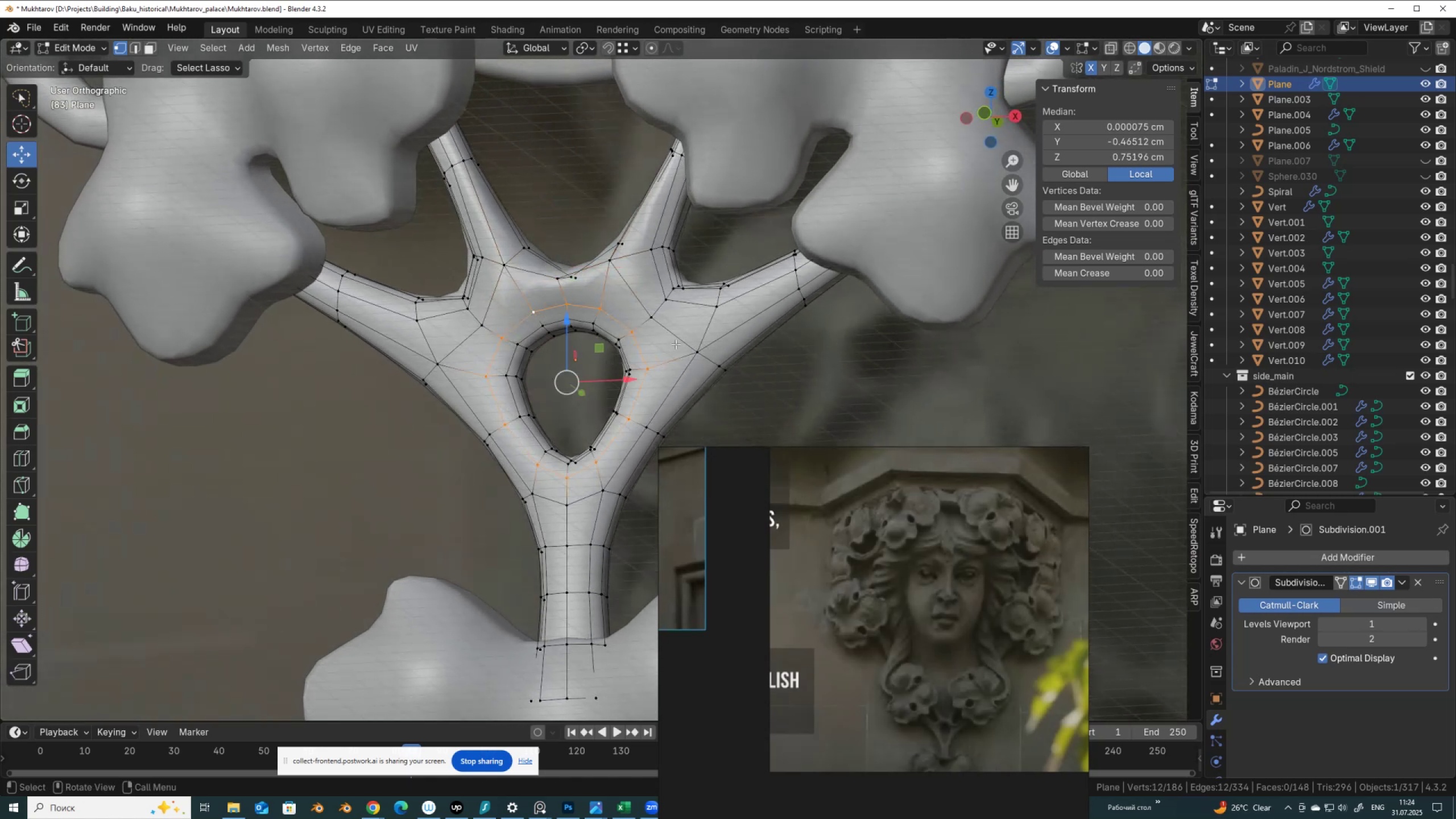 
type(gg)
 